 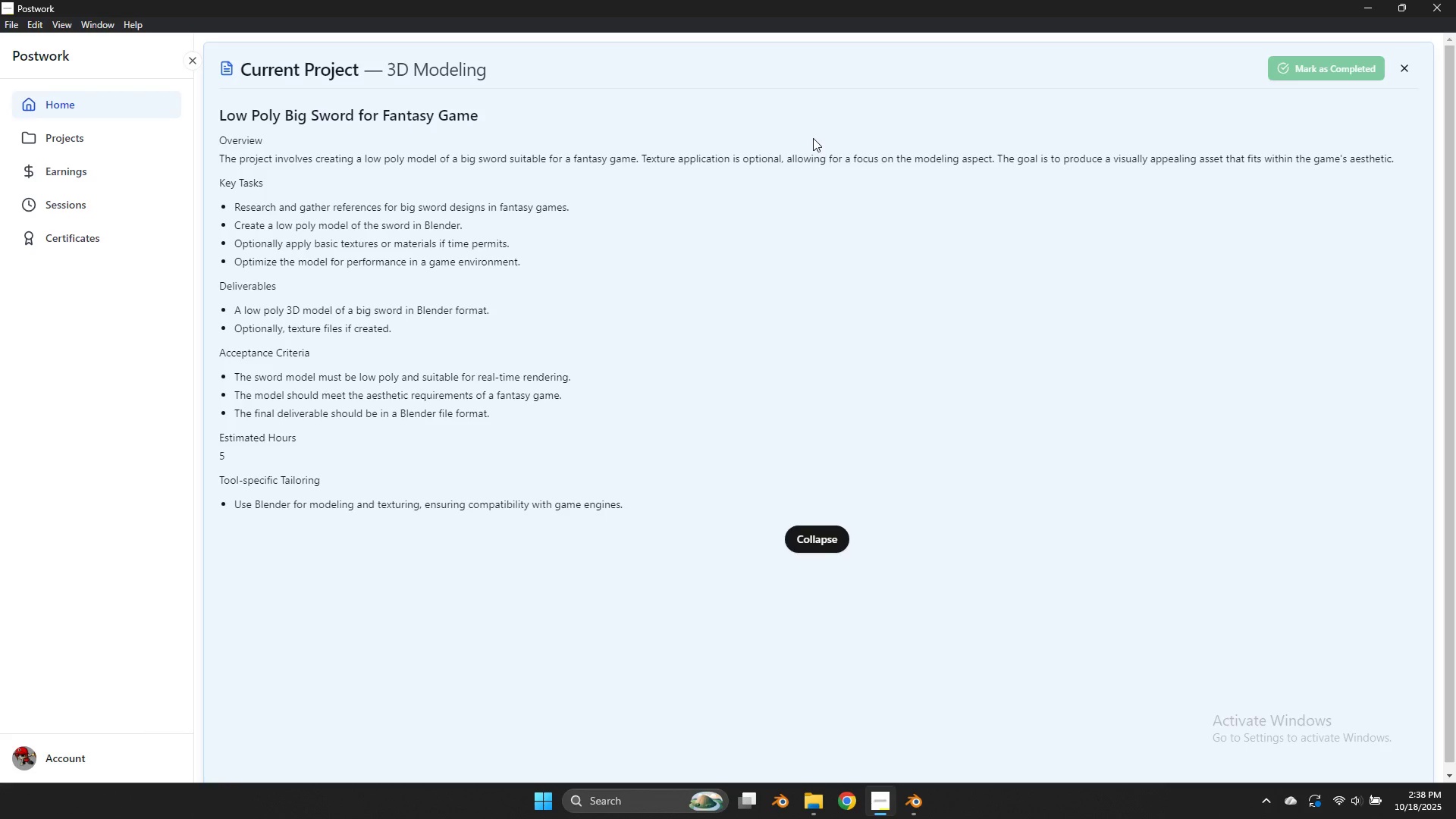 
key(Alt+AltLeft)
 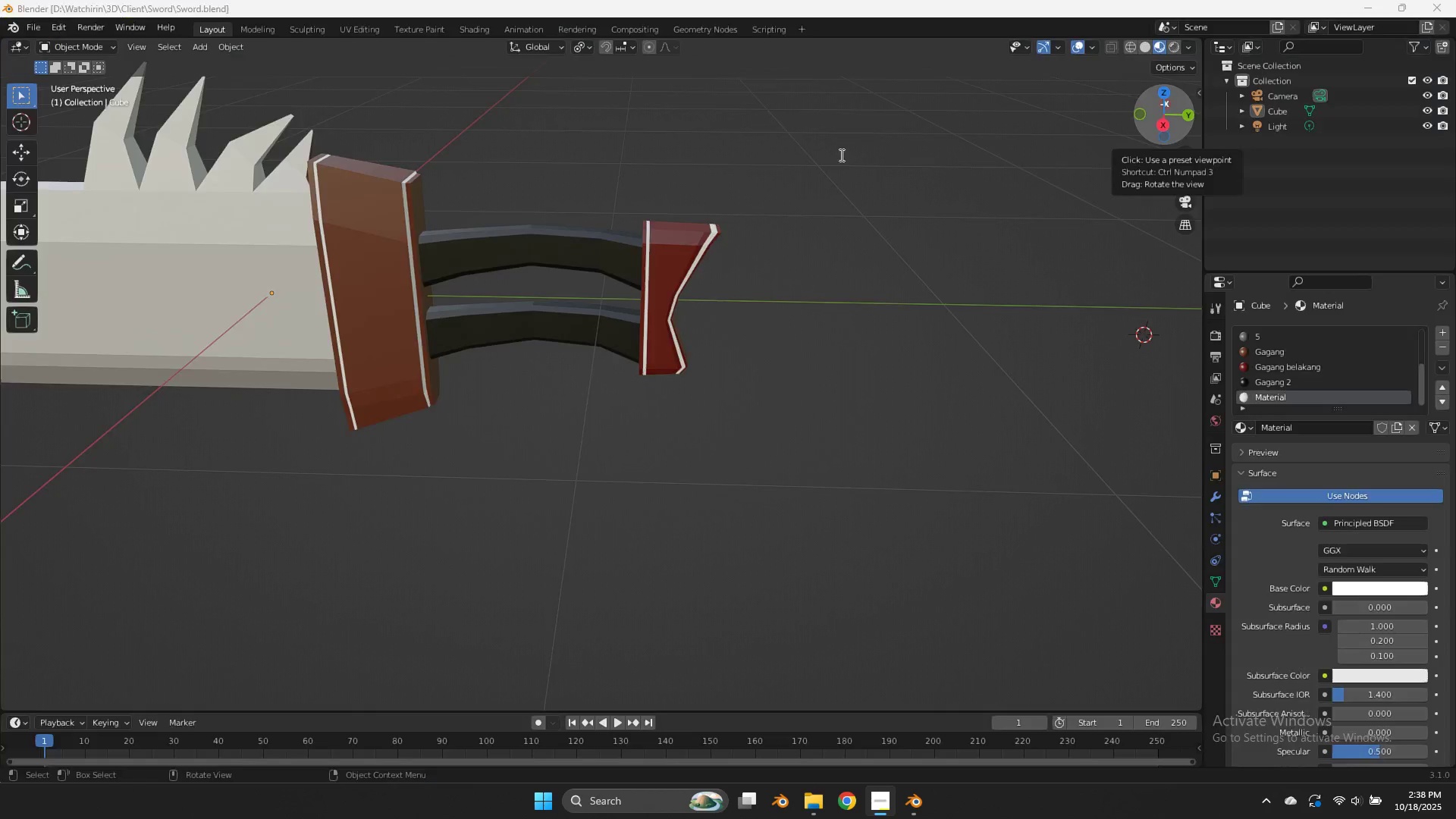 
key(Alt+Tab)
 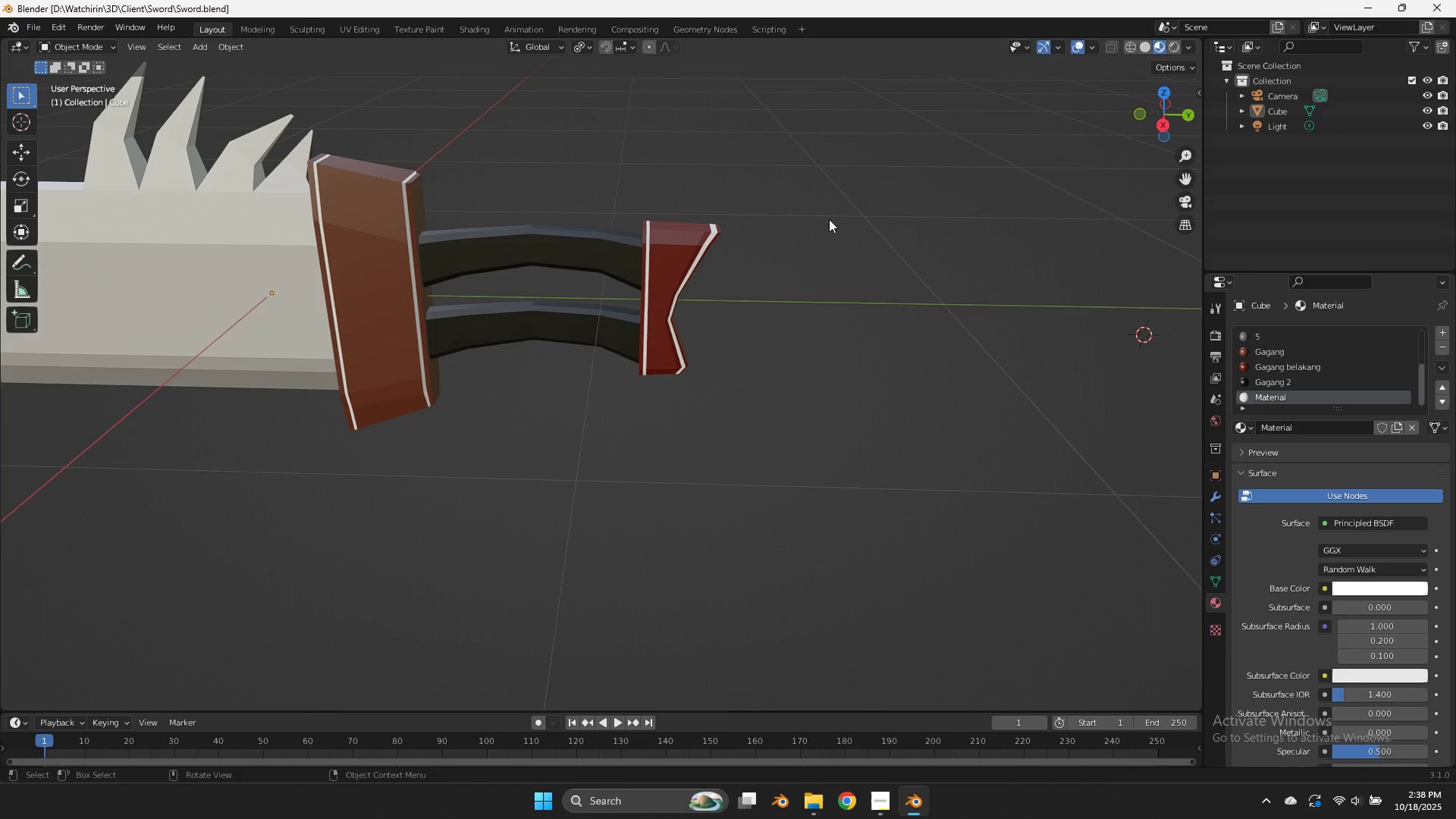 
key(Tab)
 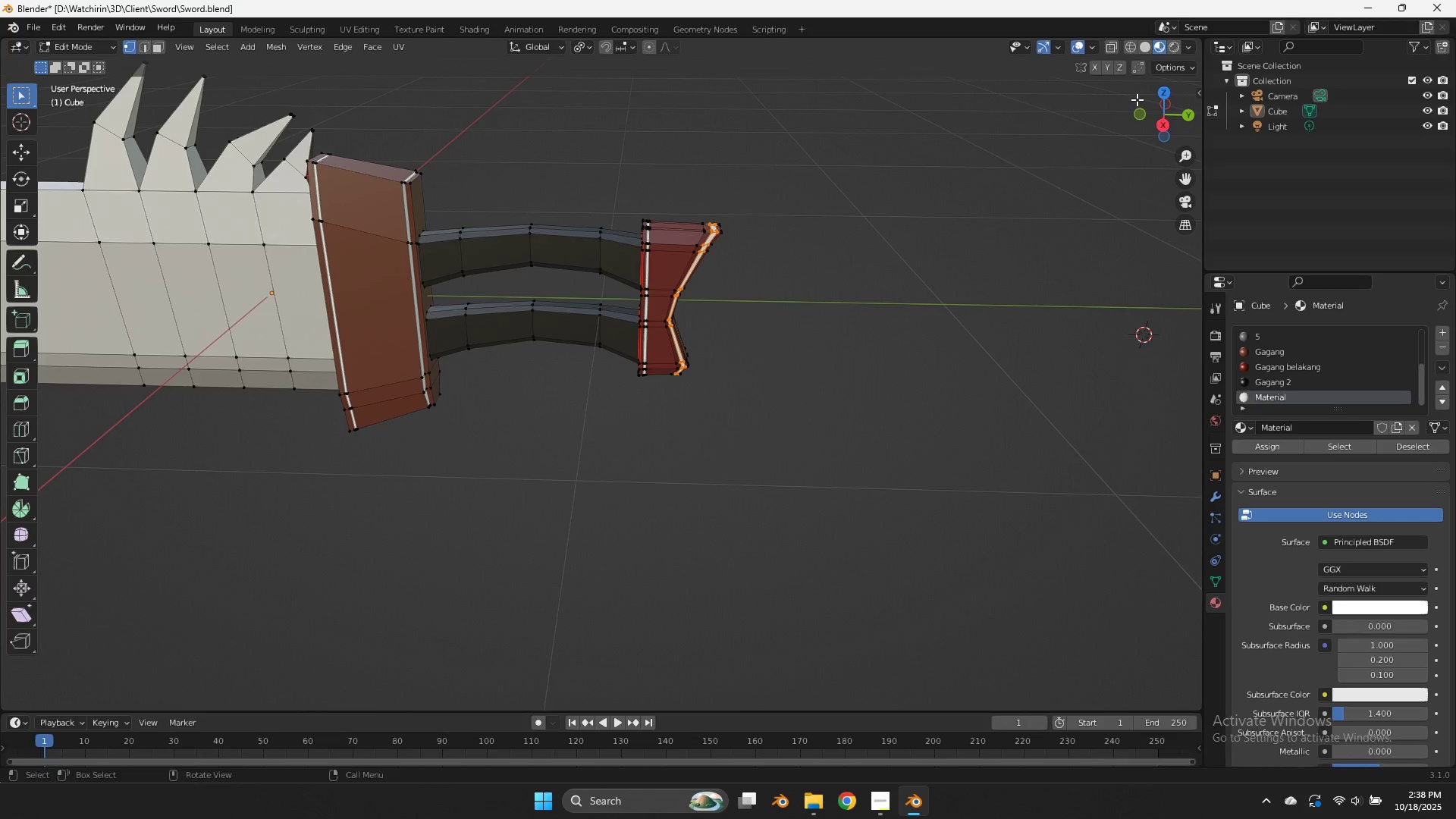 
key(Tab)
 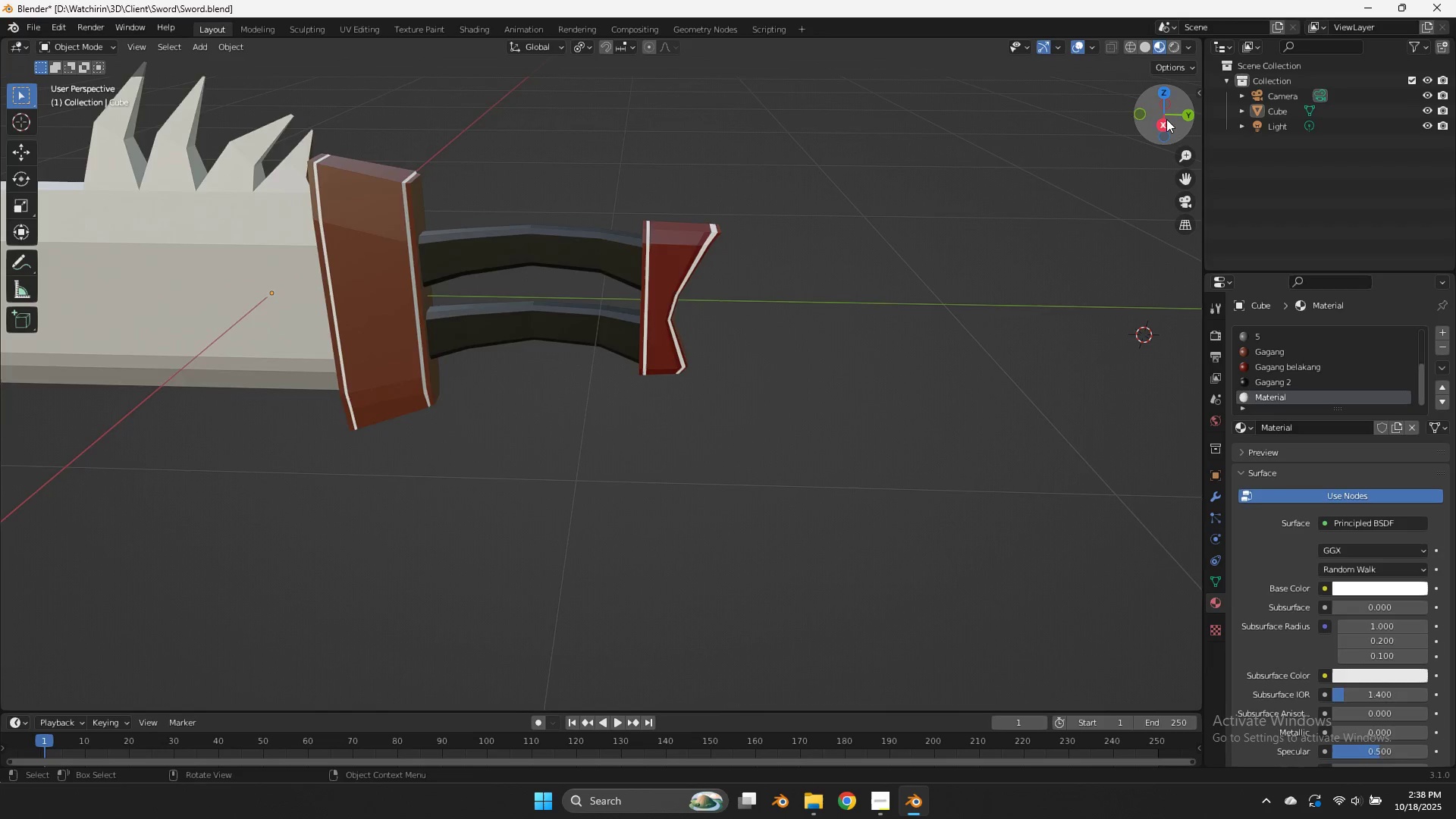 
left_click([1166, 119])
 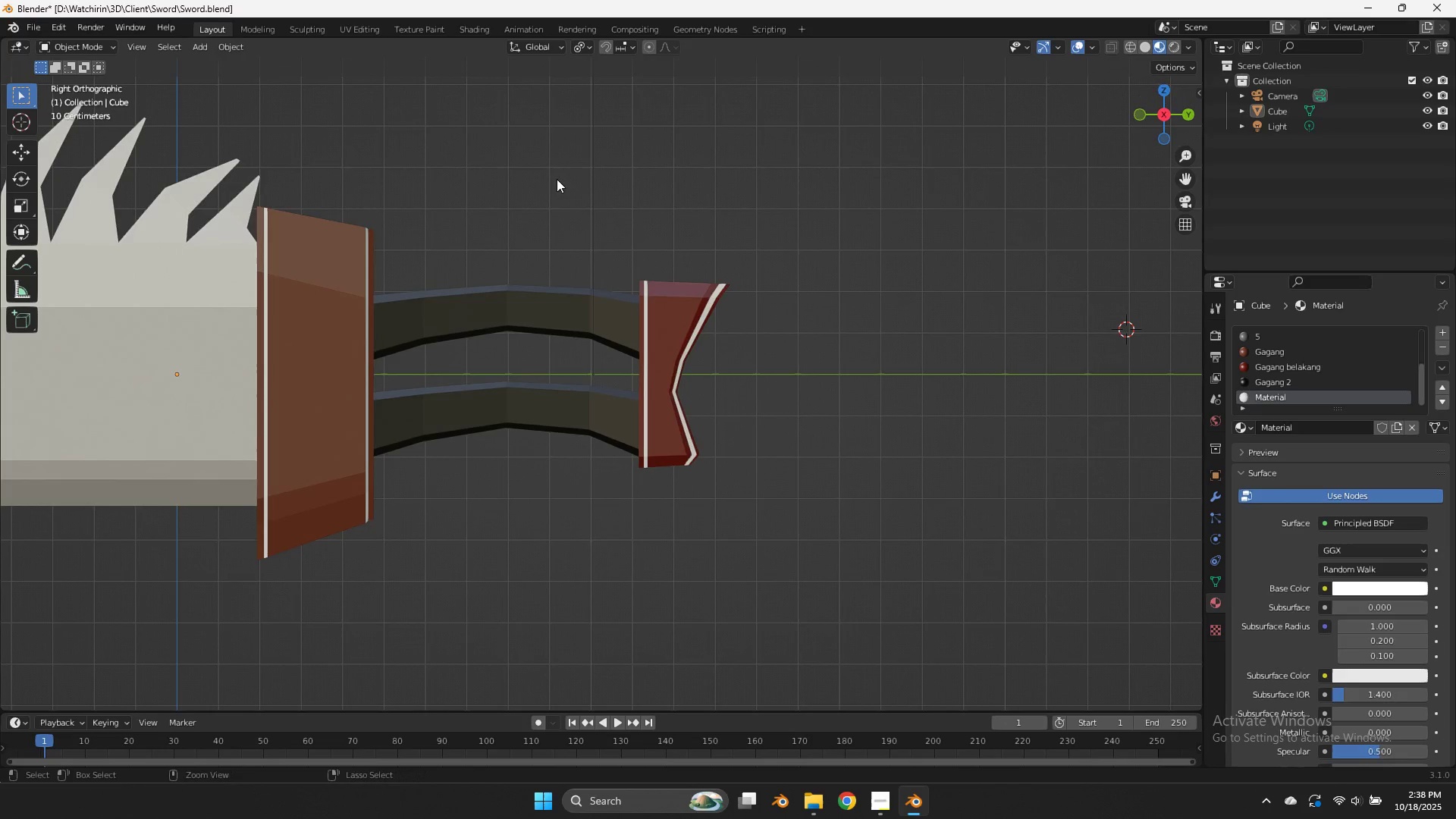 
key(Control+S)
 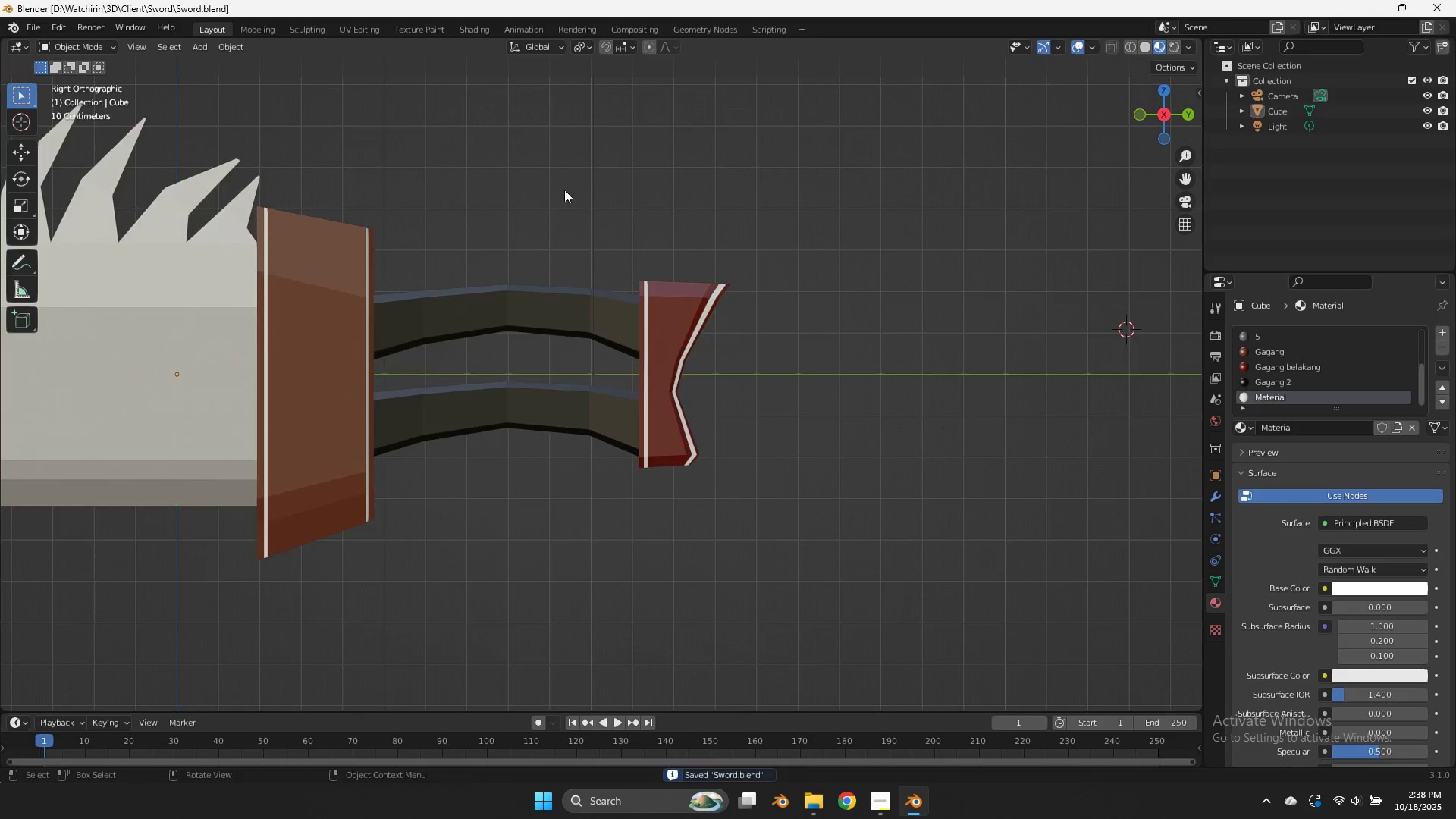 
scroll: coordinate [566, 203], scroll_direction: down, amount: 4.0
 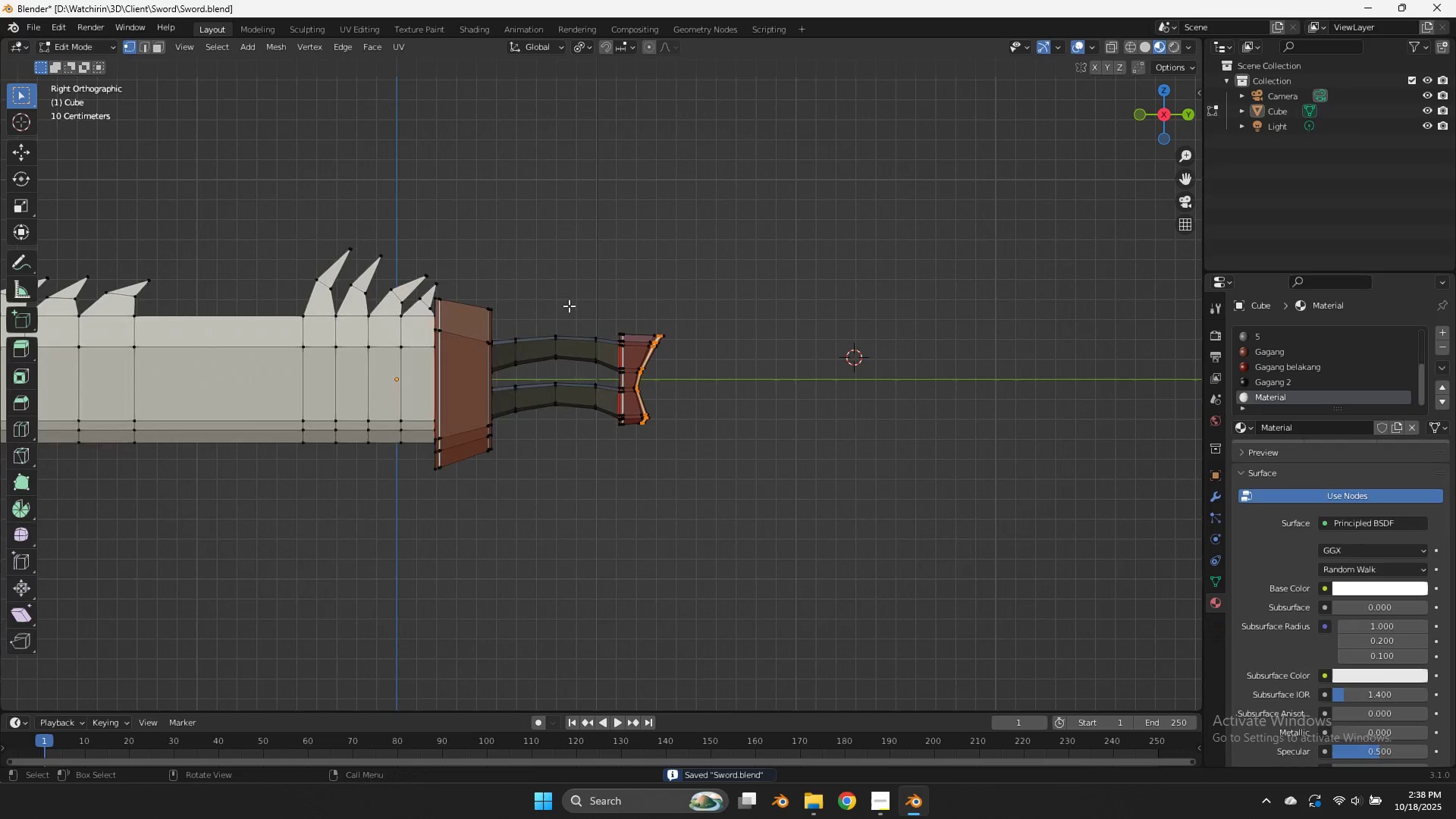 
key(Tab)
 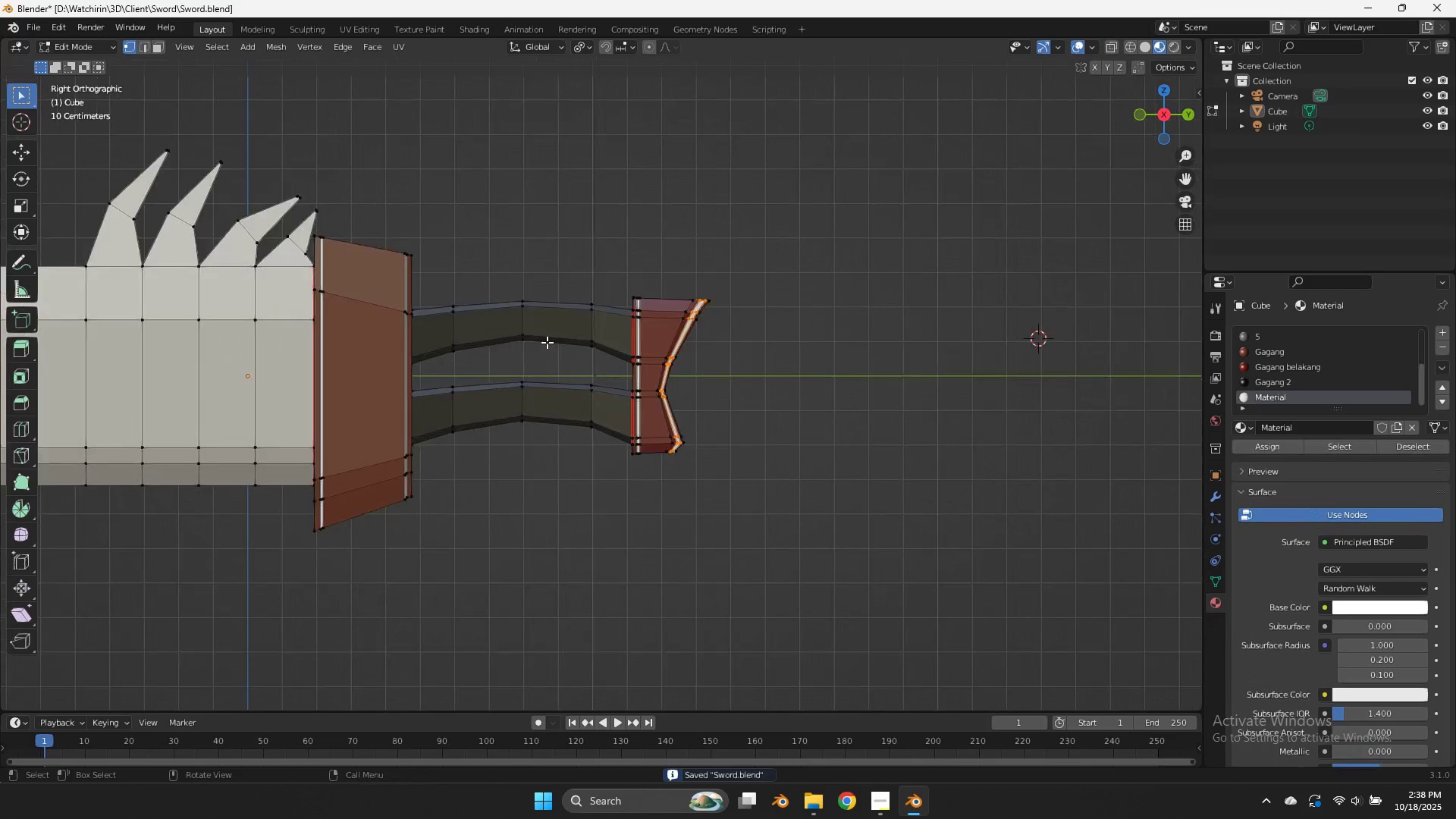 
scroll: coordinate [535, 326], scroll_direction: up, amount: 9.0
 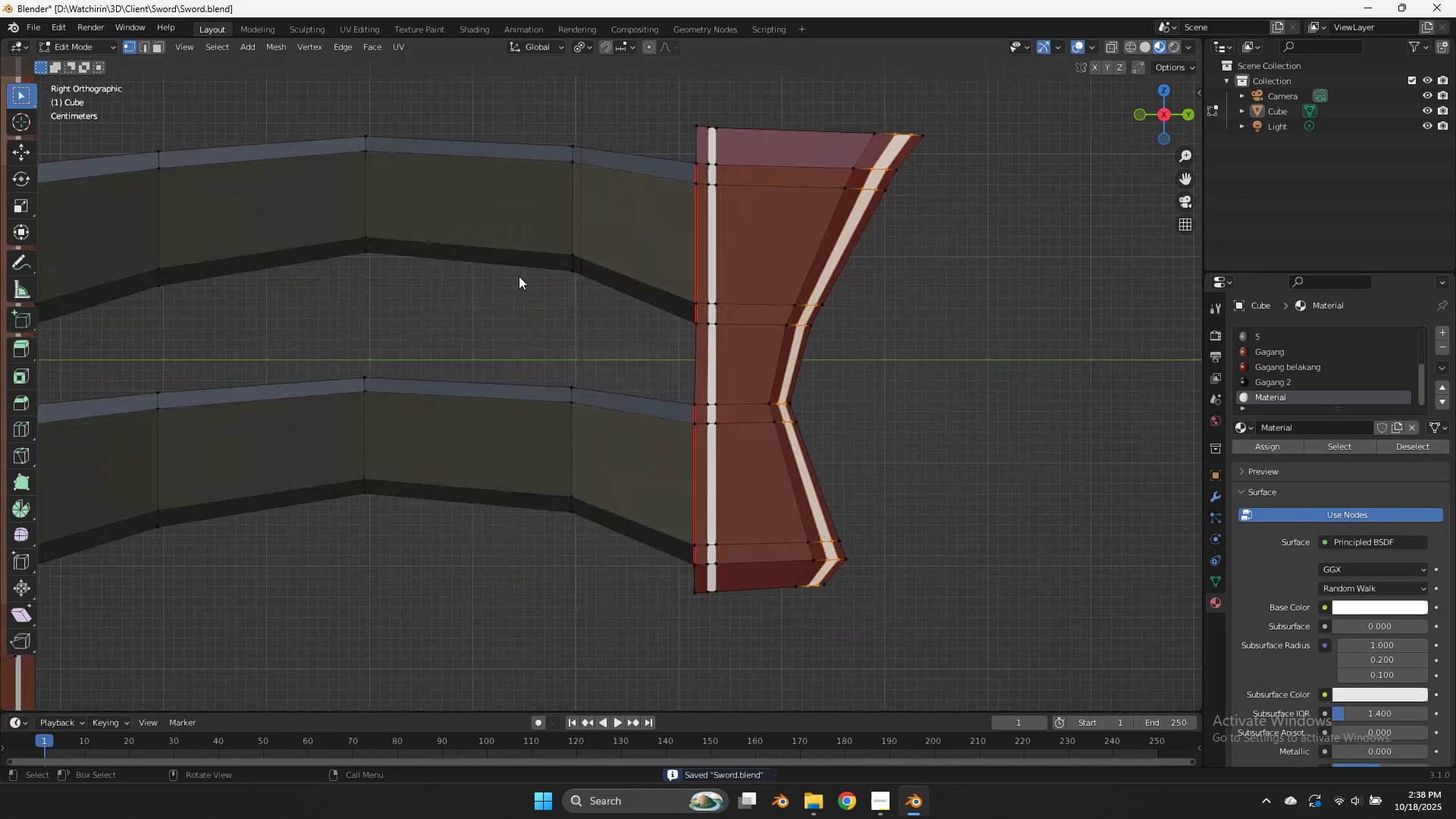 
key(Tab)
 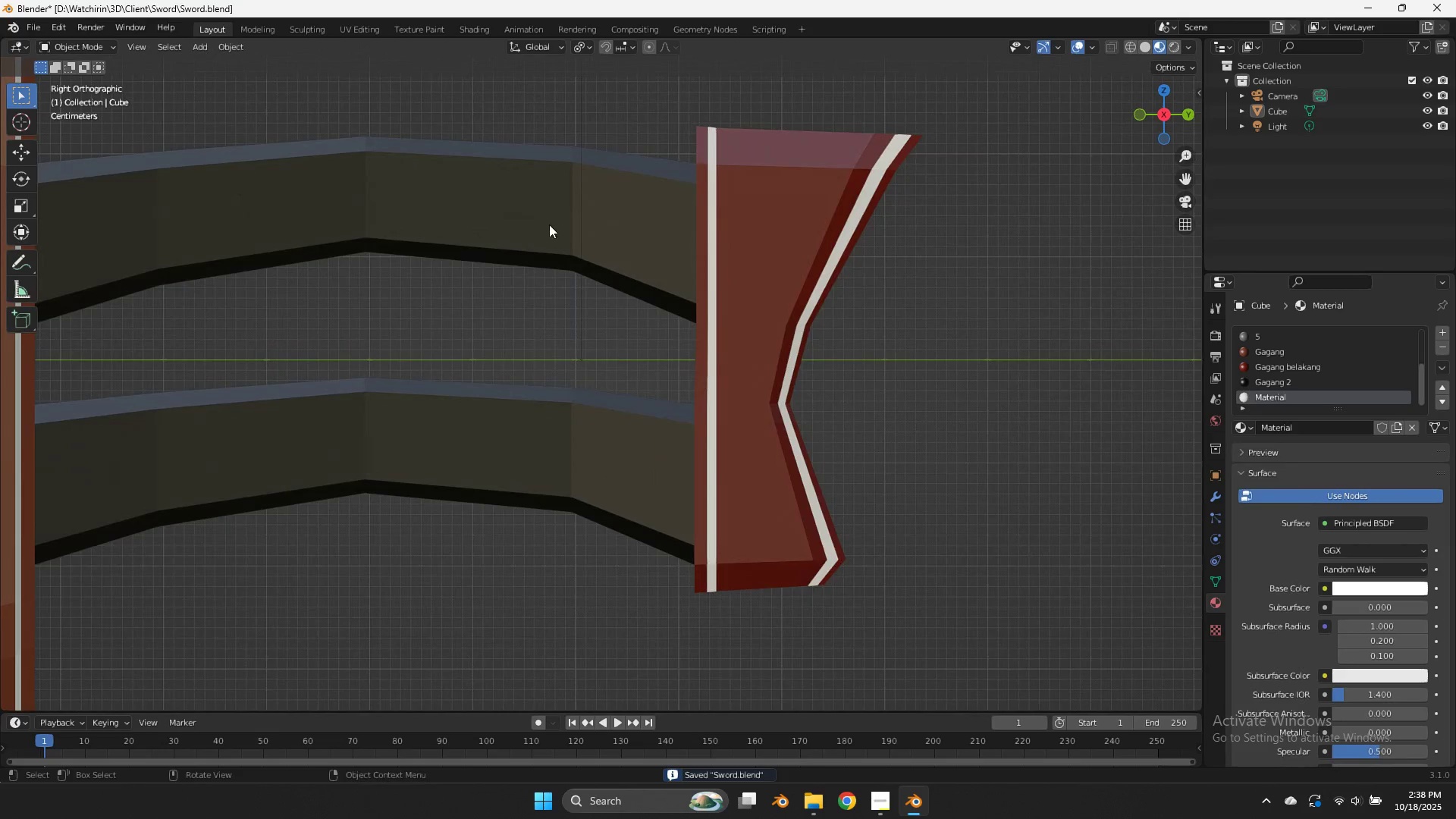 
key(Tab)
 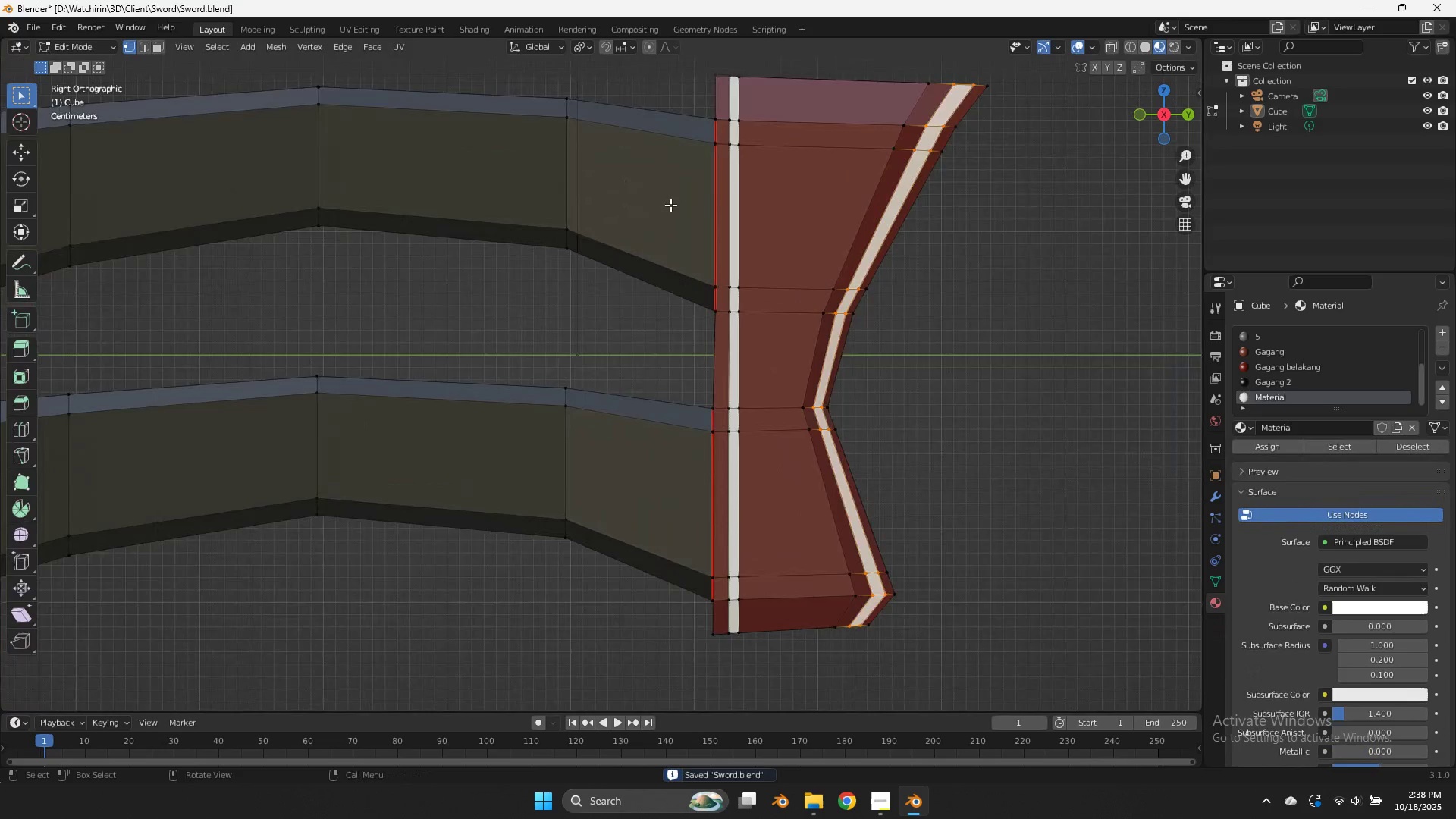 
scroll: coordinate [450, 208], scroll_direction: down, amount: 13.0
 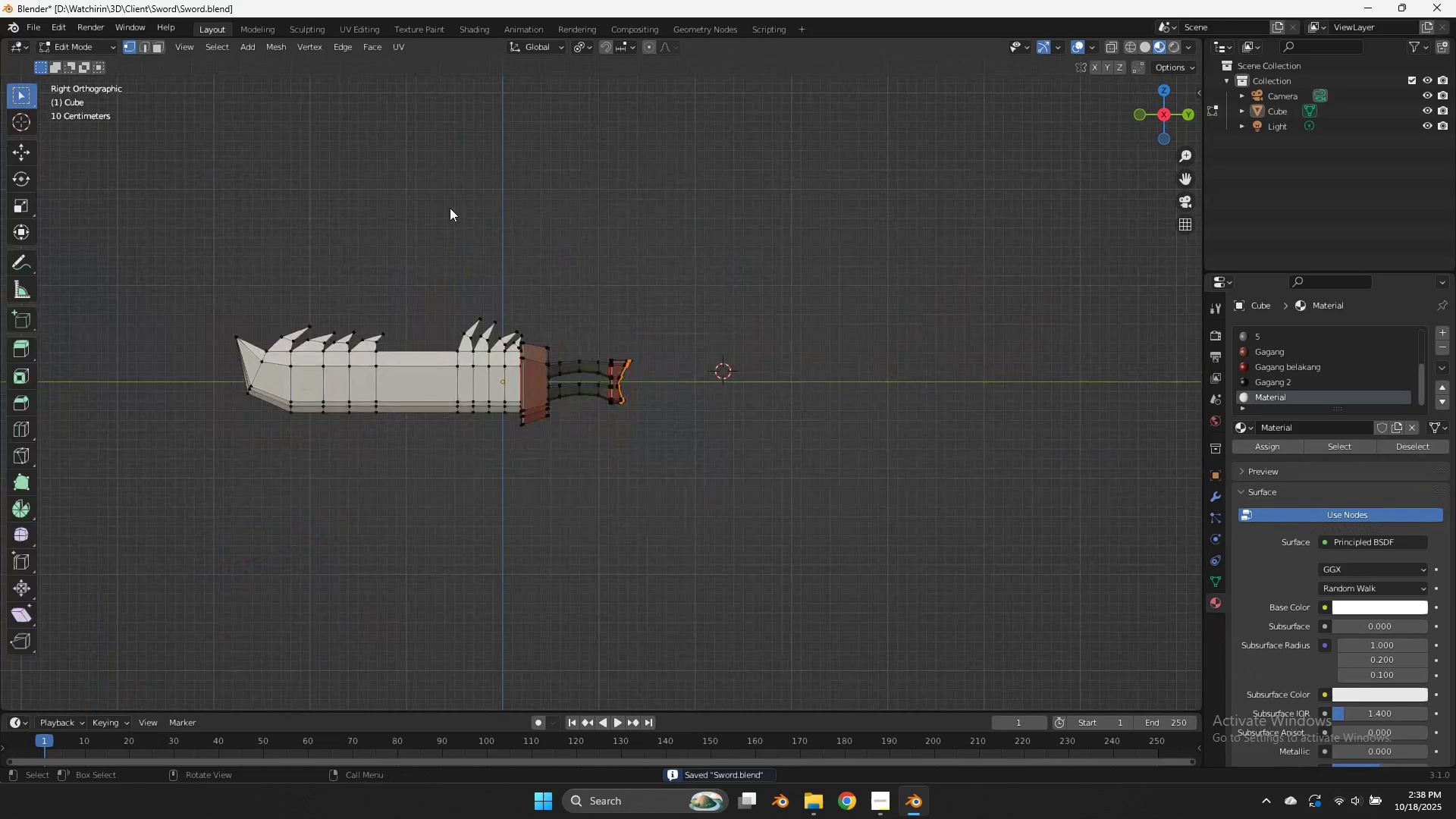 
key(Tab)
 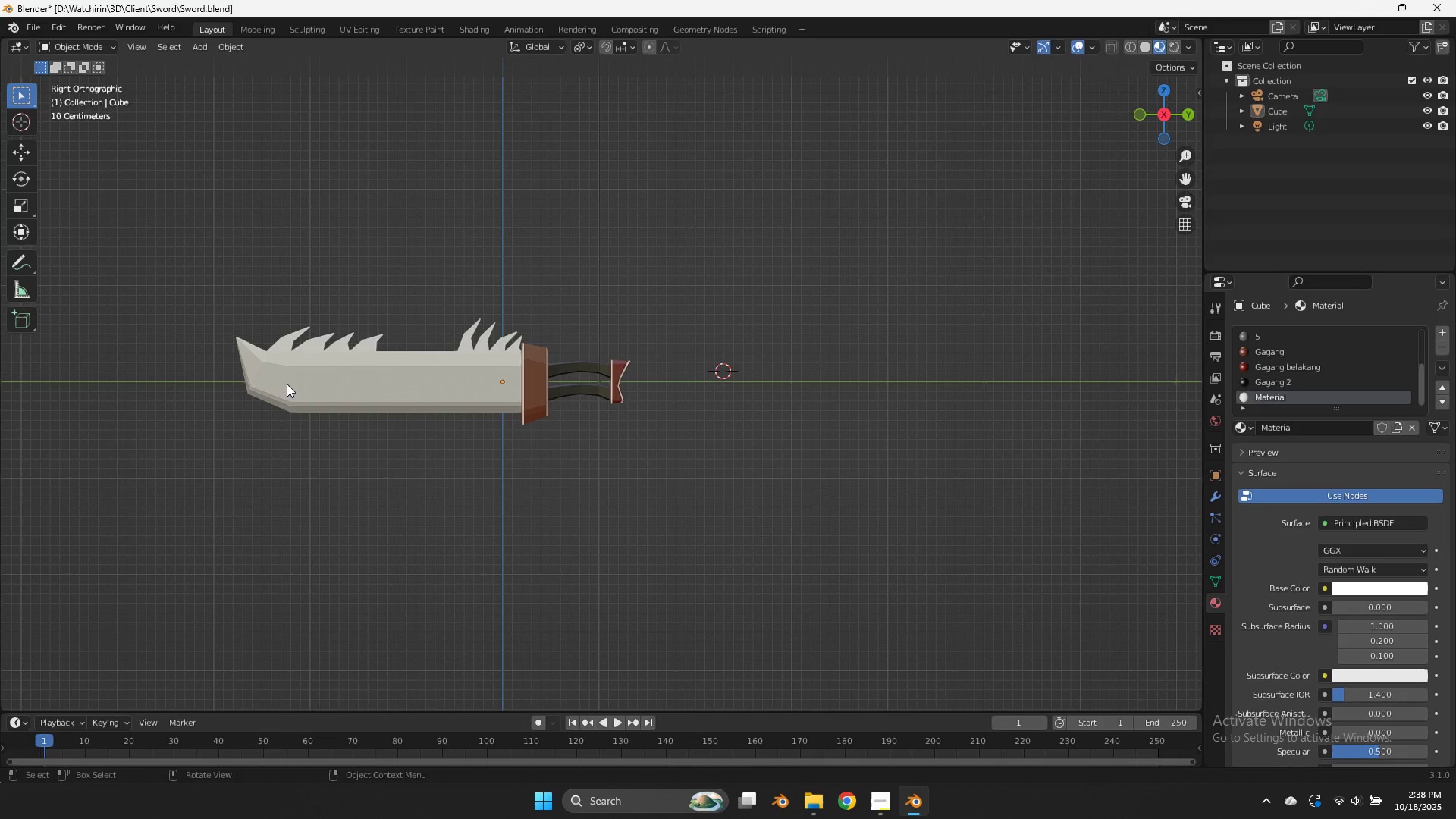 
wait(6.51)
 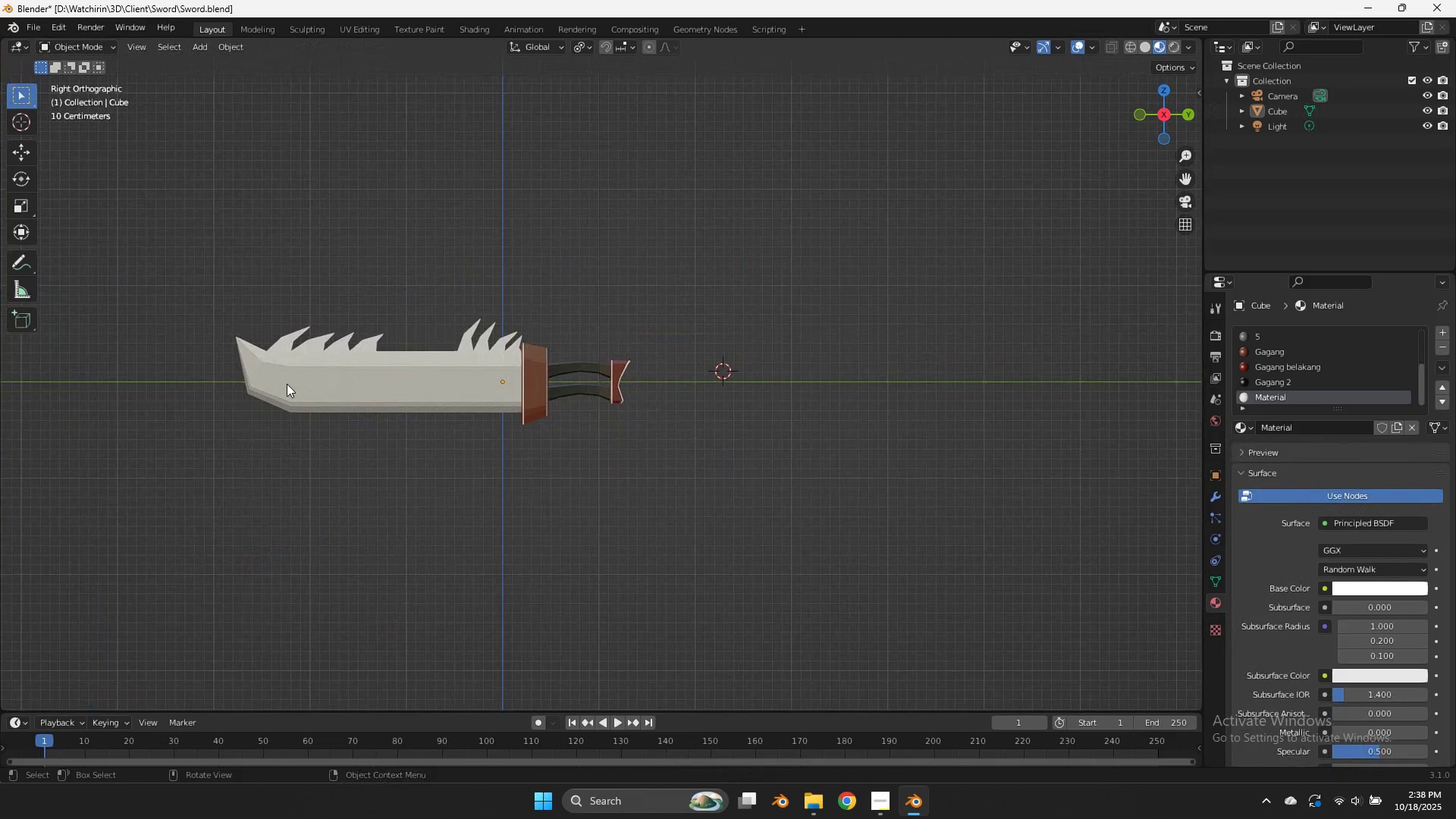 
scroll: coordinate [287, 384], scroll_direction: down, amount: 1.0
 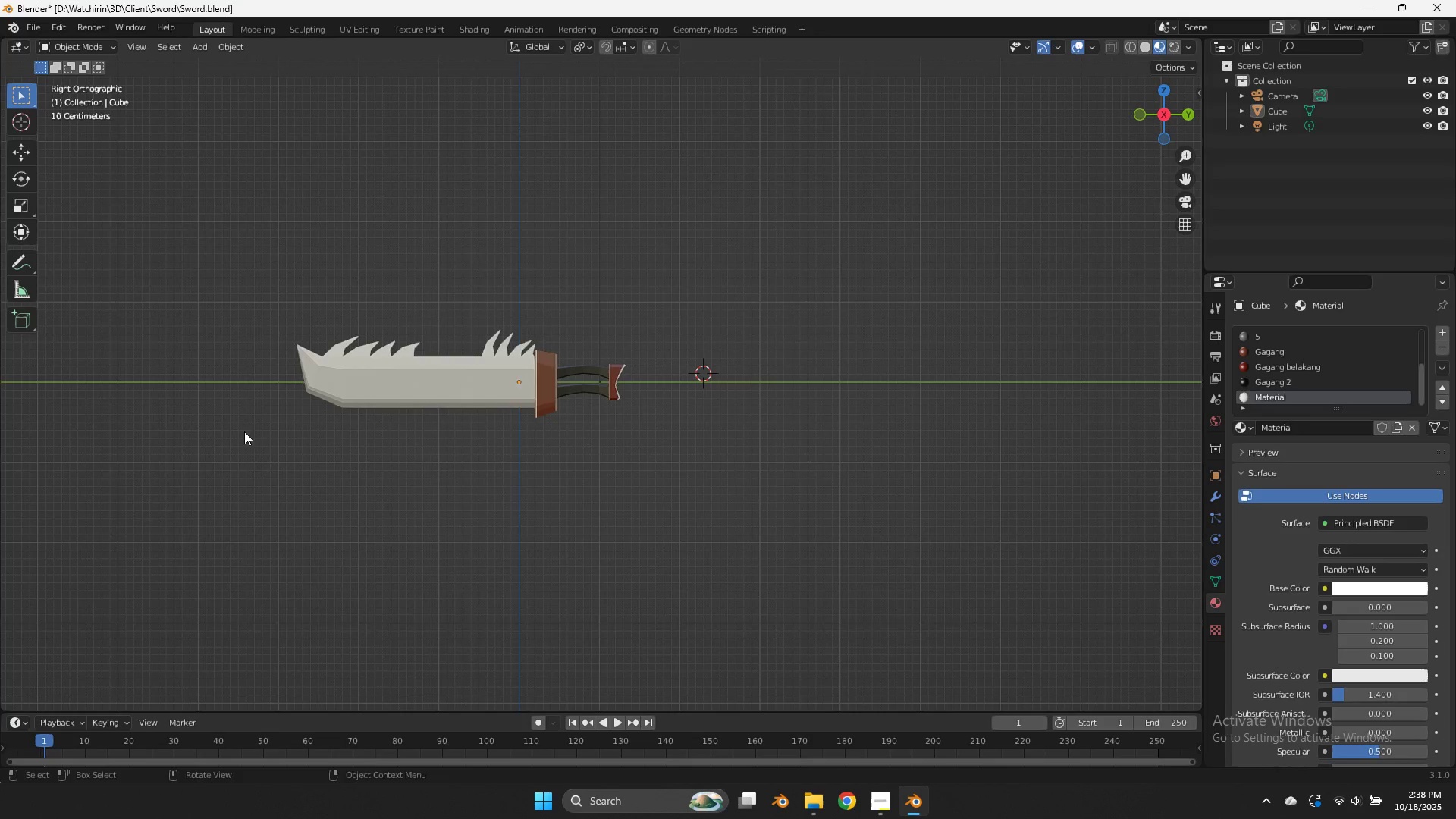 
scroll: coordinate [621, 362], scroll_direction: up, amount: 10.0
 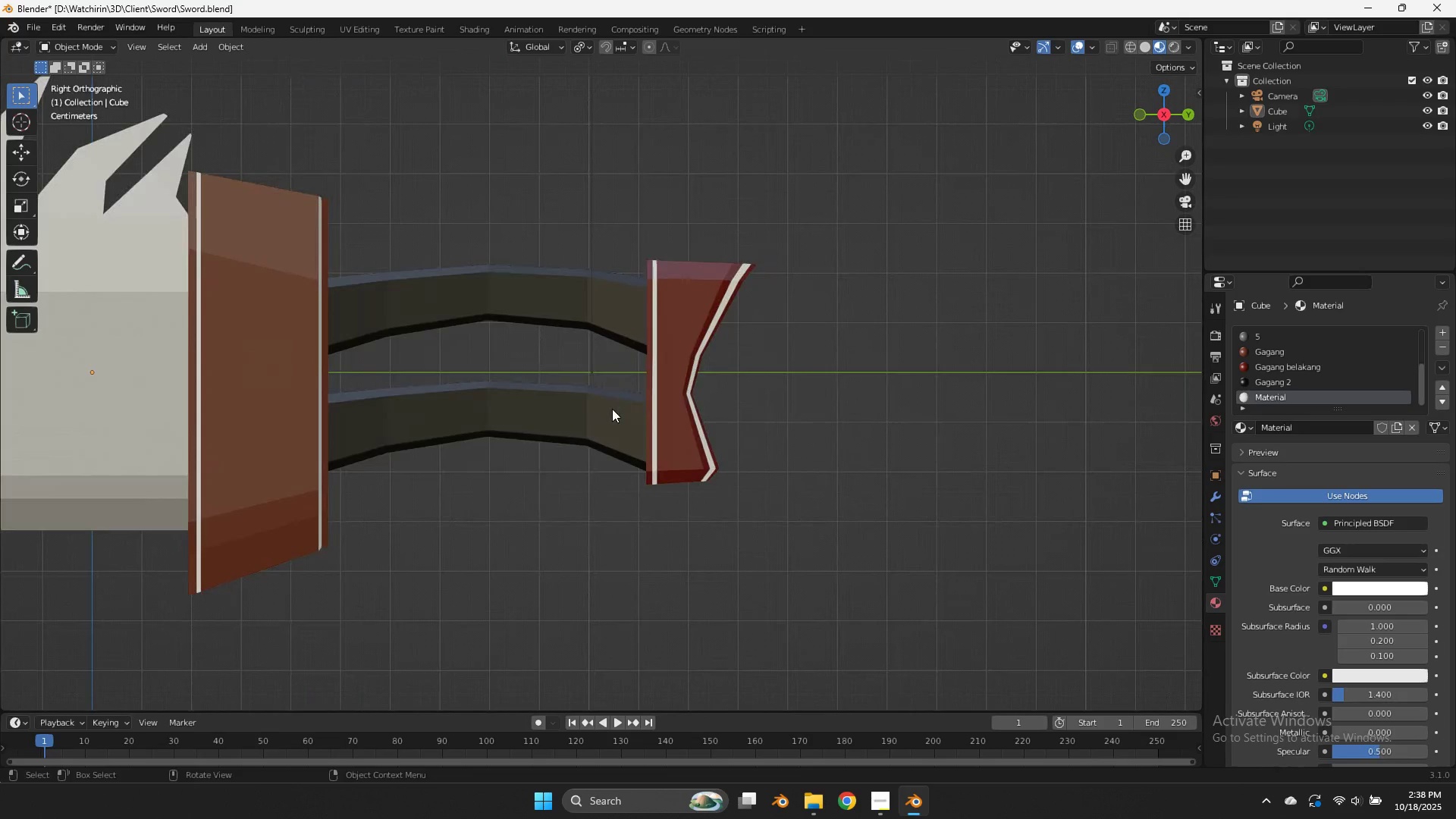 
left_click([612, 409])
 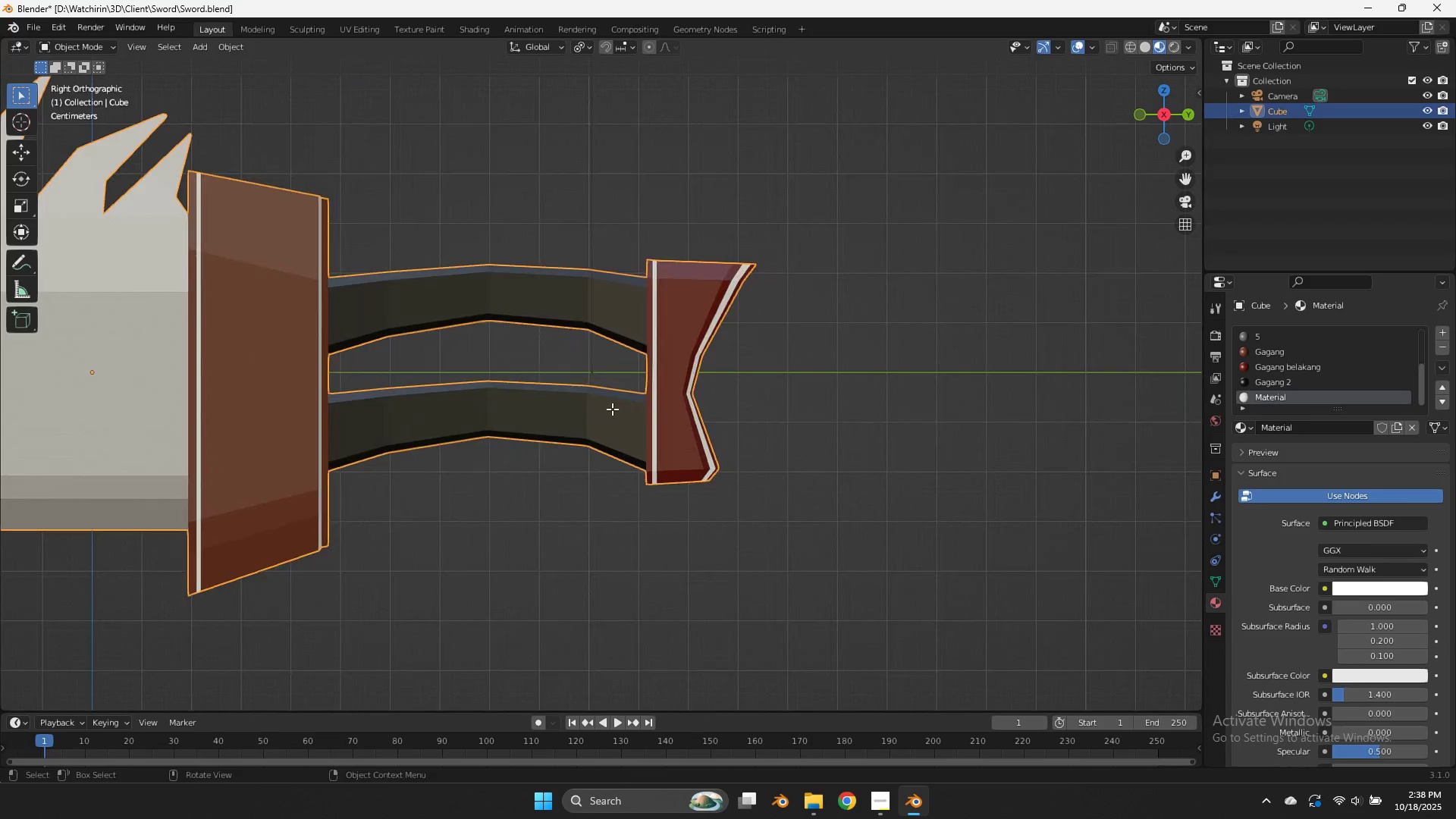 
key(Tab)
 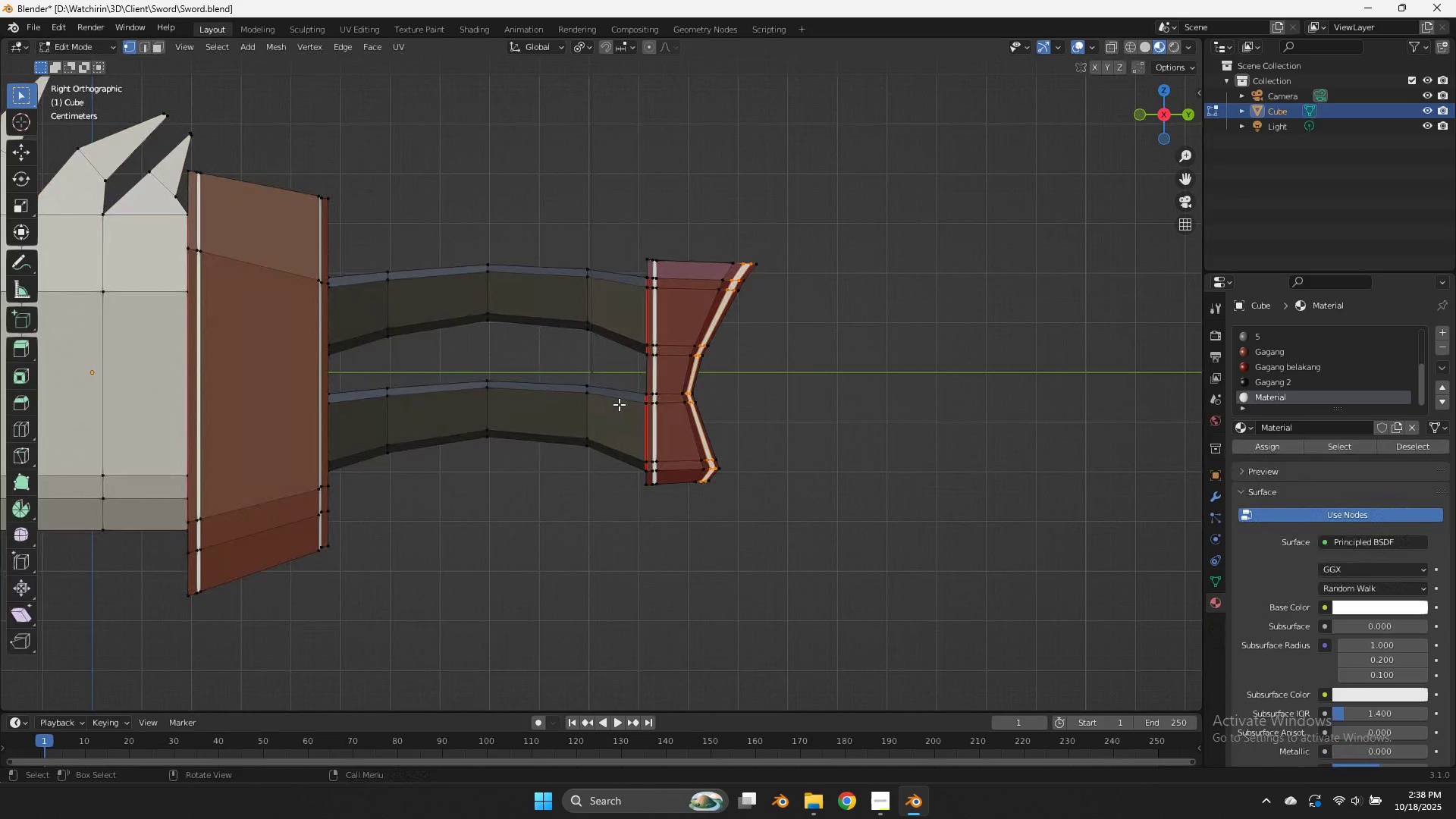 
left_click([619, 404])
 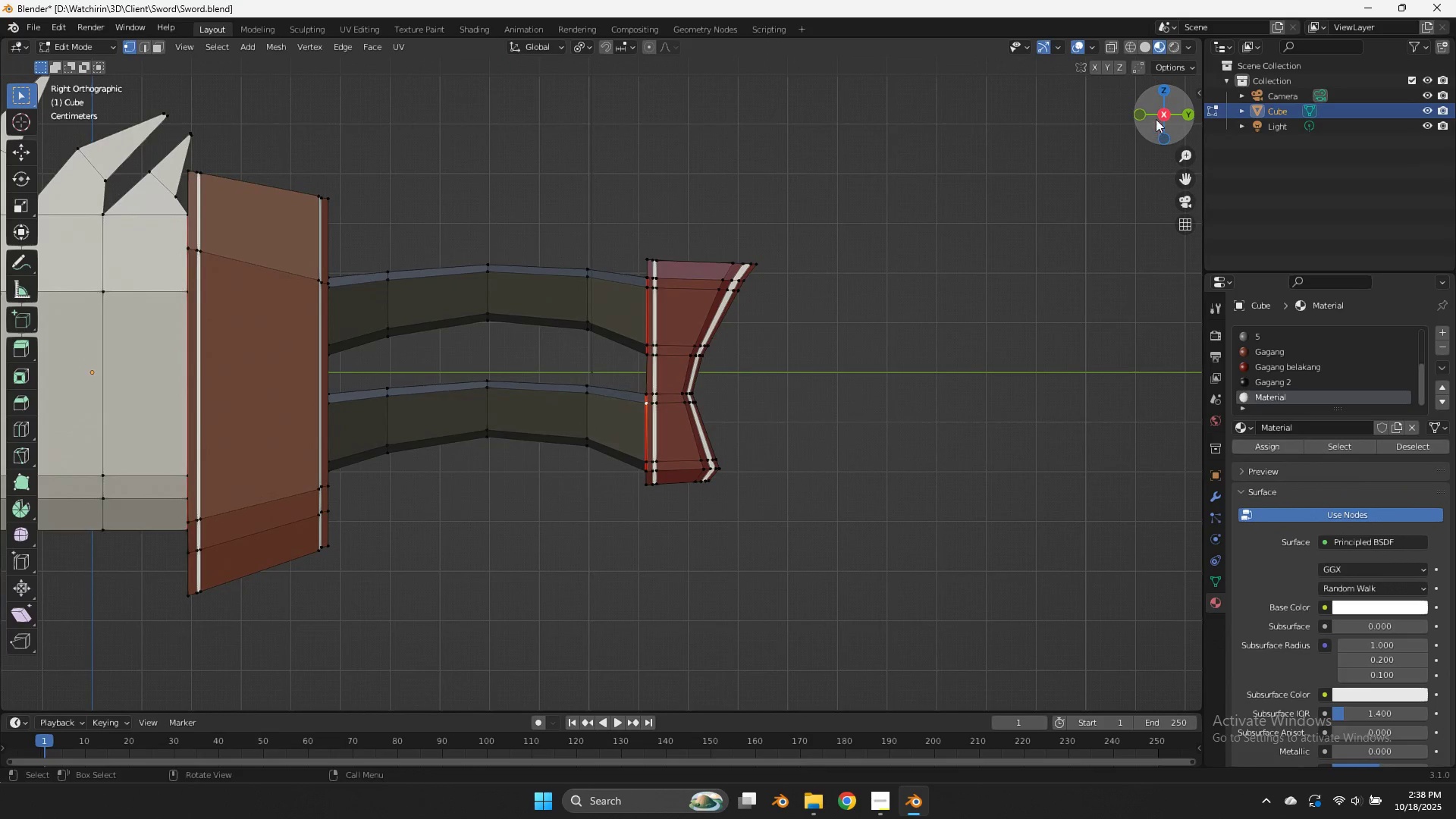 
key(Z)
 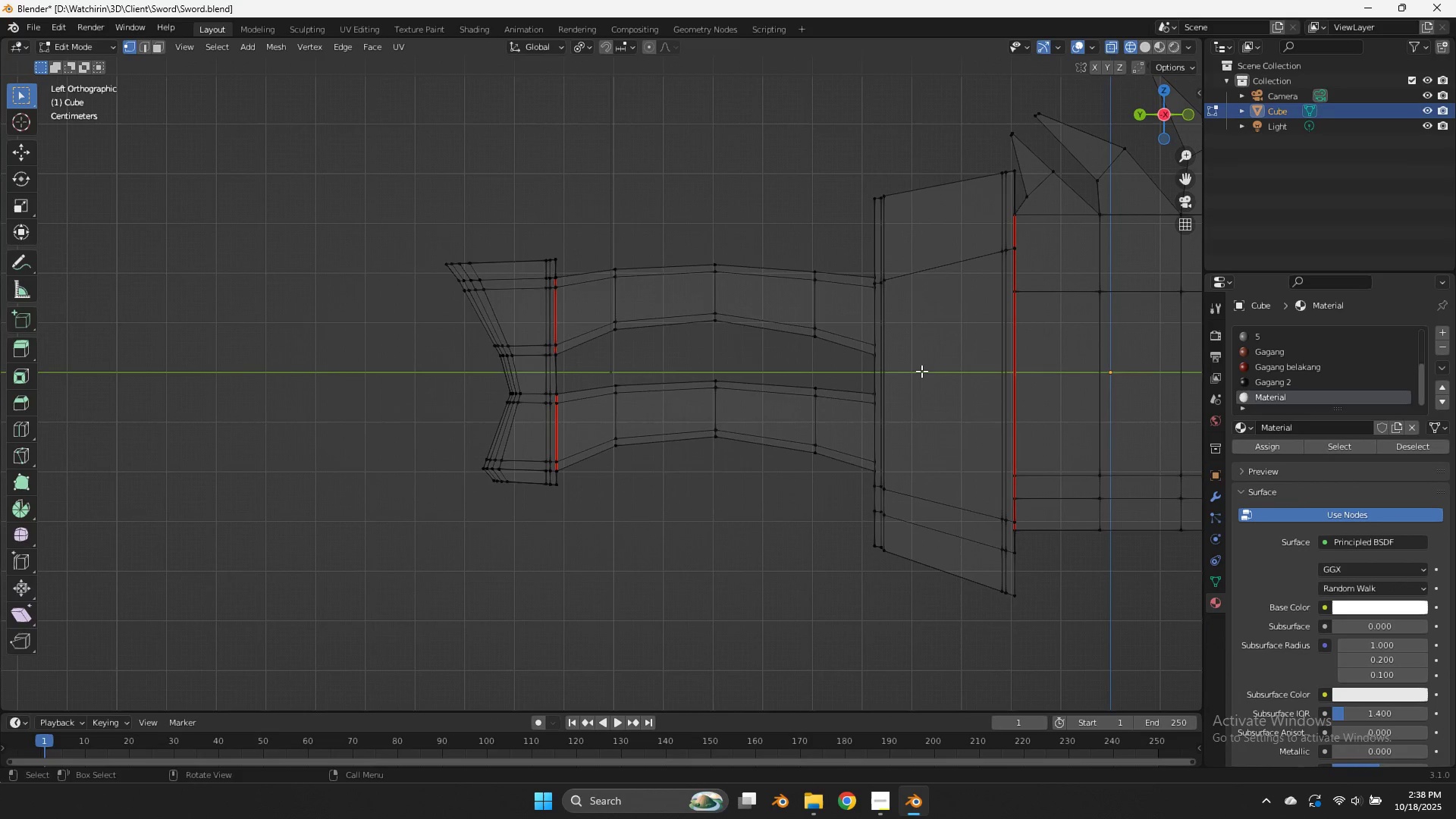 
left_click_drag(start_coordinate=[927, 366], to_coordinate=[391, 486])
 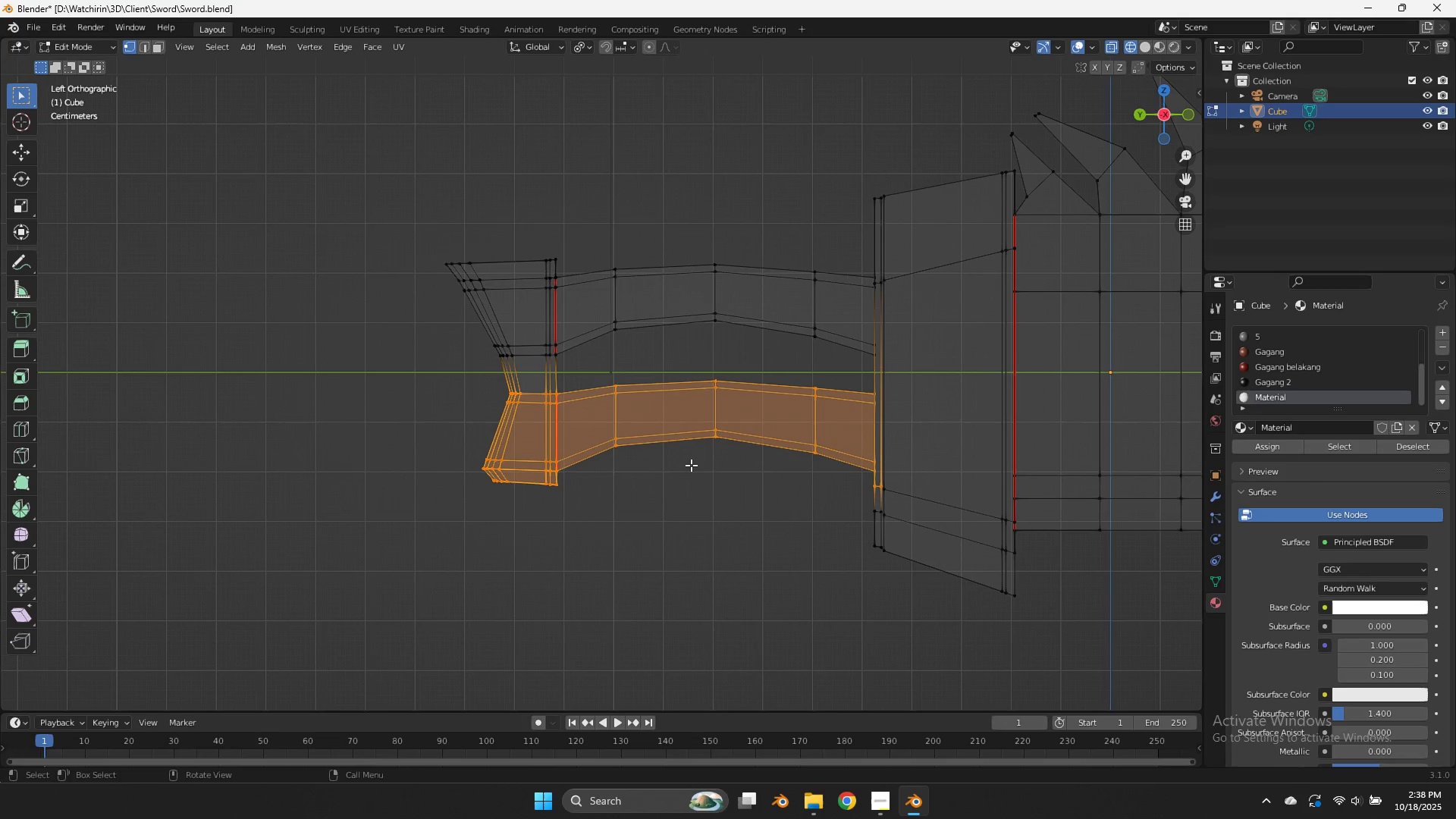 
hold_key(key=ShiftLeft, duration=0.83)
left_click_drag(start_coordinate=[640, 377], to_coordinate=[329, 523])
 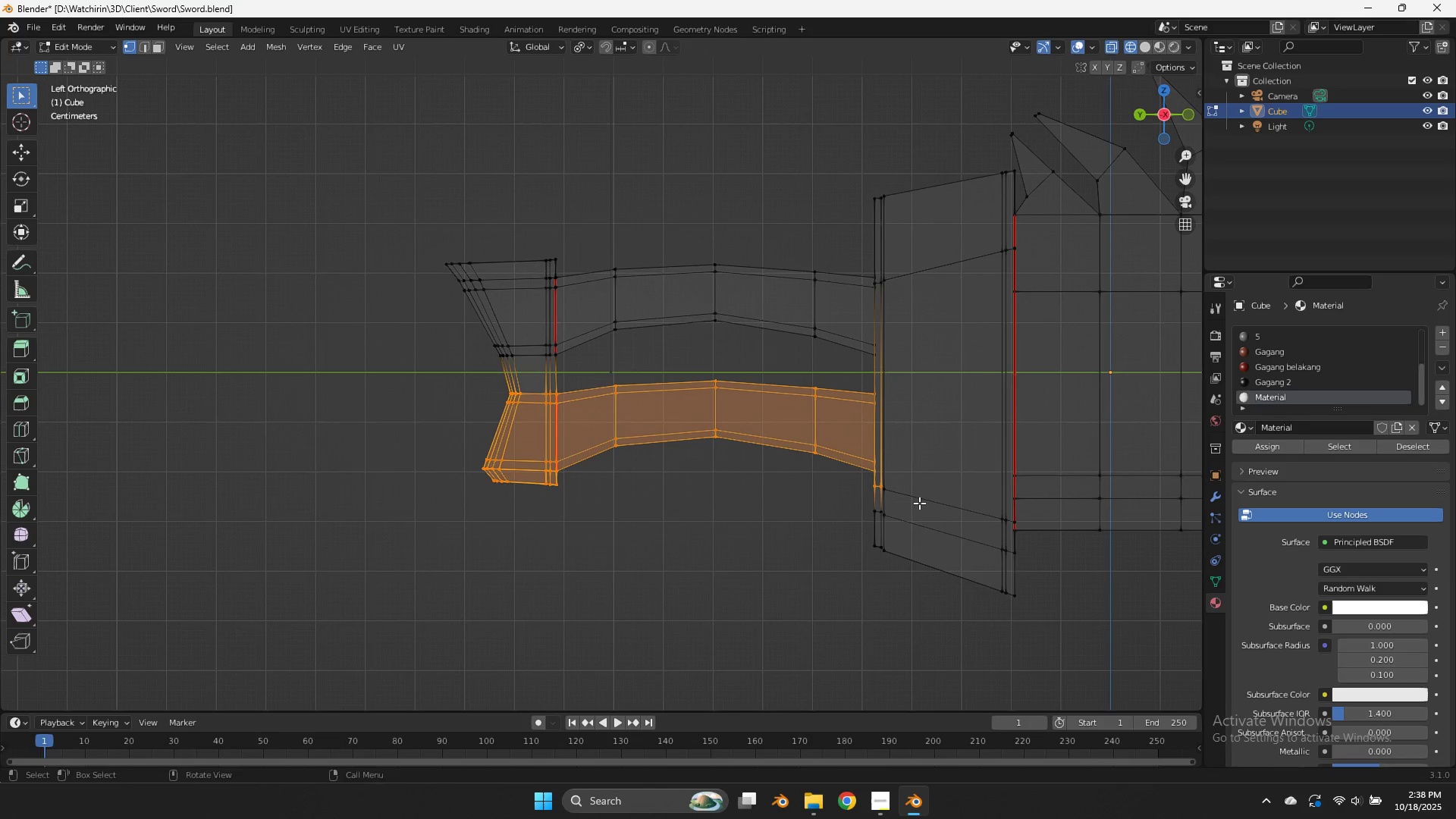 
hold_key(key=ControlLeft, duration=0.71)
left_click_drag(start_coordinate=[897, 480], to_coordinate=[767, 513])
 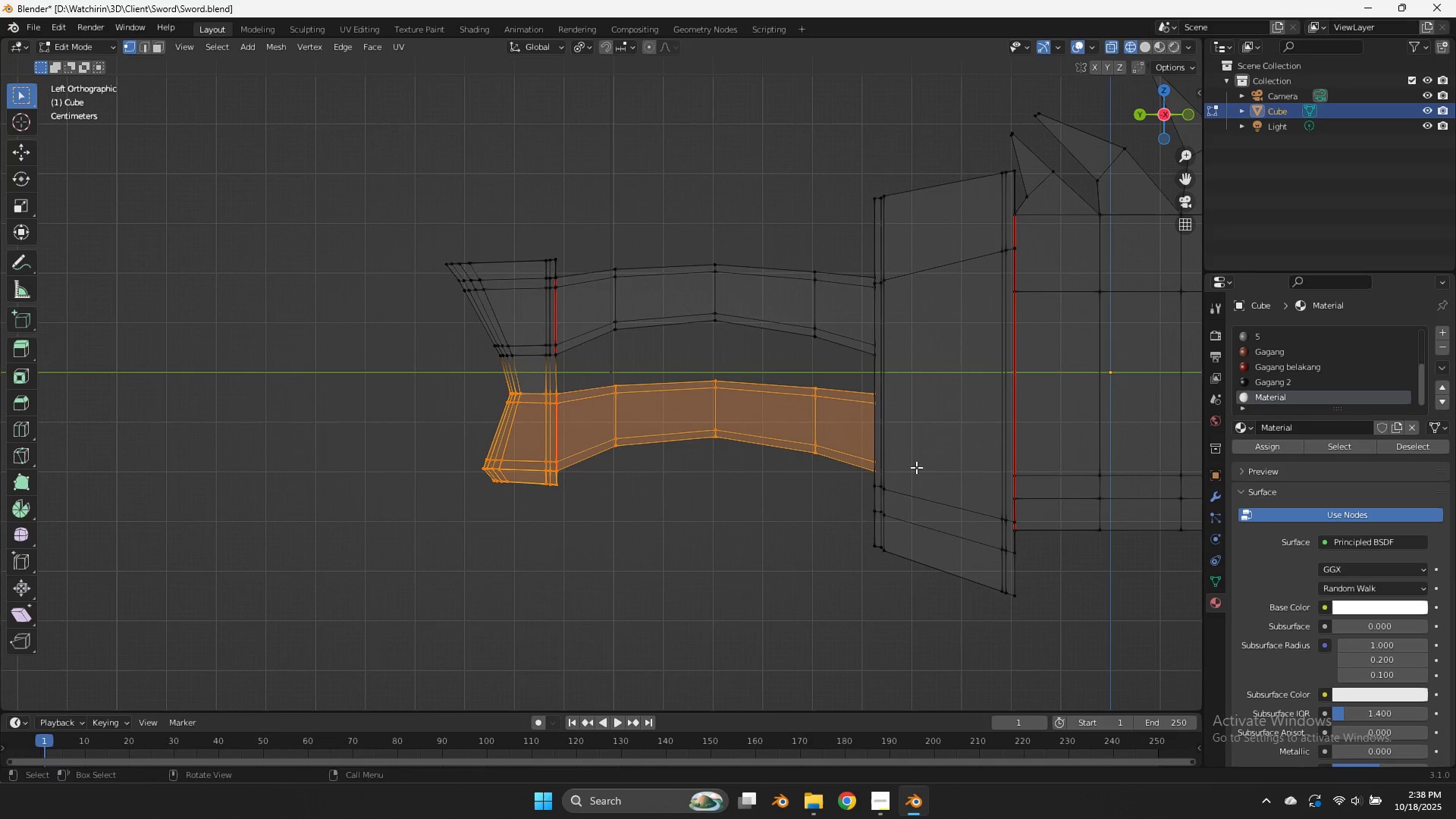 
type(gz)
 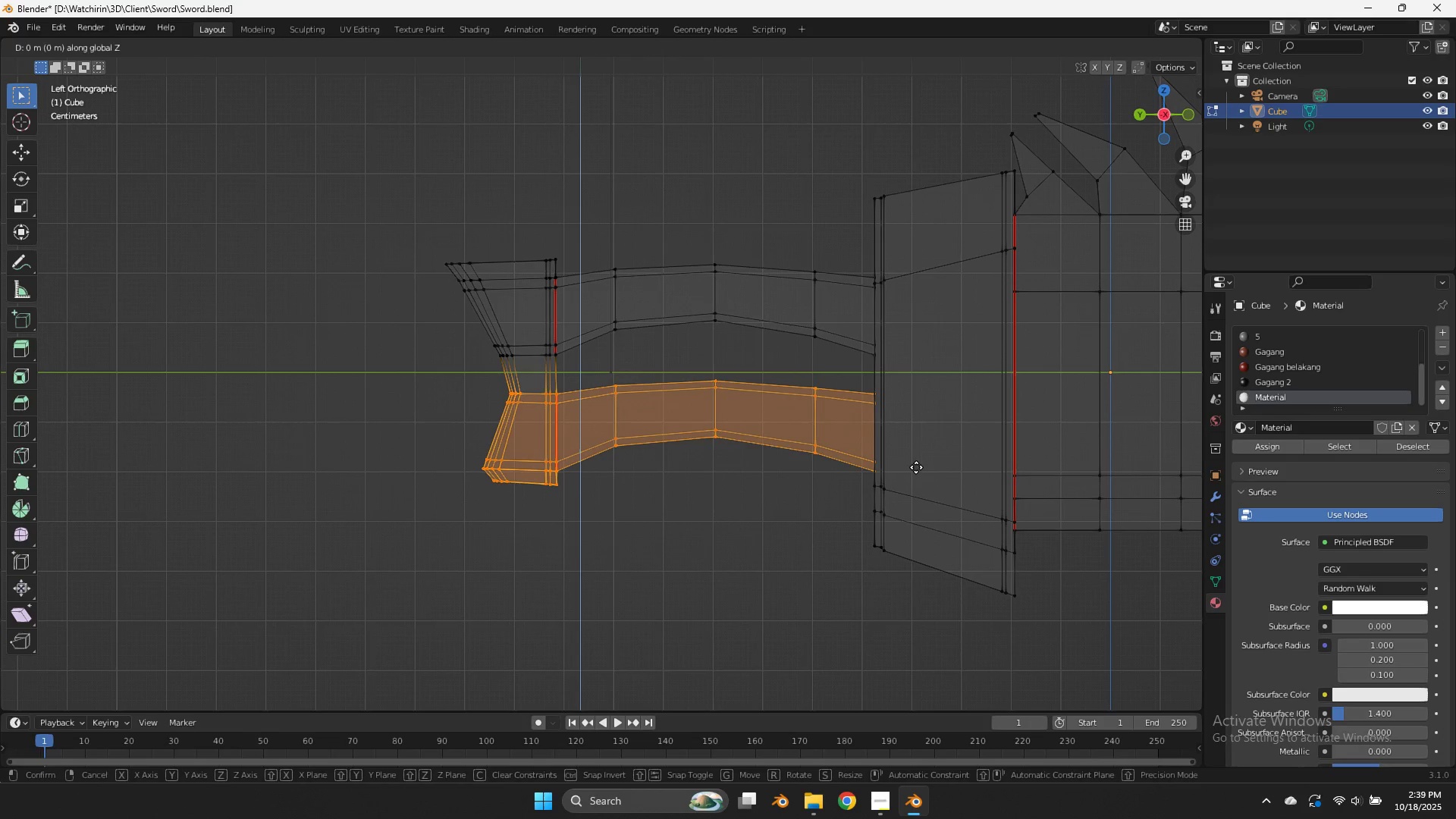 
hold_key(key=ShiftLeft, duration=3.29)
left_click([937, 199])
 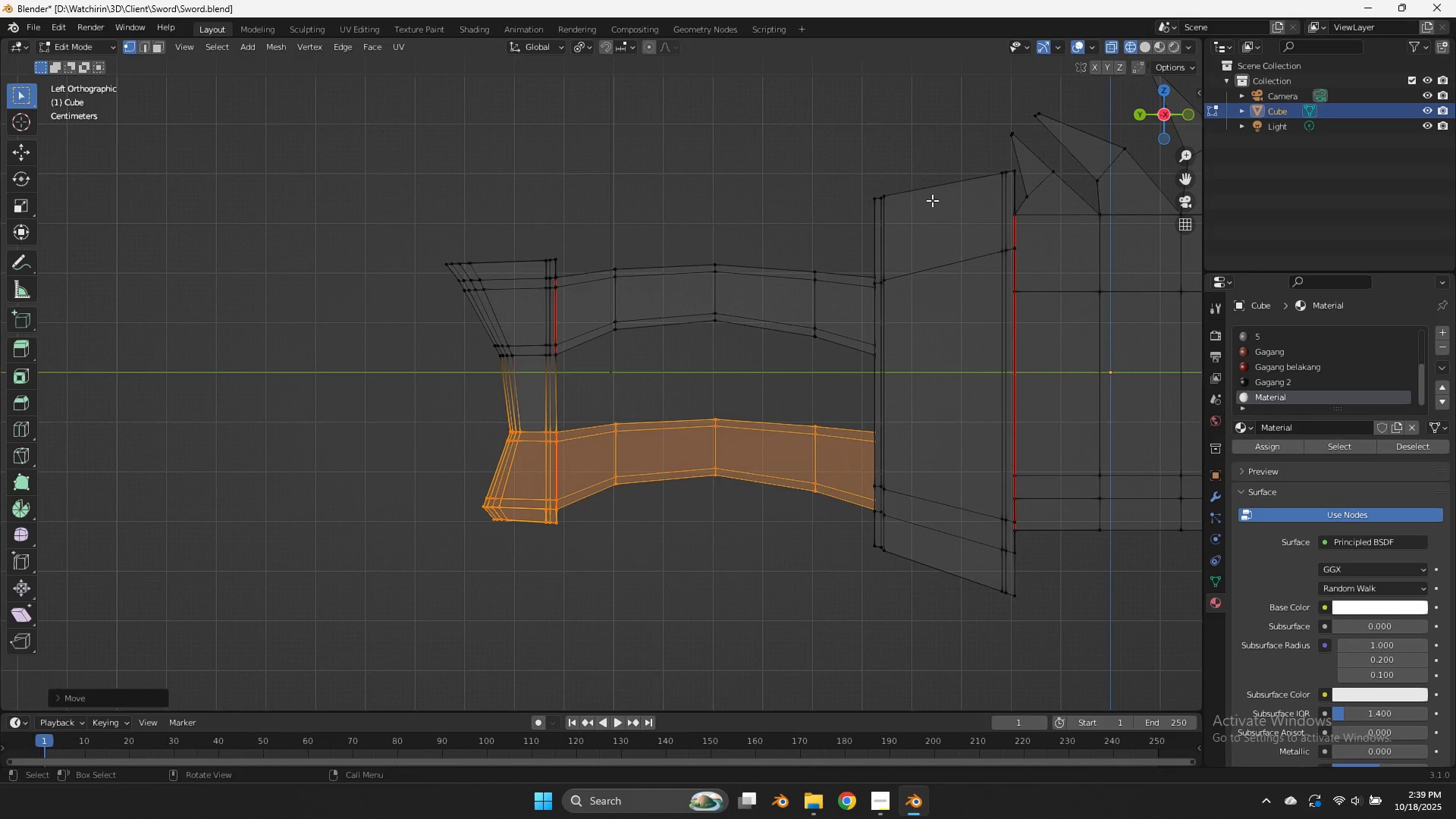 
key(Tab)
 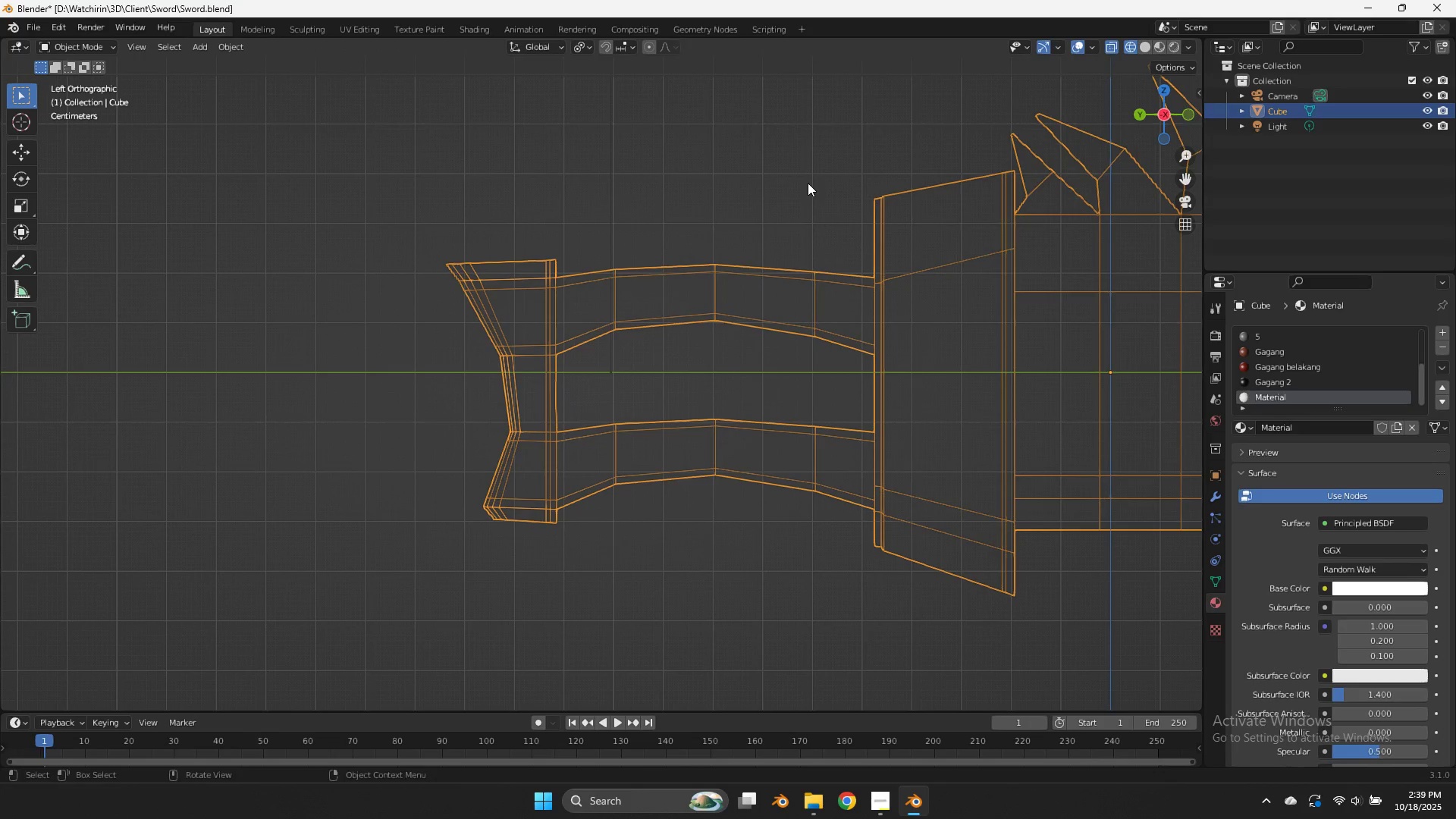 
key(Z)
 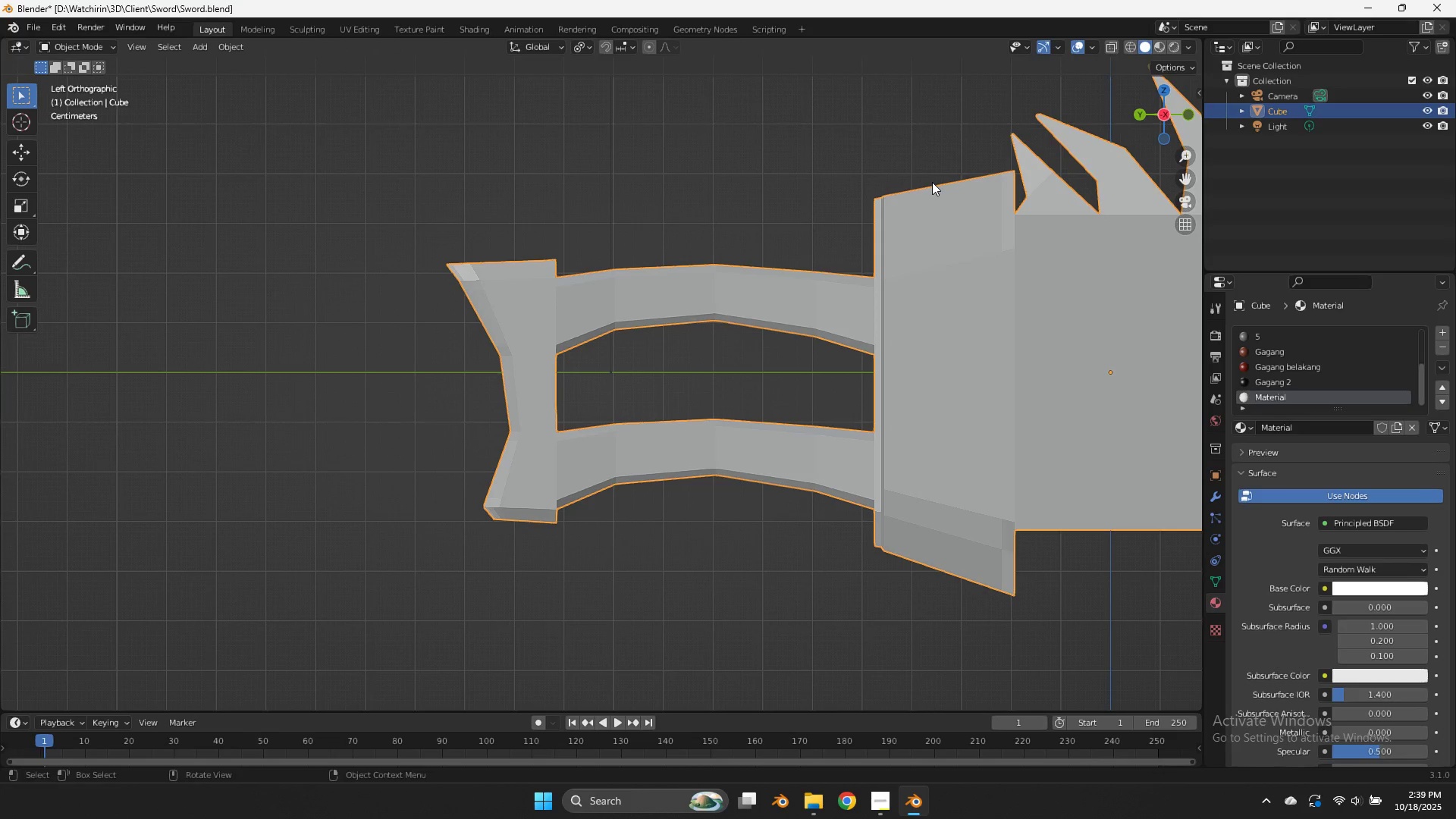 
key(Tab)
 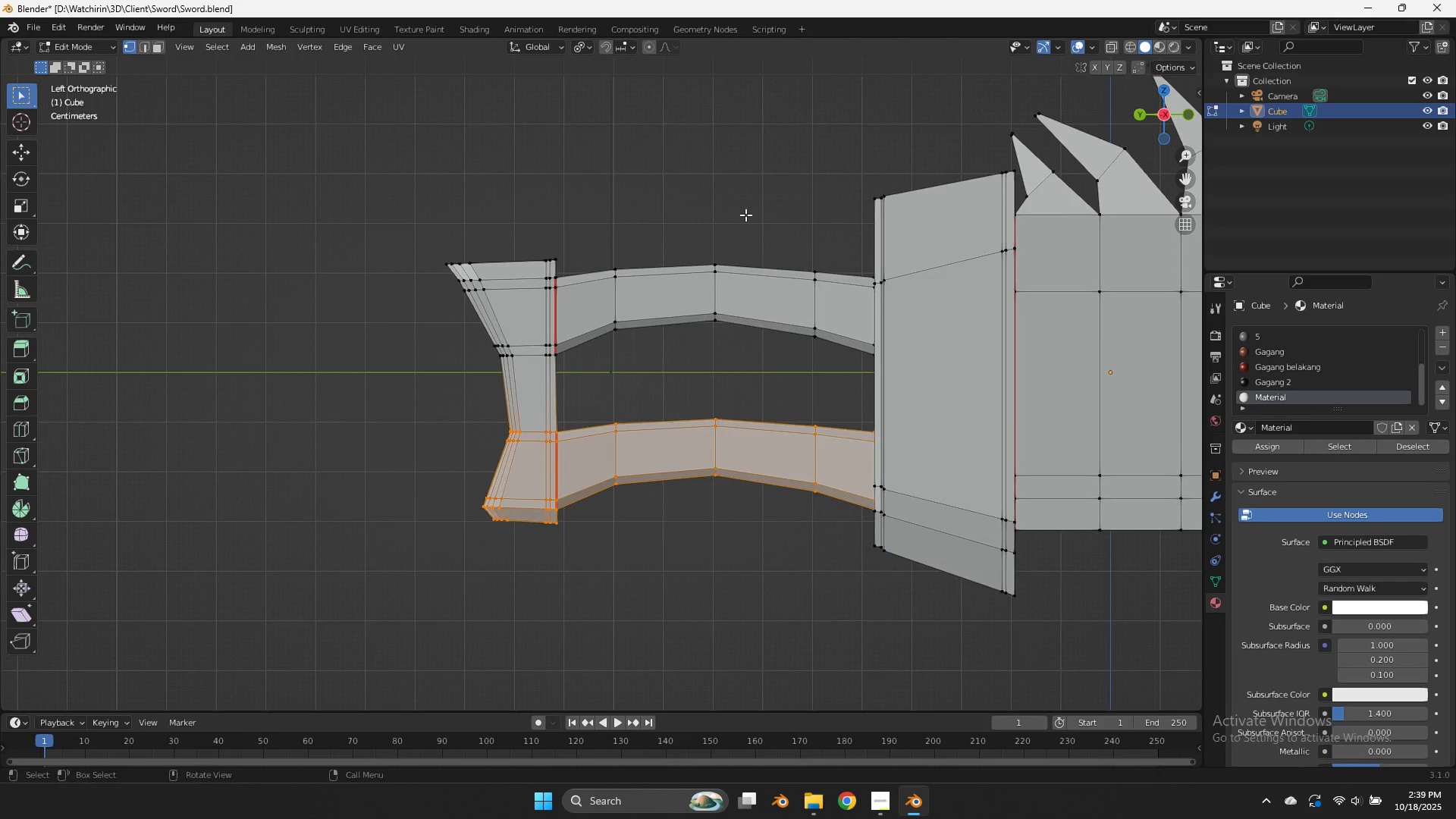 
key(Z)
 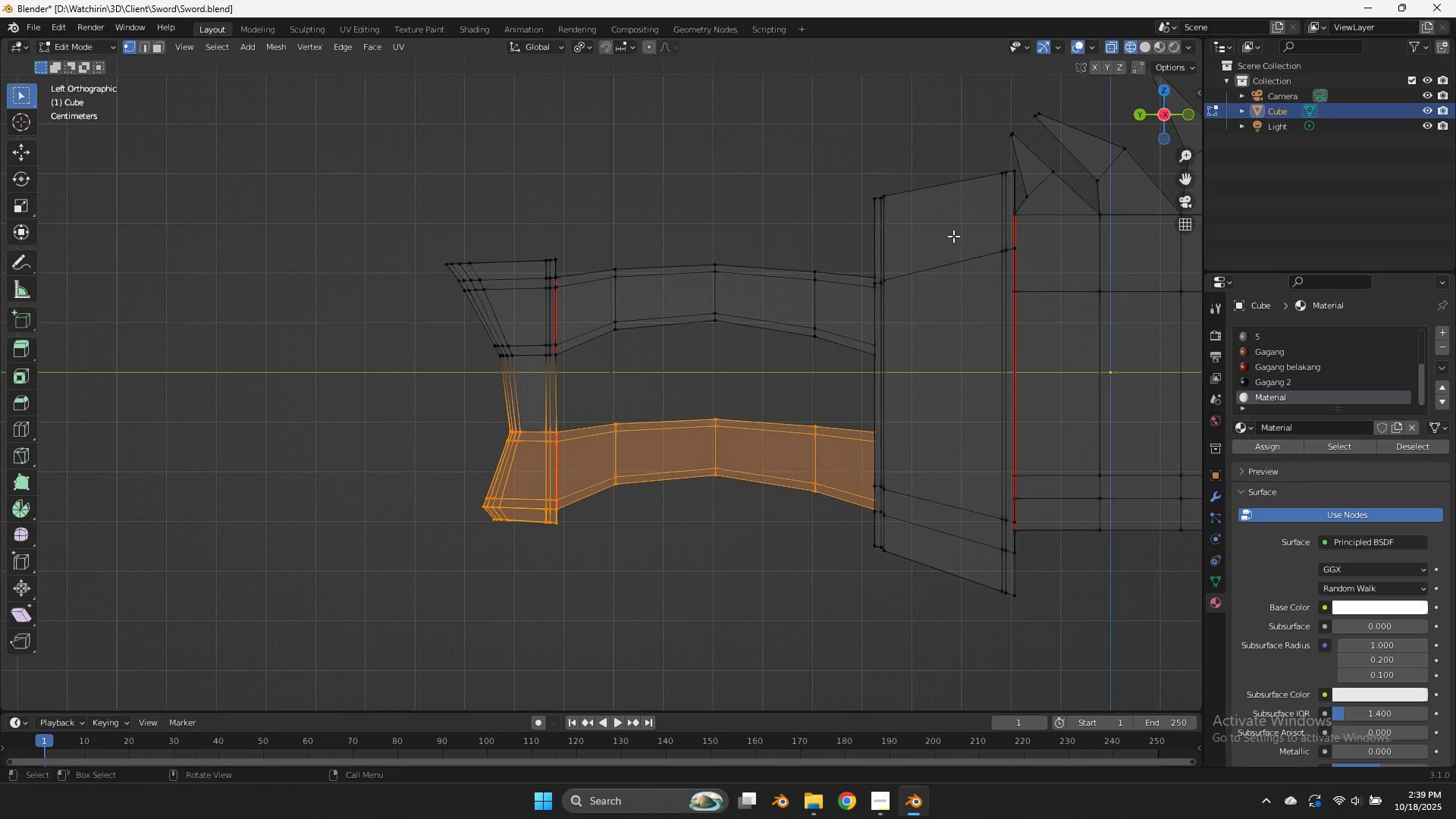 
left_click_drag(start_coordinate=[956, 229], to_coordinate=[375, 384])
 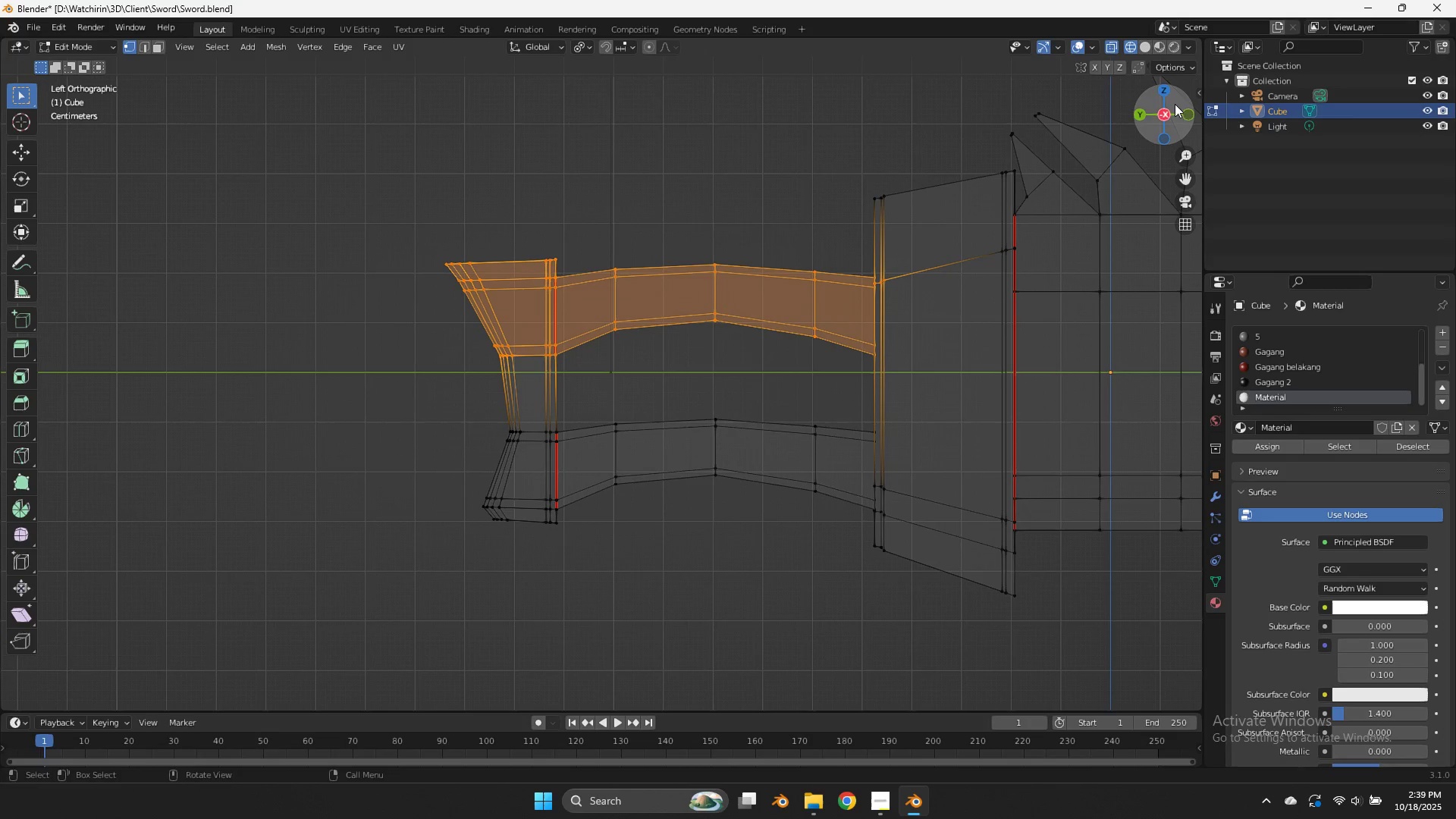 
left_click_drag(start_coordinate=[1172, 102], to_coordinate=[14, 122])
 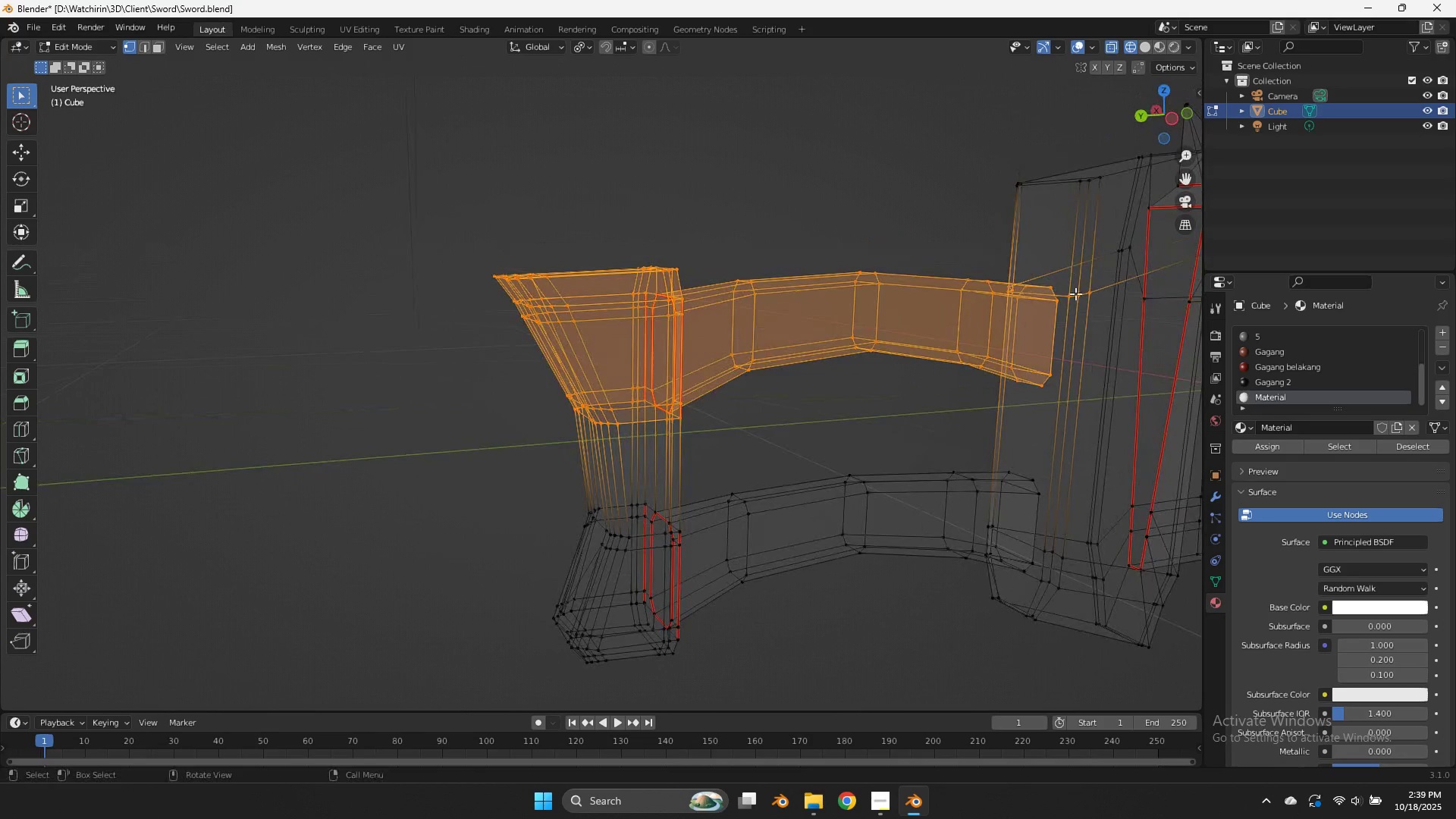 
hold_key(key=AltLeft, duration=1.62)
hold_key(key=ShiftLeft, duration=1.55)
double_click([1062, 294])
 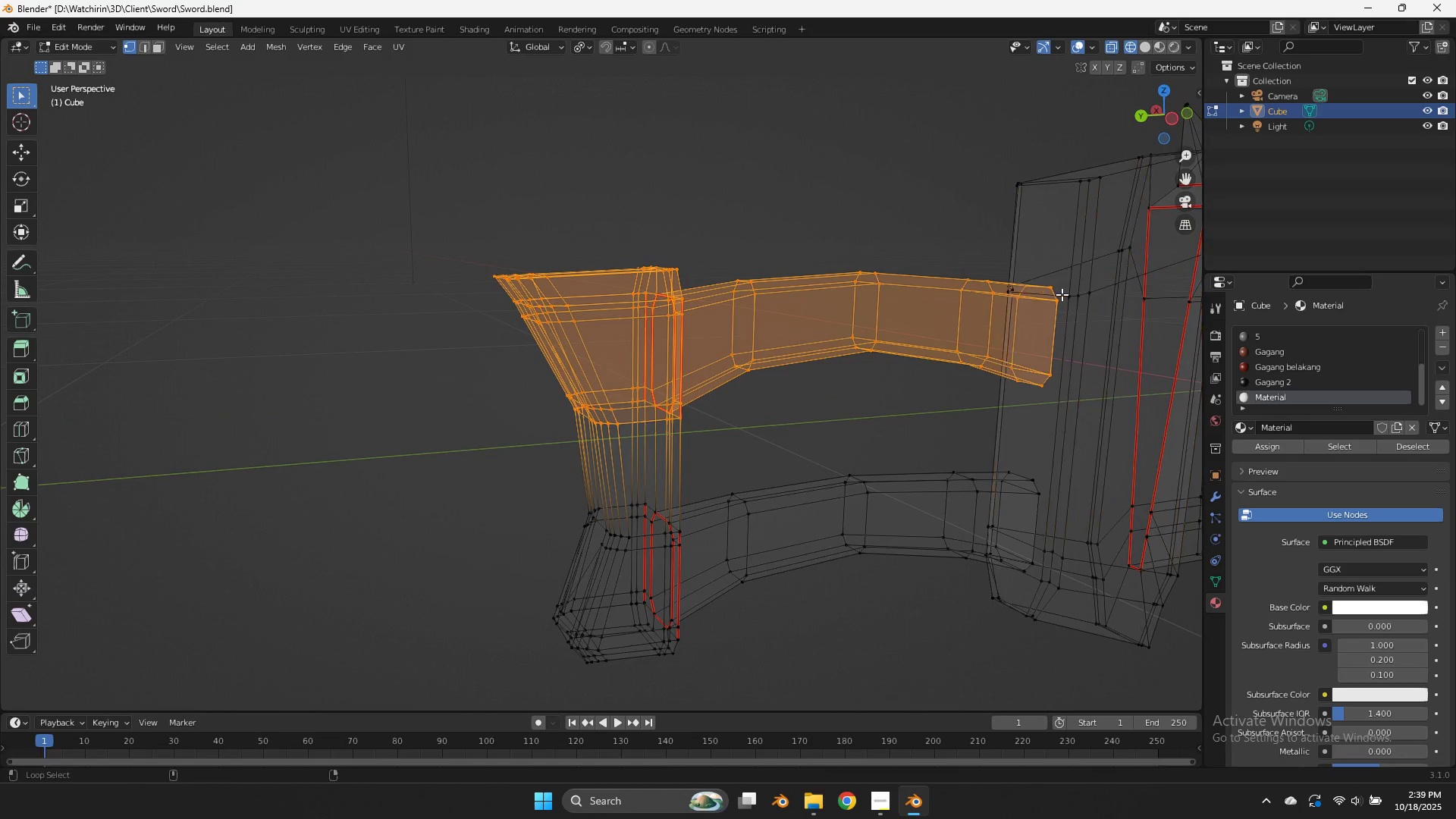 
triple_click([1062, 294])
 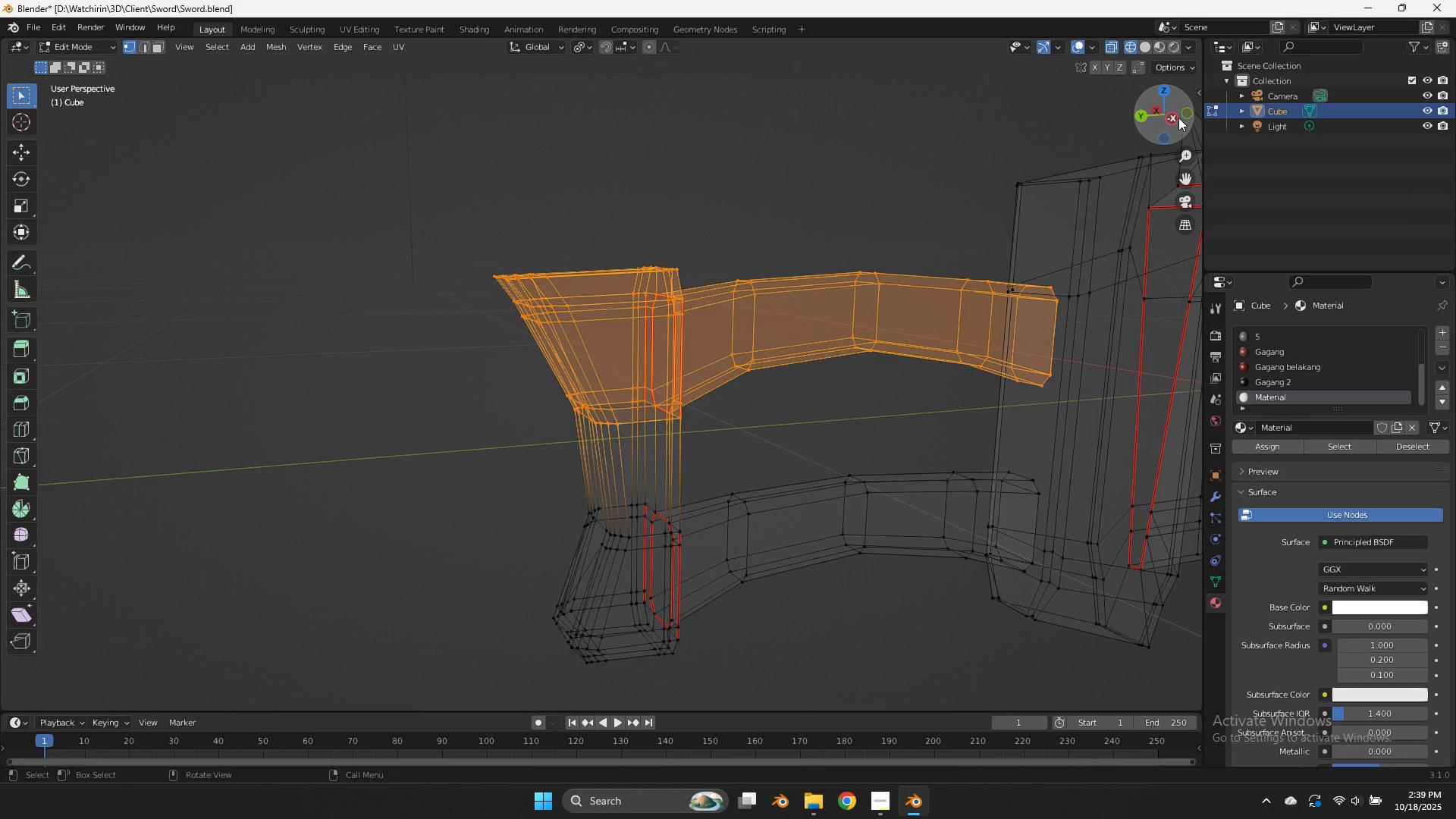 
type(gz)
 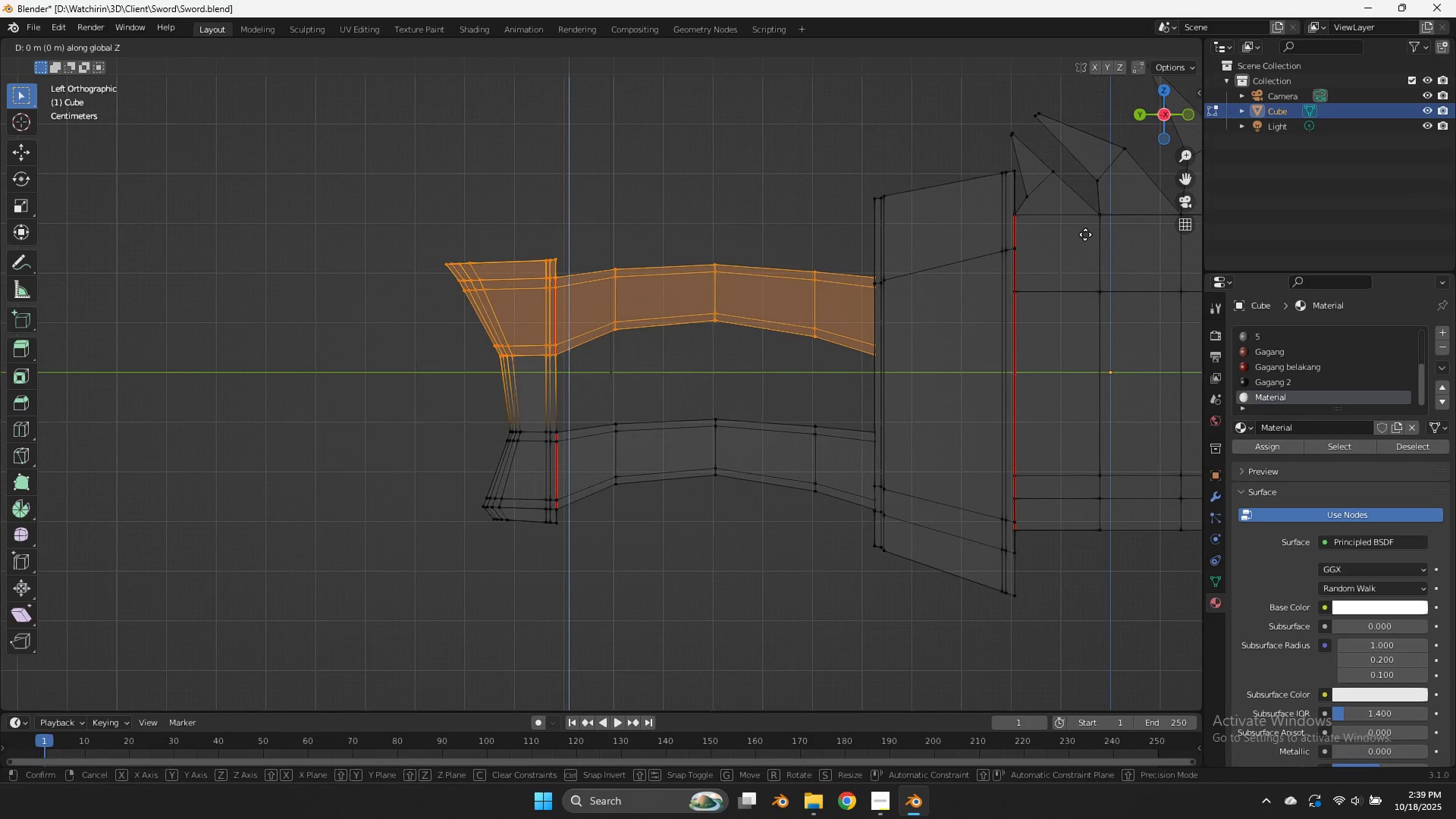 
hold_key(key=ShiftLeft, duration=1.09)
left_click([1081, 686])
 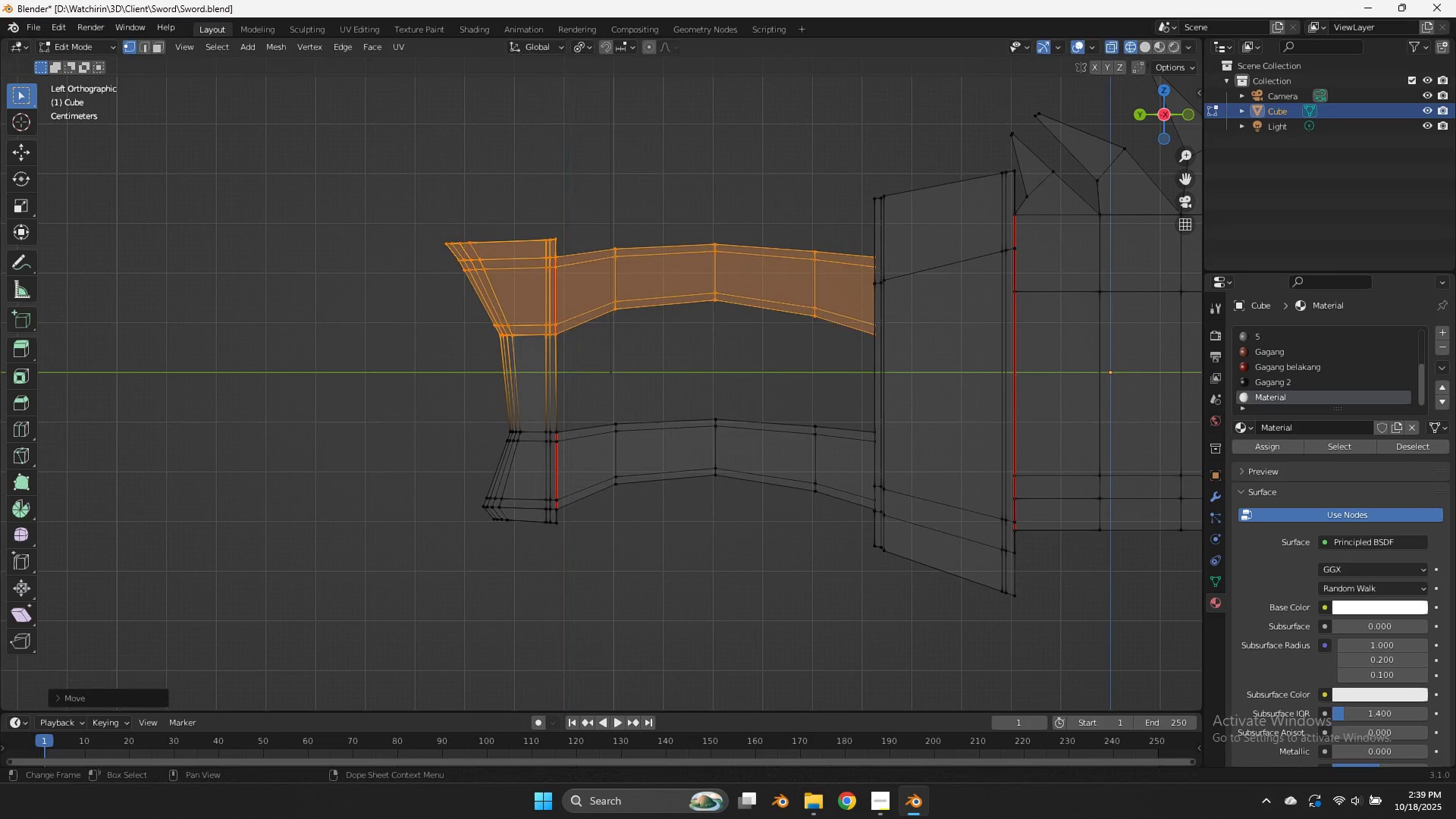 
key(Control+R)
 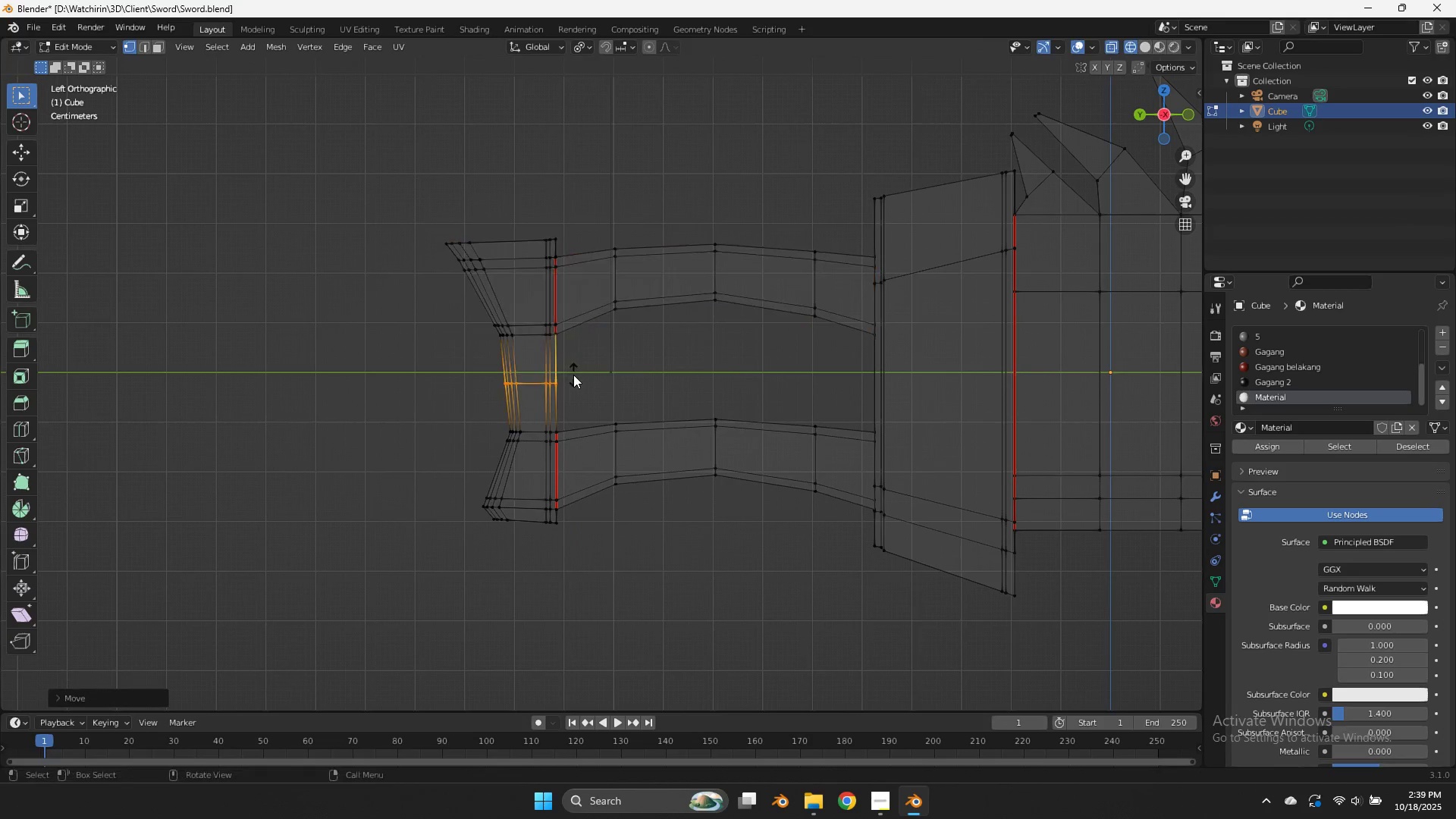 
left_click([573, 375])
 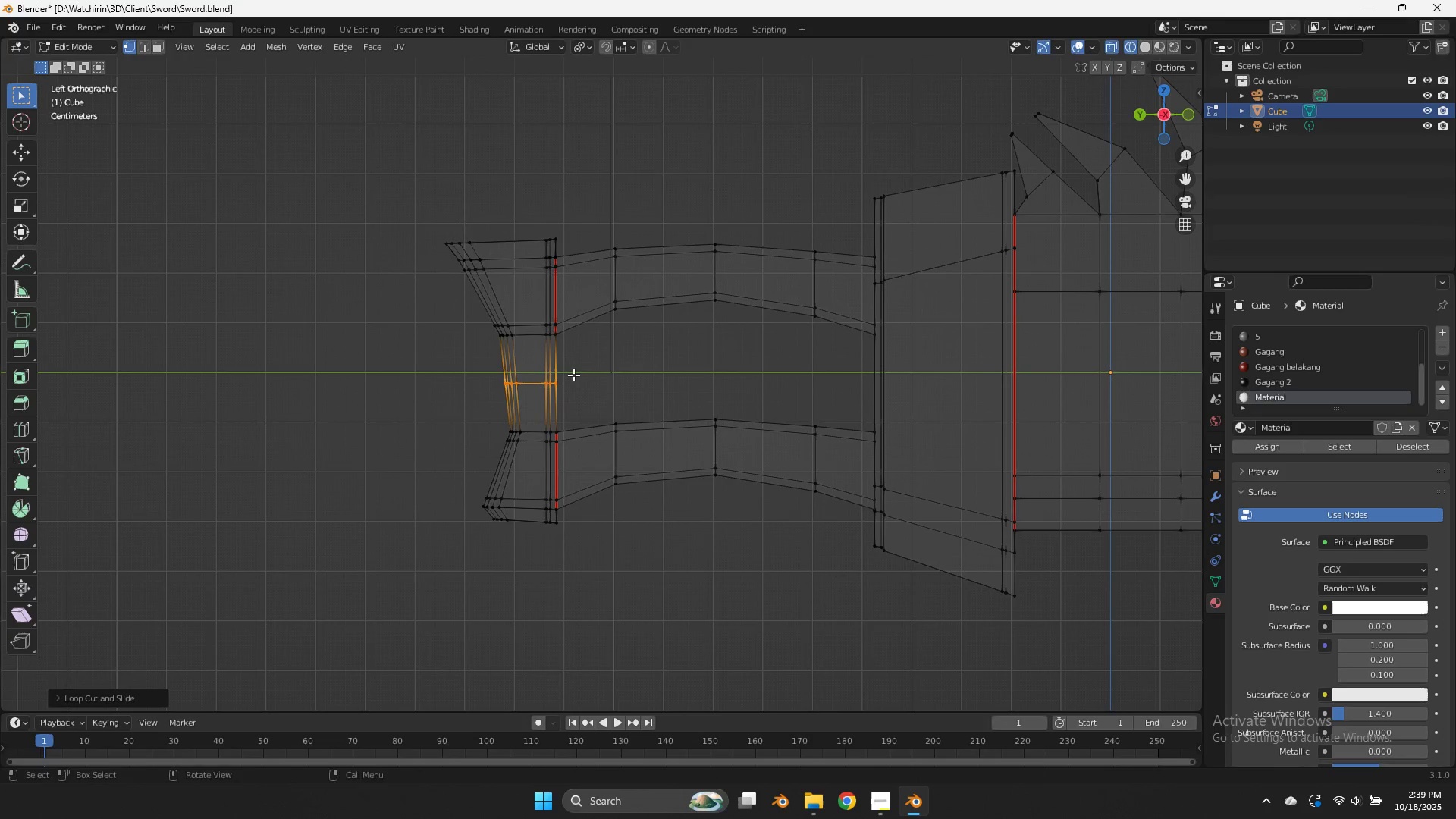 
right_click([573, 375])
 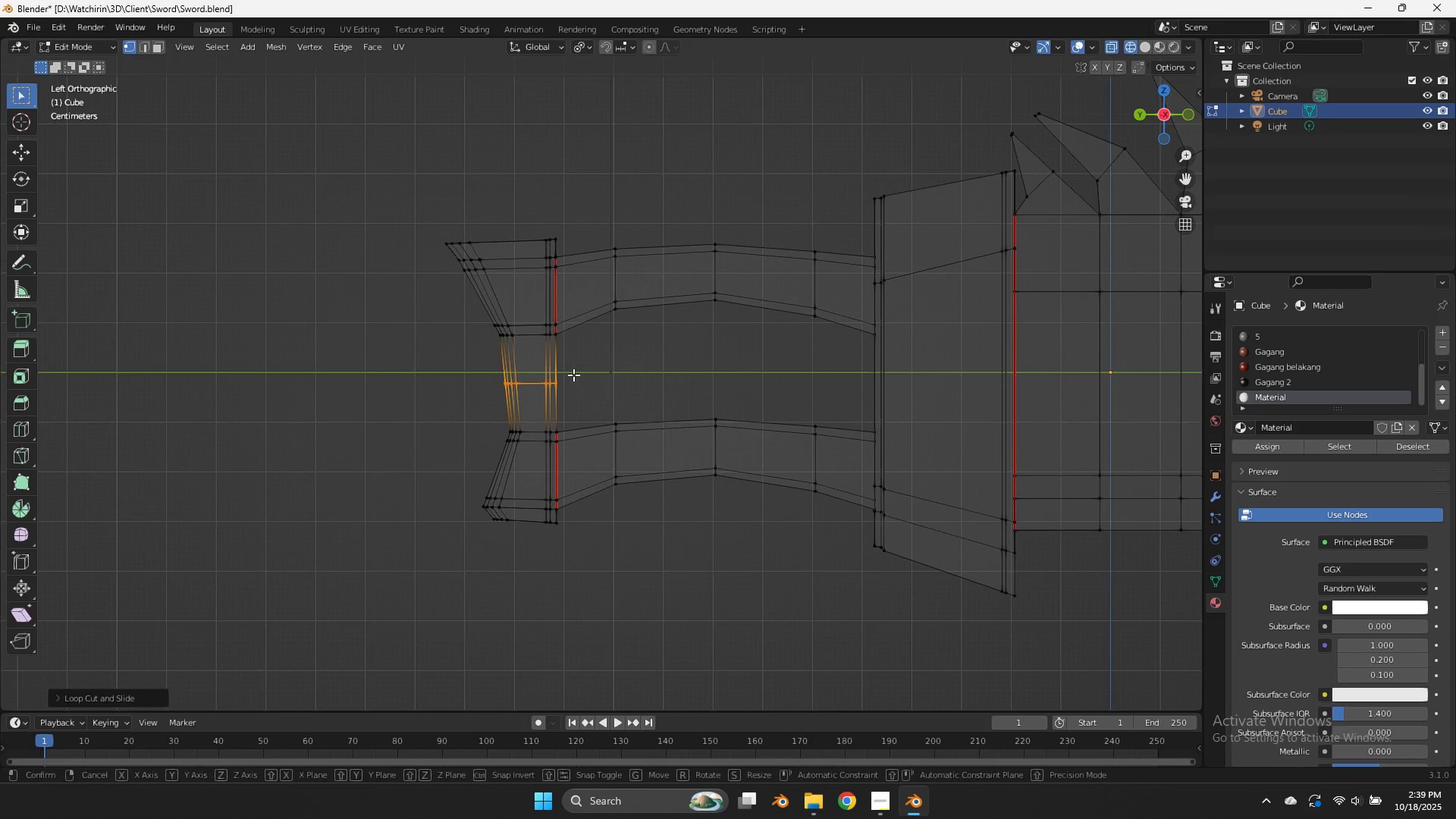 
key(G)
 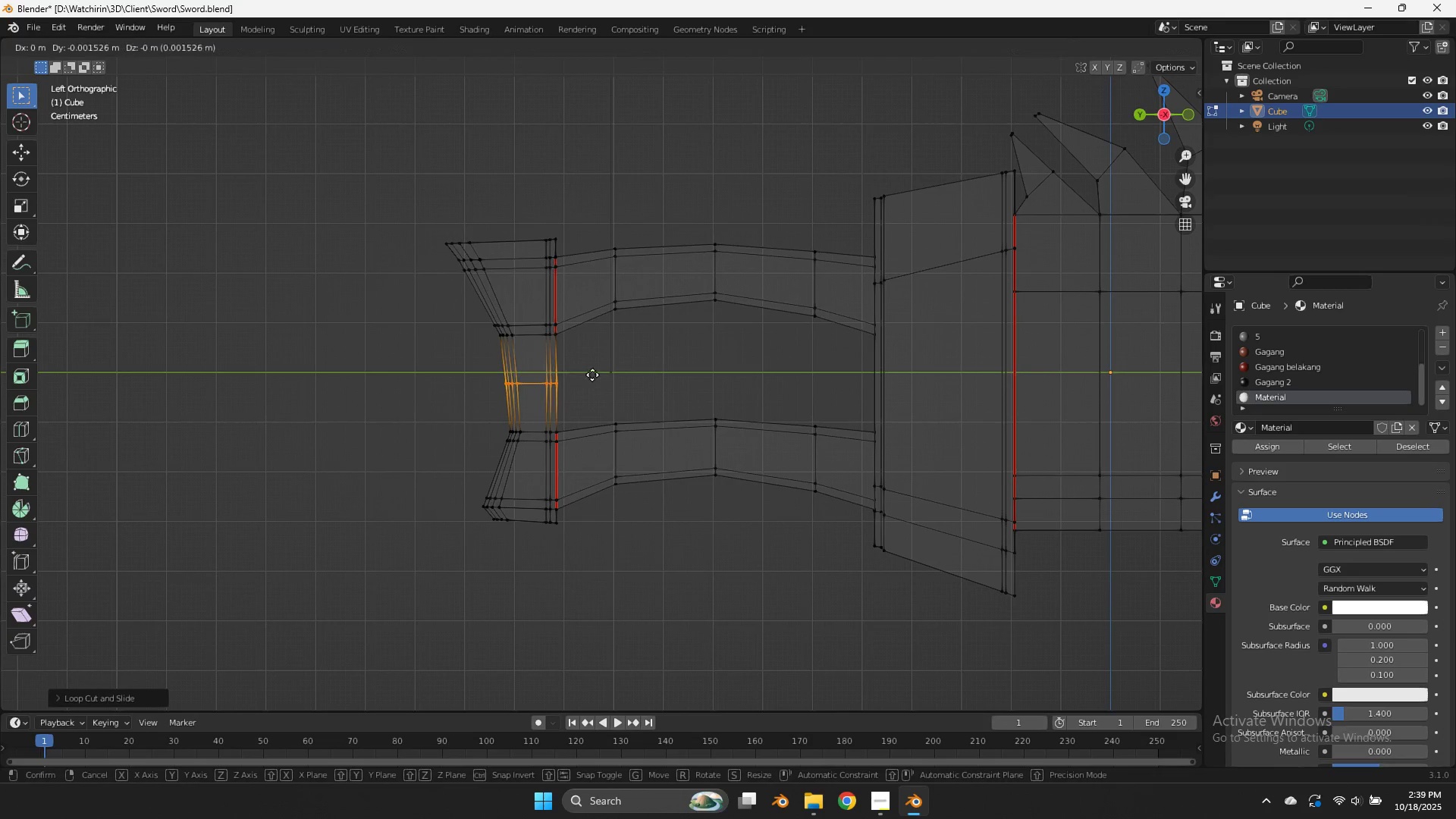 
hold_key(key=ShiftLeft, duration=1.08)
left_click([651, 372])
 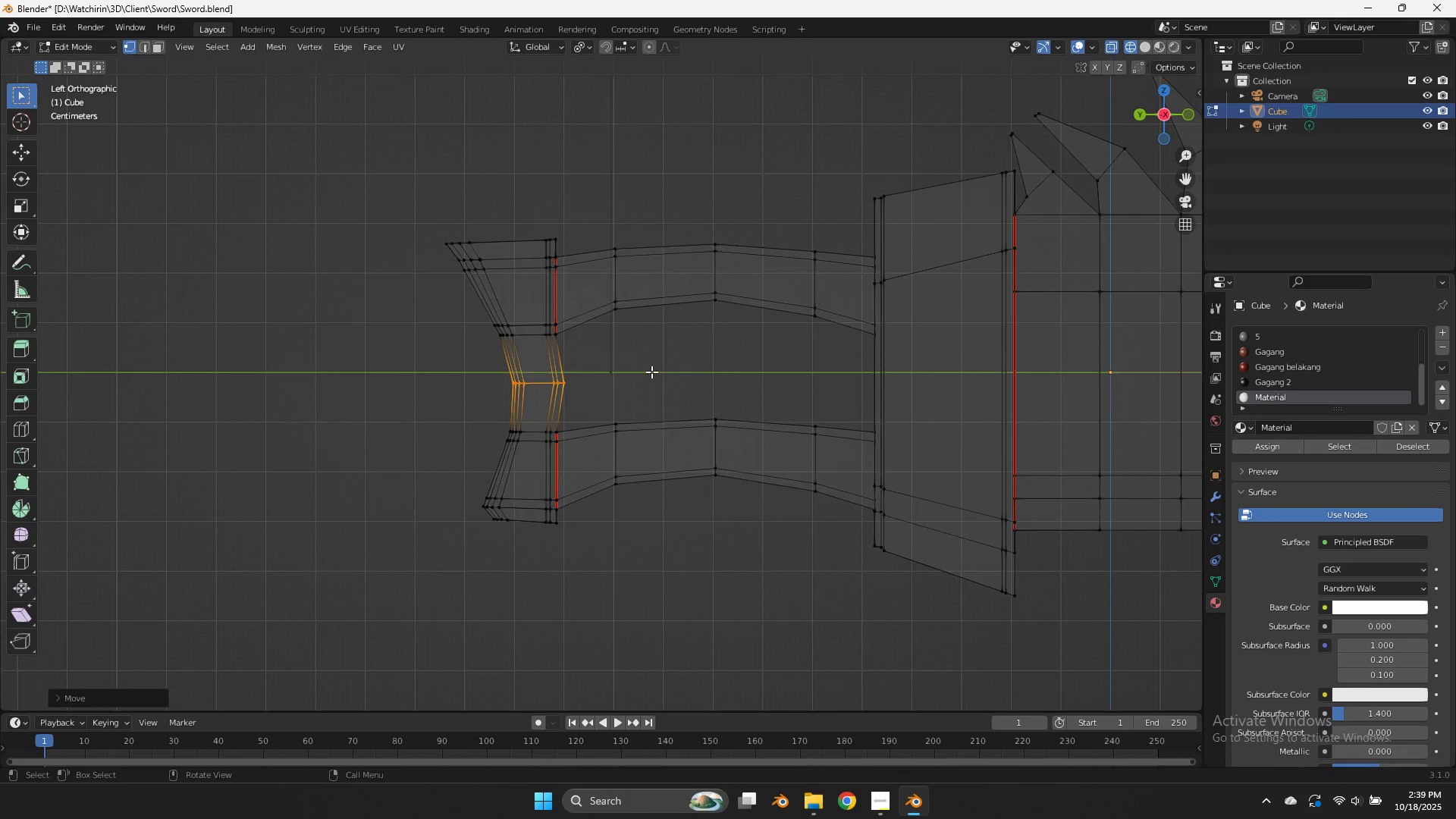 
key(Tab)
 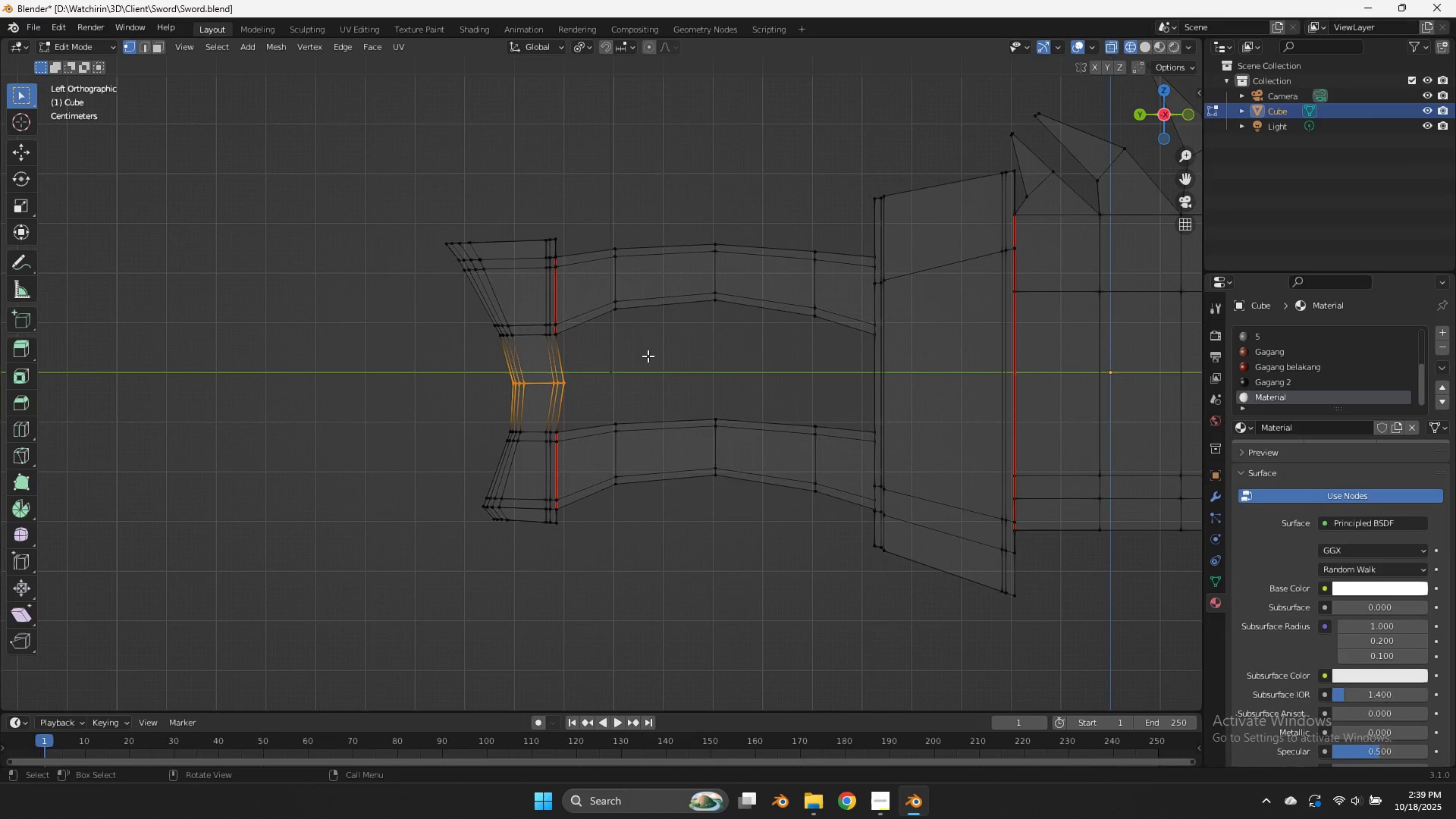 
key(Tab)
 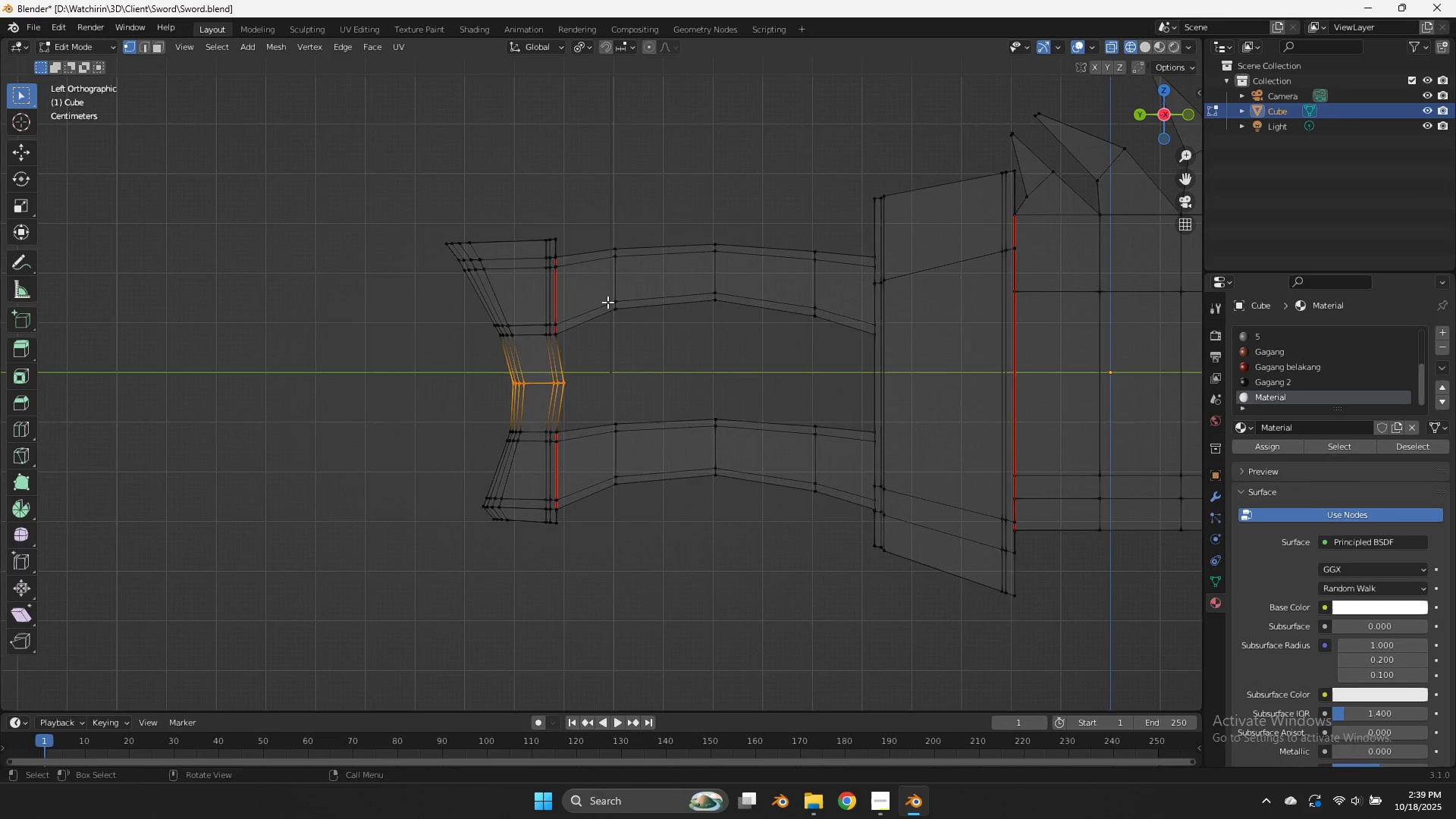 
left_click_drag(start_coordinate=[607, 302], to_coordinate=[531, 346])
 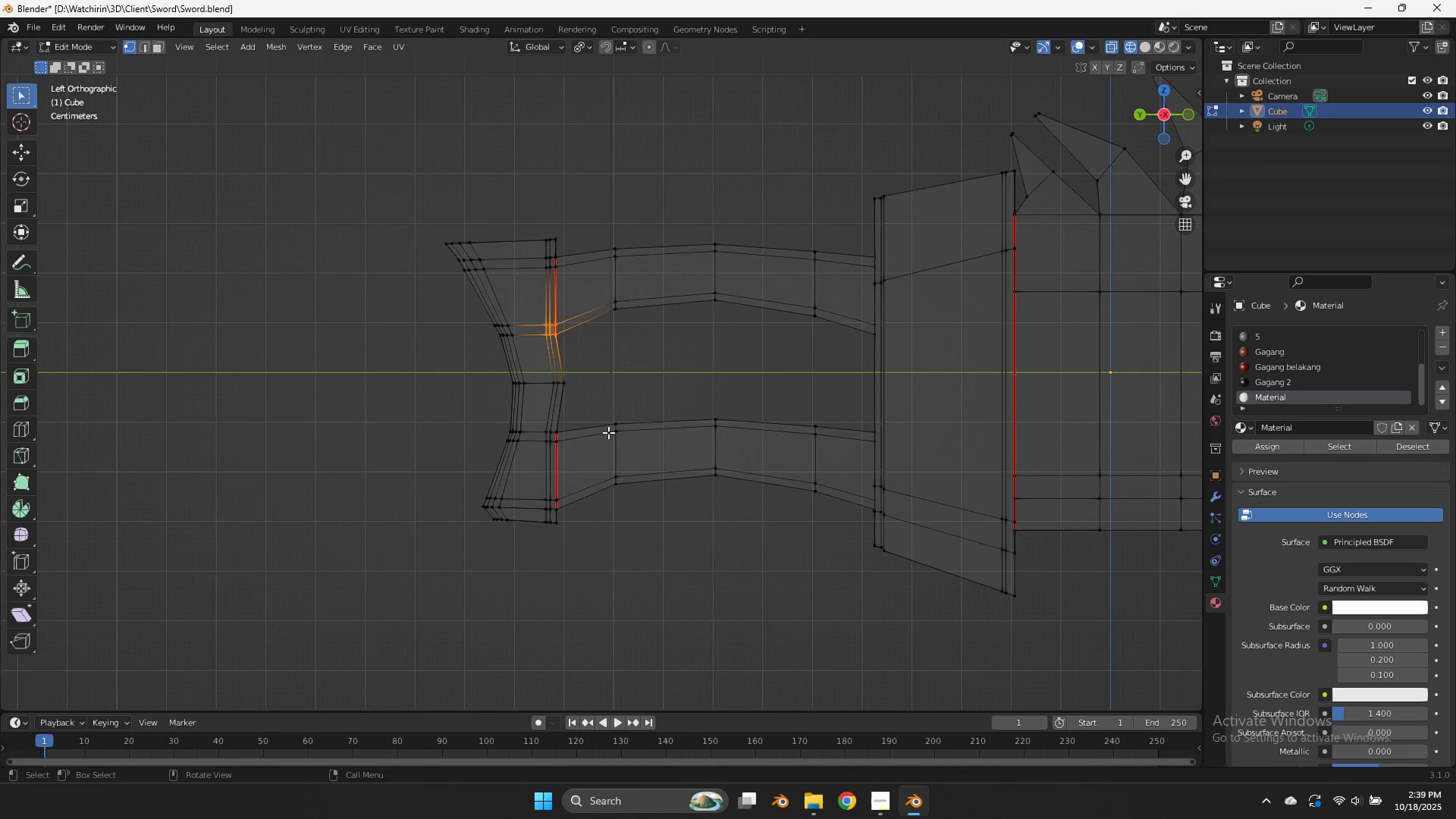 
hold_key(key=ShiftLeft, duration=0.75)
left_click_drag(start_coordinate=[580, 413], to_coordinate=[529, 454])
 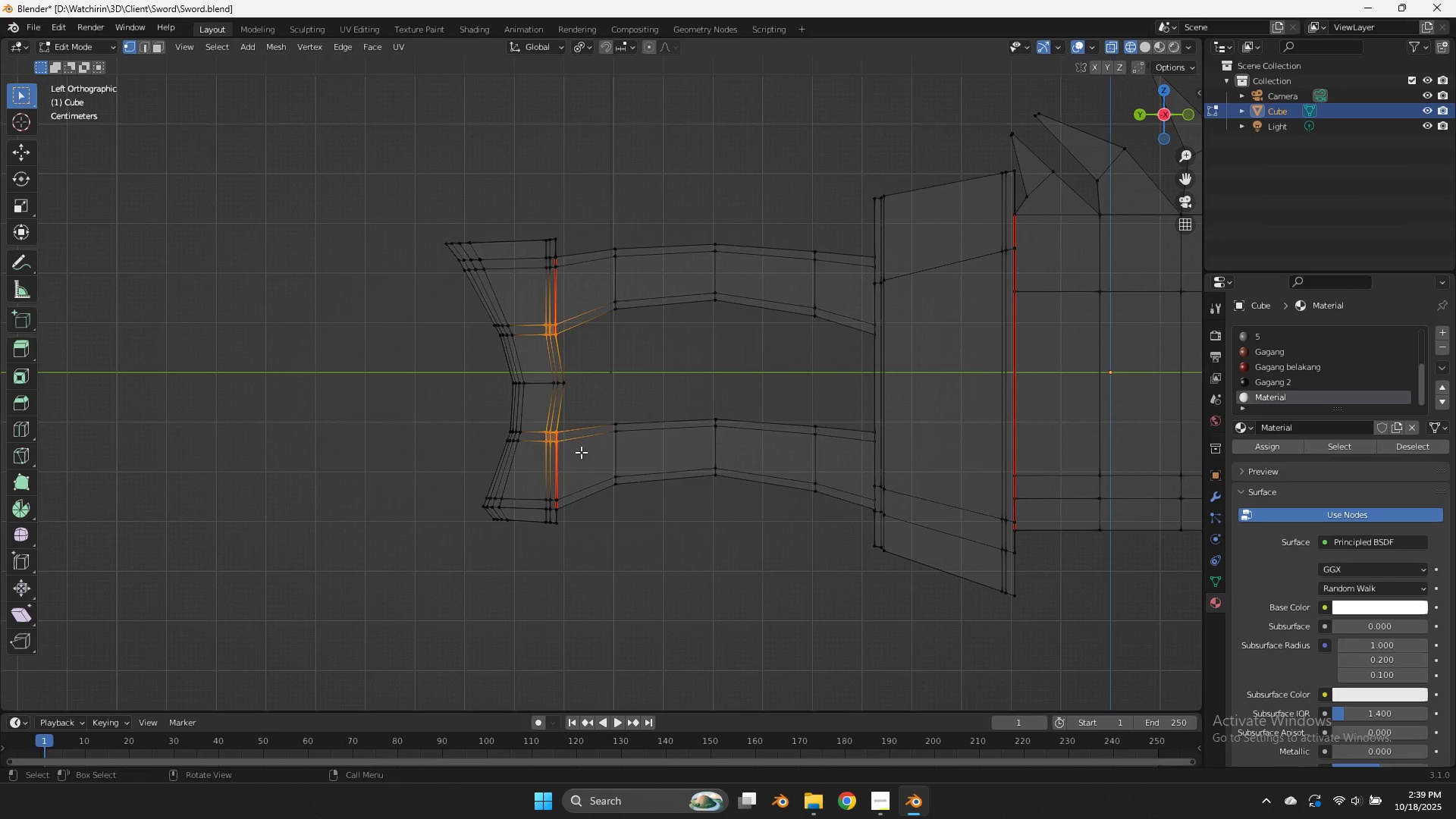 
type(gzgy)
 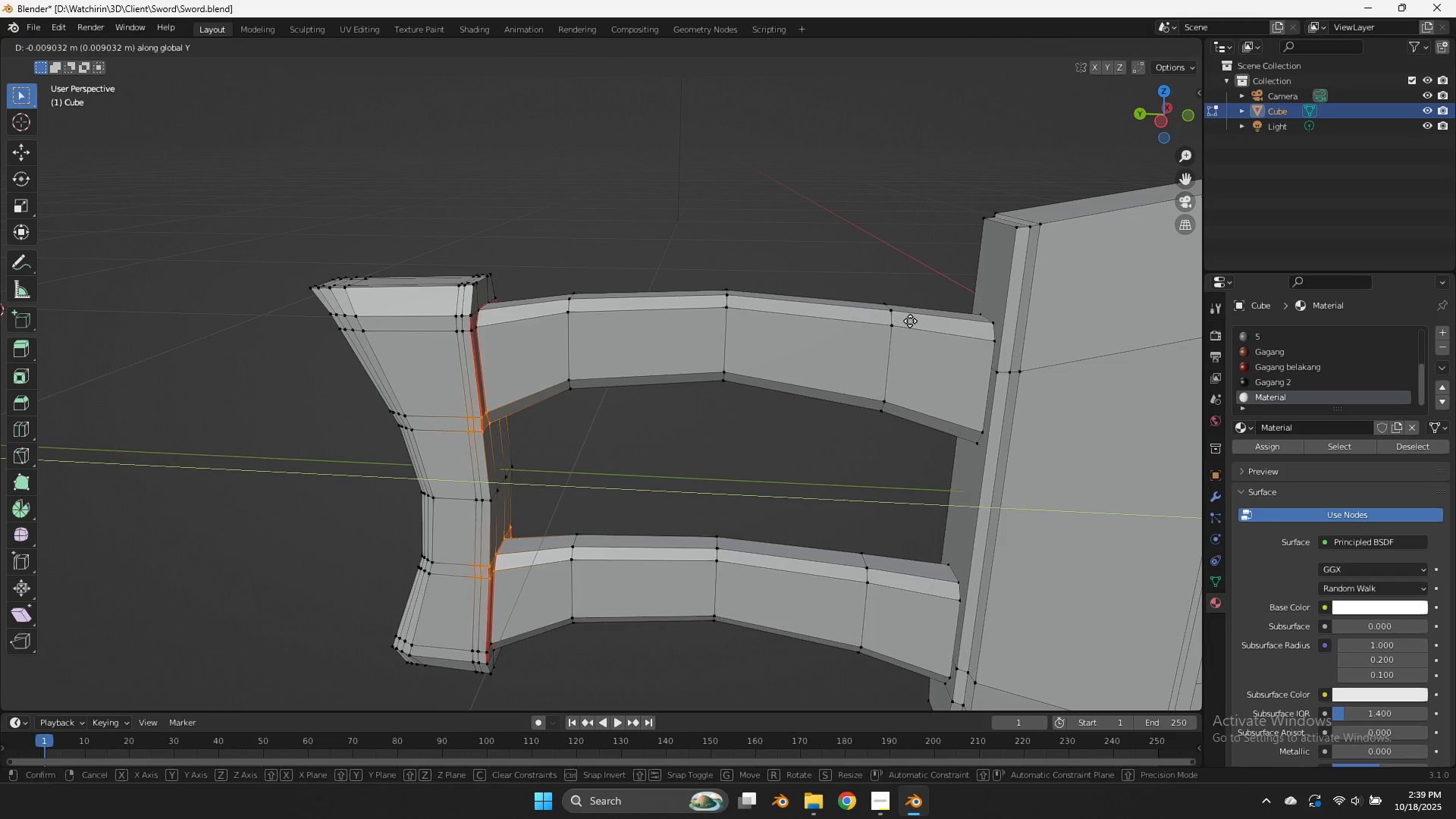 
left_click_drag(start_coordinate=[1179, 111], to_coordinate=[1170, 148])
 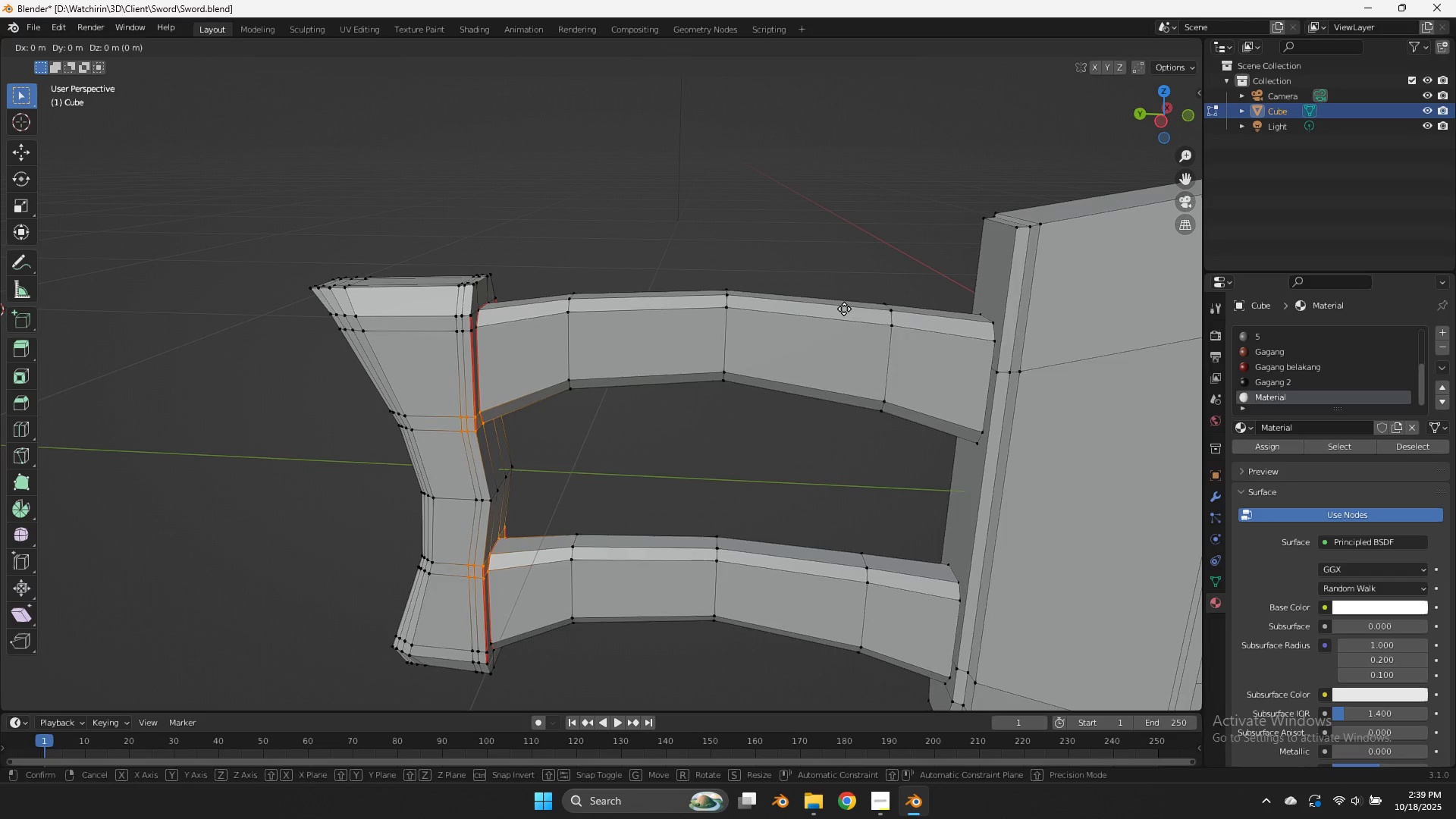 
hold_key(key=ShiftLeft, duration=1.3)
left_click([946, 325])
 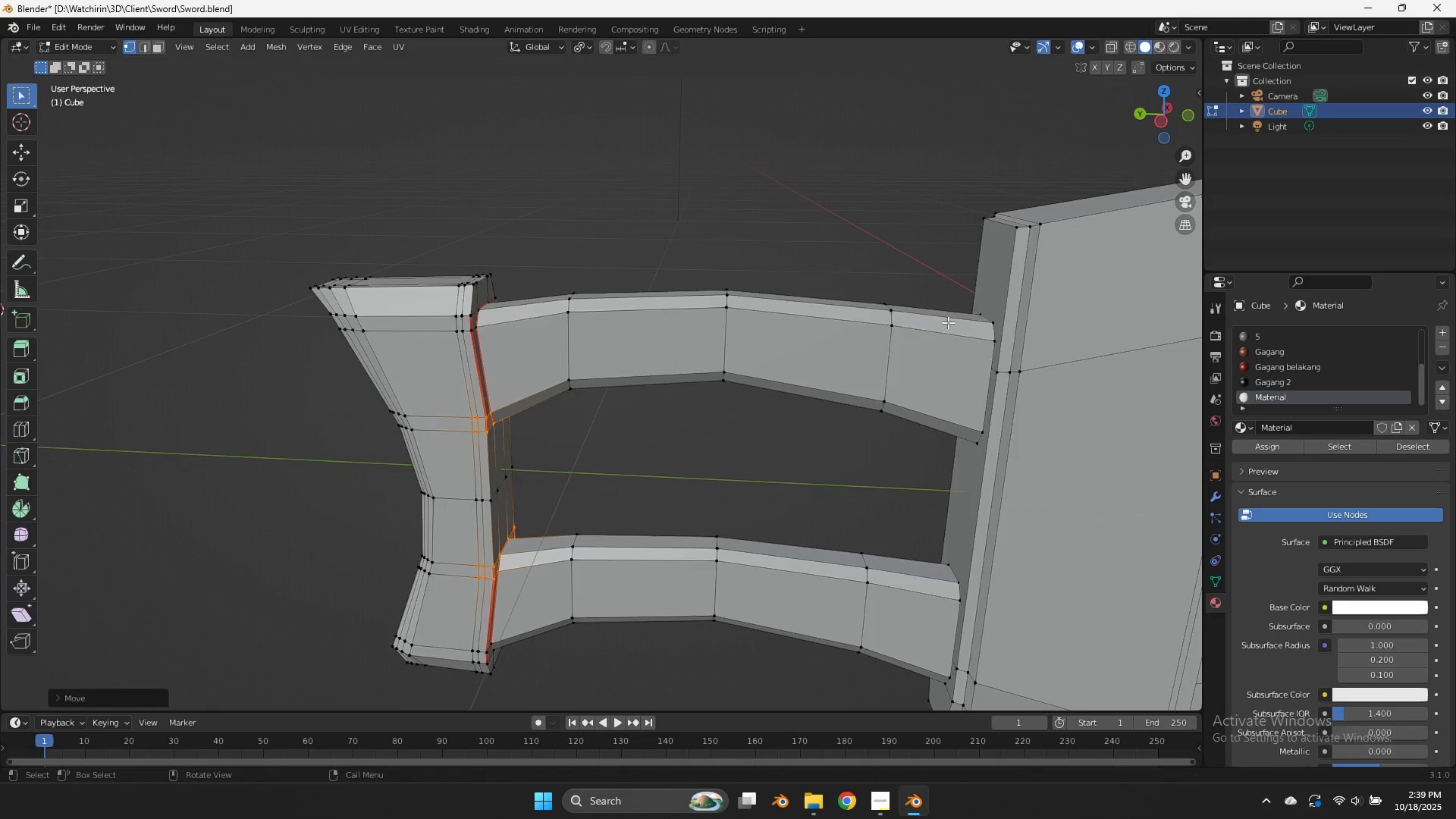 
key(Tab)
 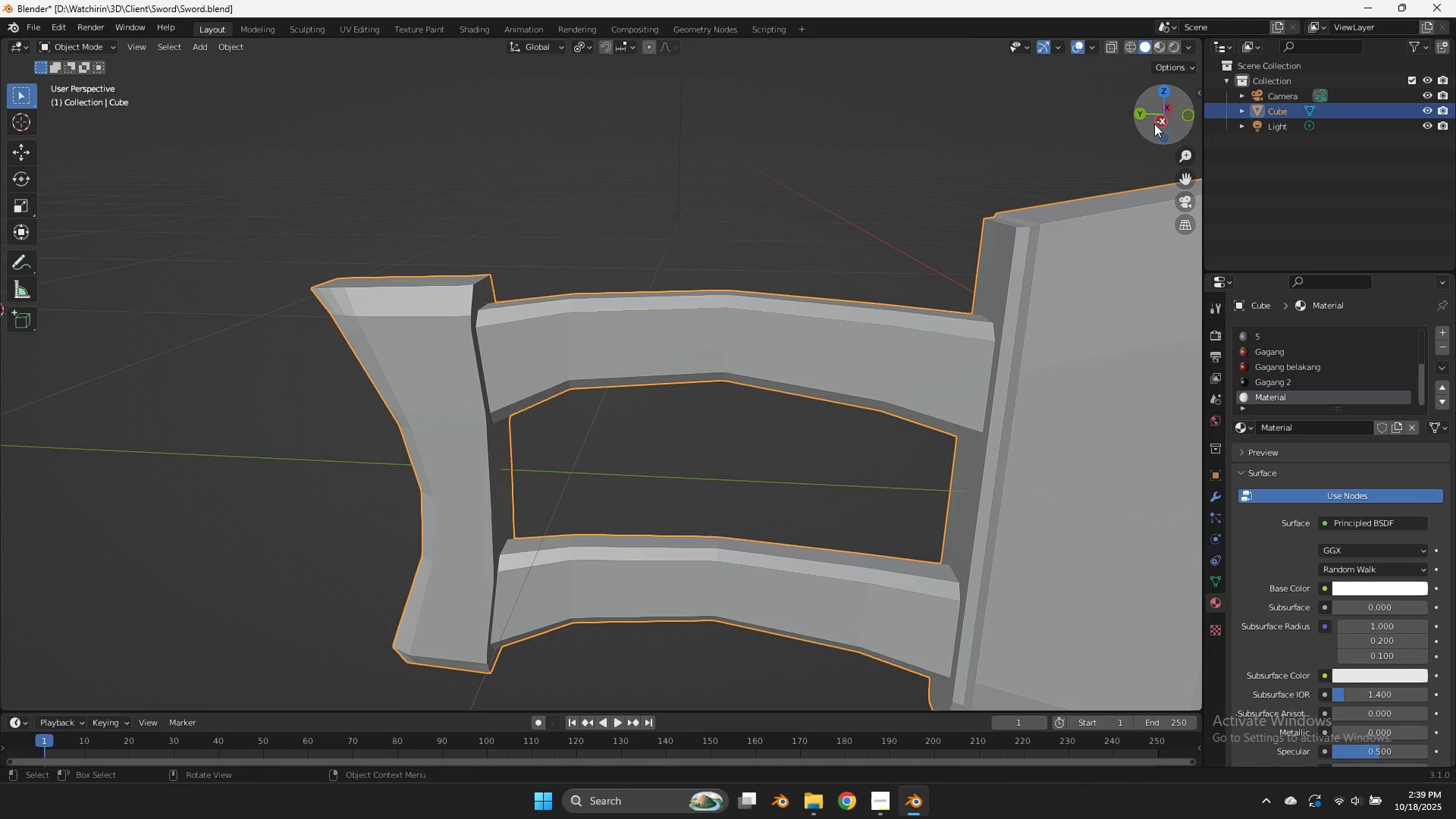 
left_click([1156, 122])
 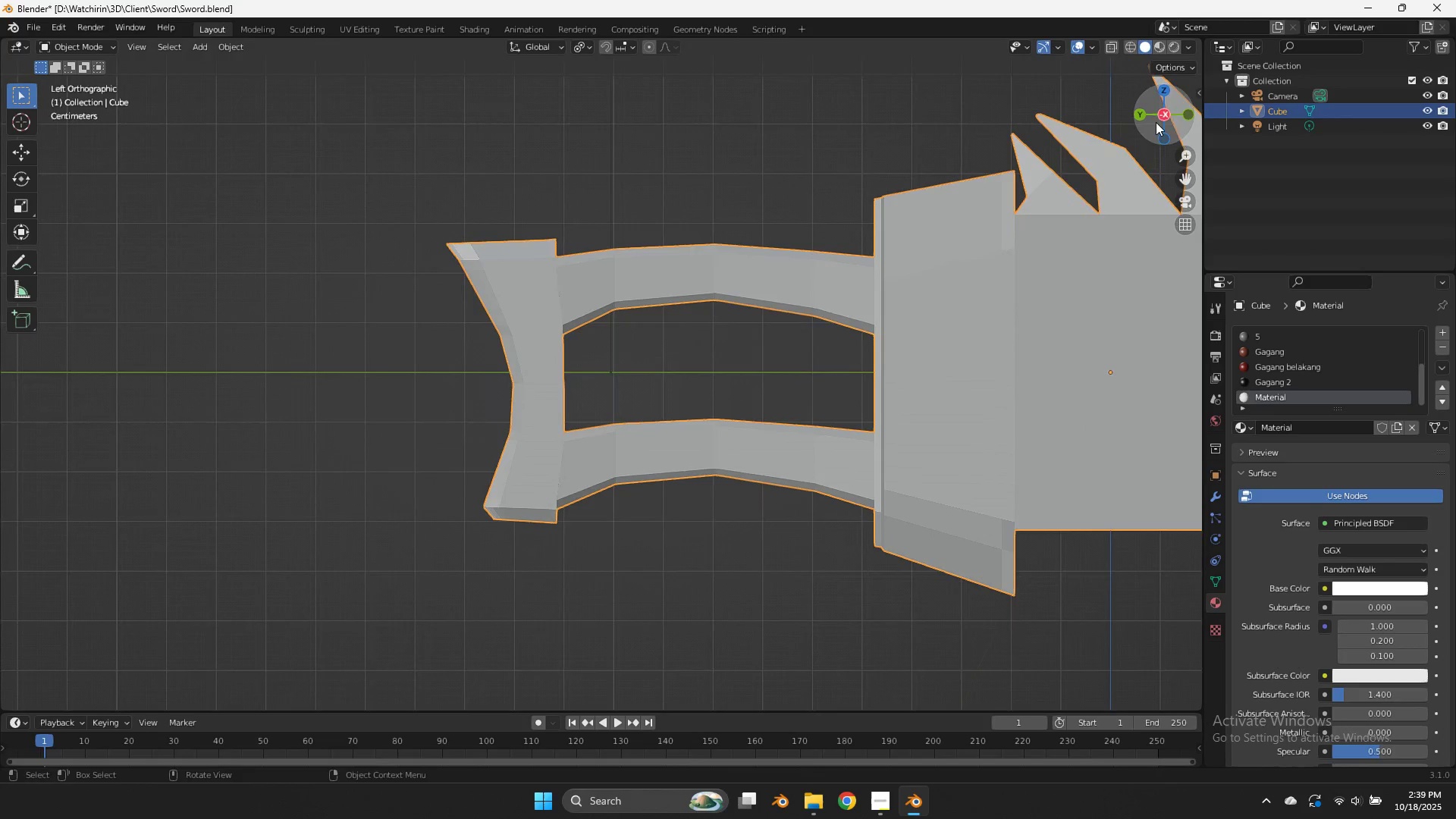 
key(Control+ControlLeft)
 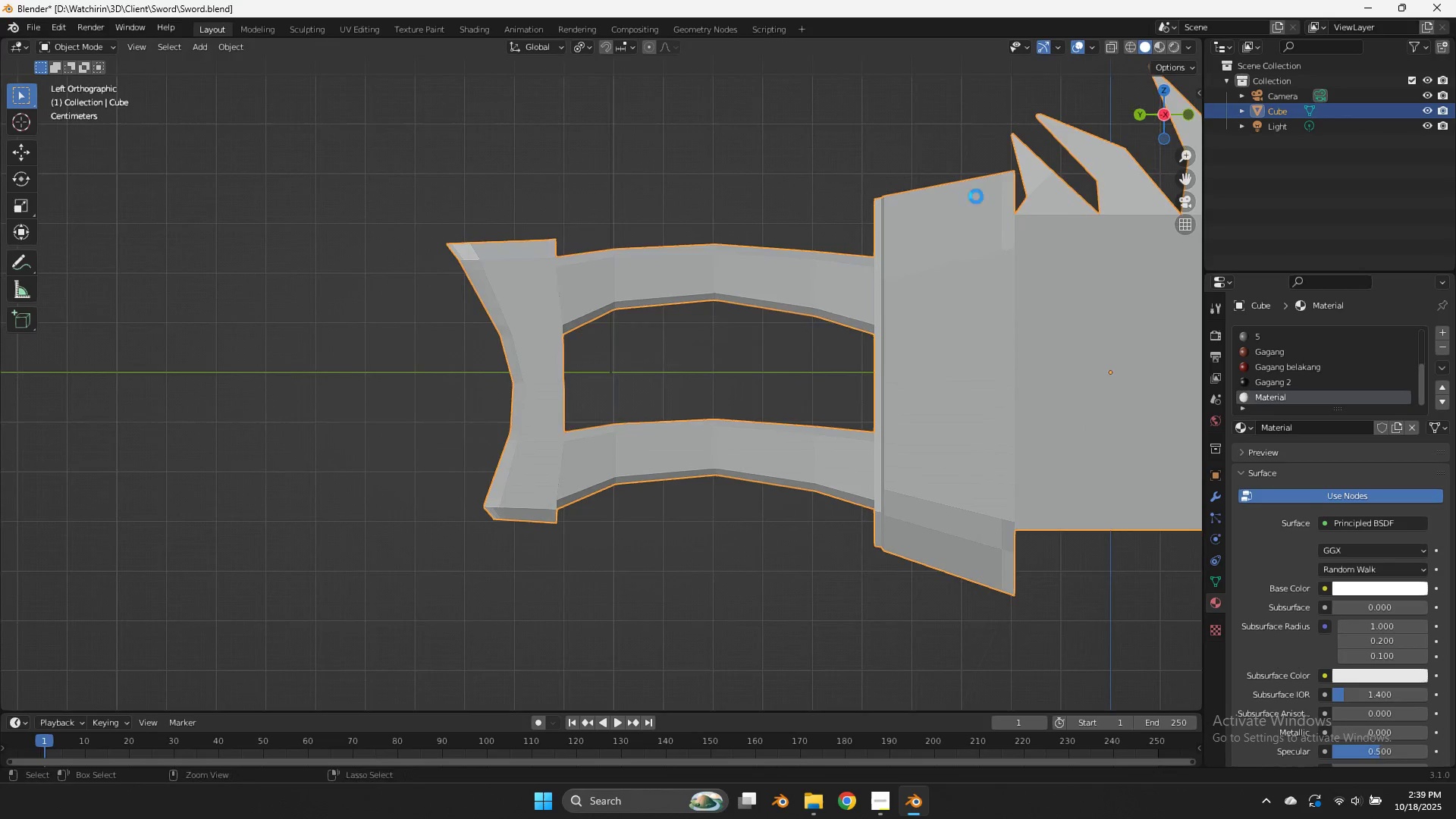 
key(Control+S)
 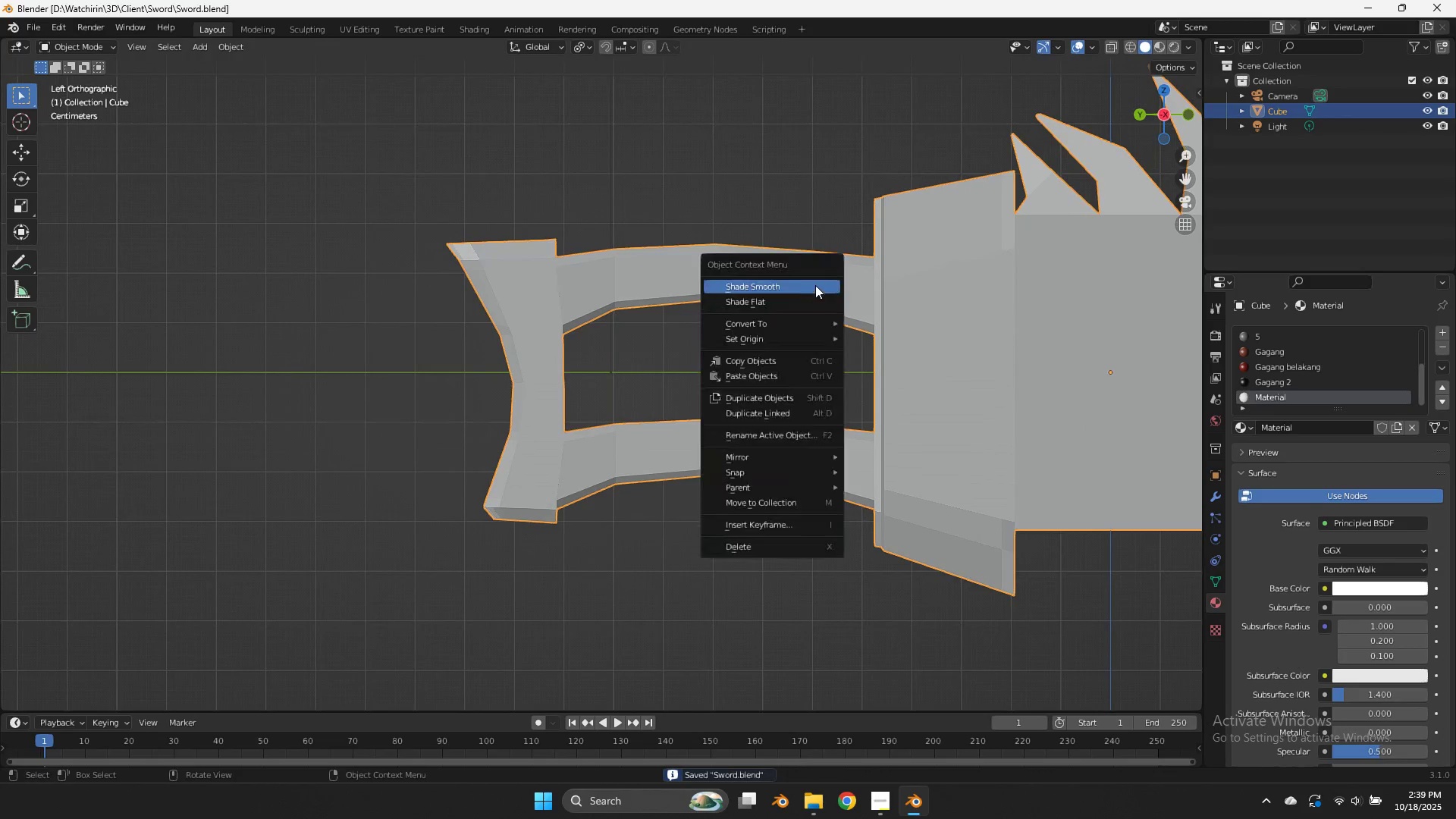 
right_click([815, 285])
 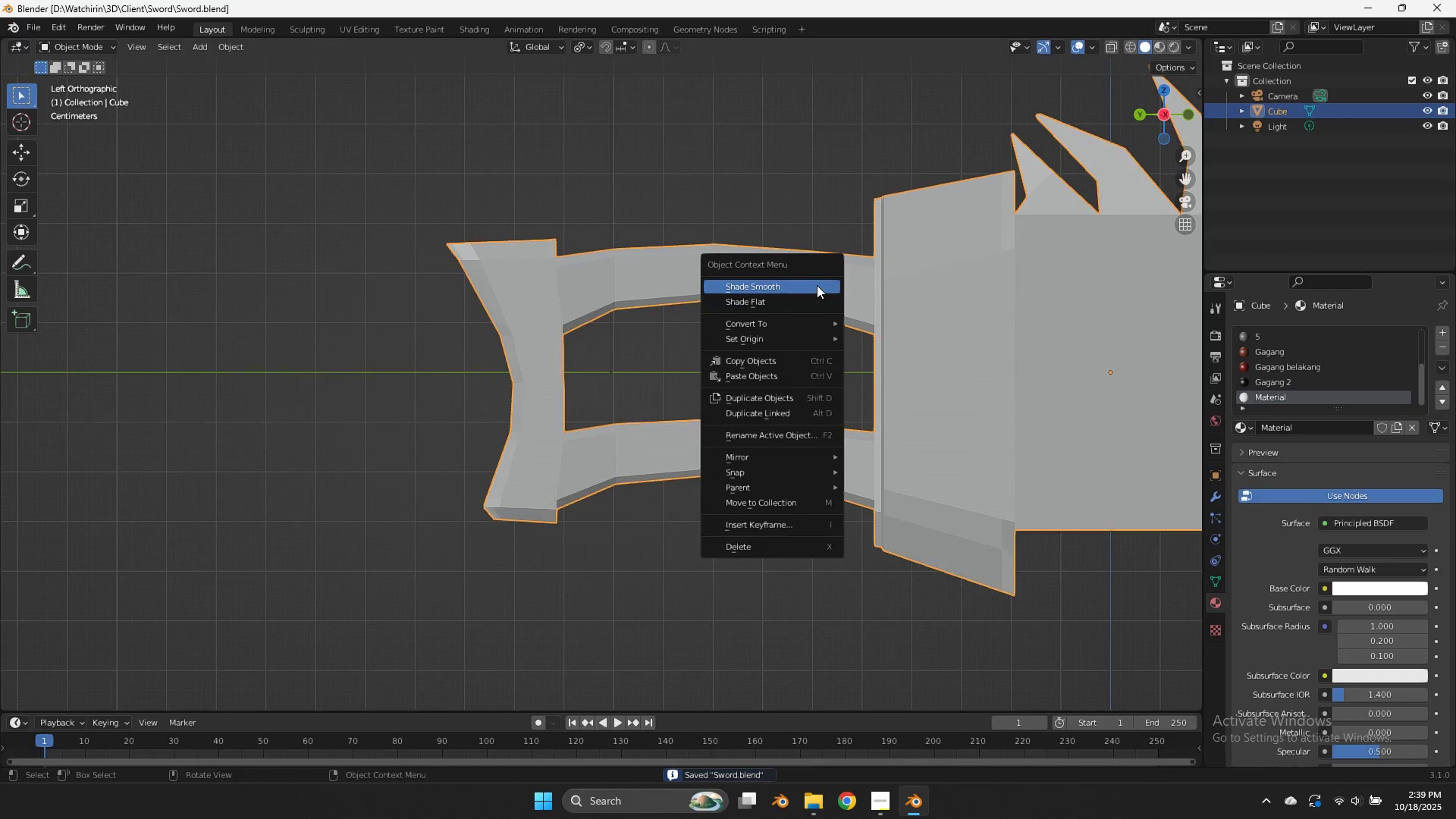 
left_click([817, 285])
 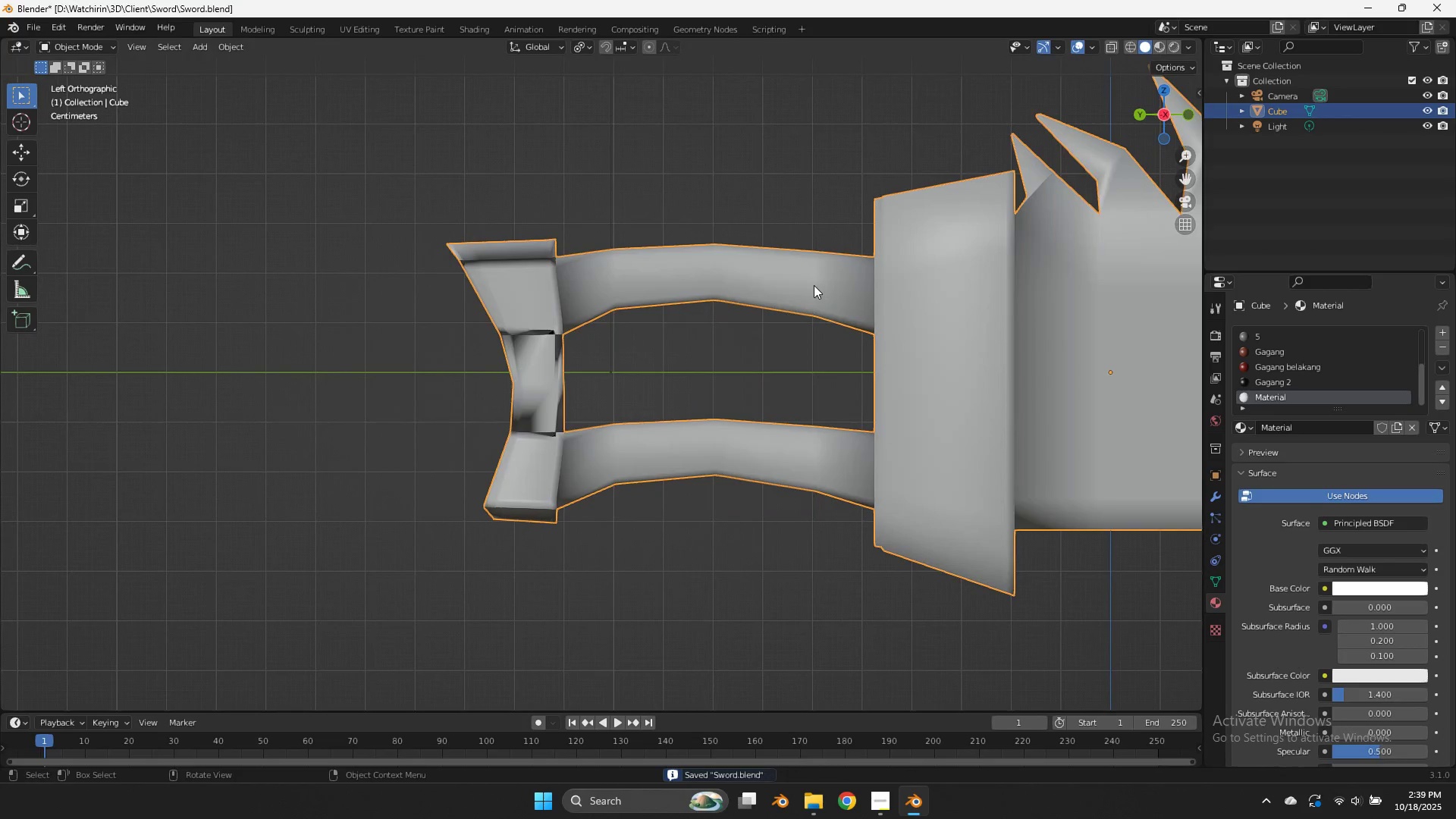 
key(Tab)
 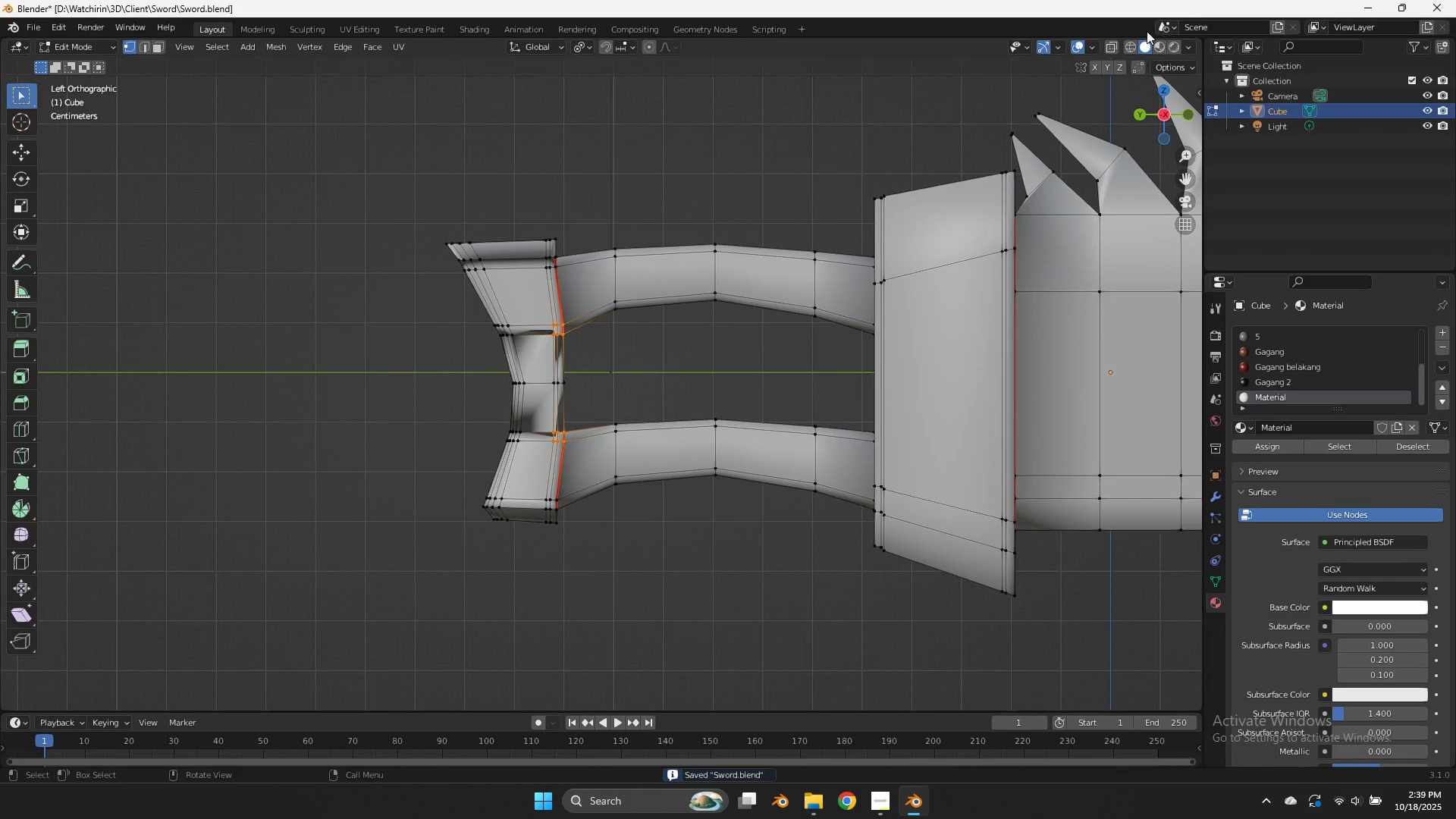 
left_click([1100, 50])
 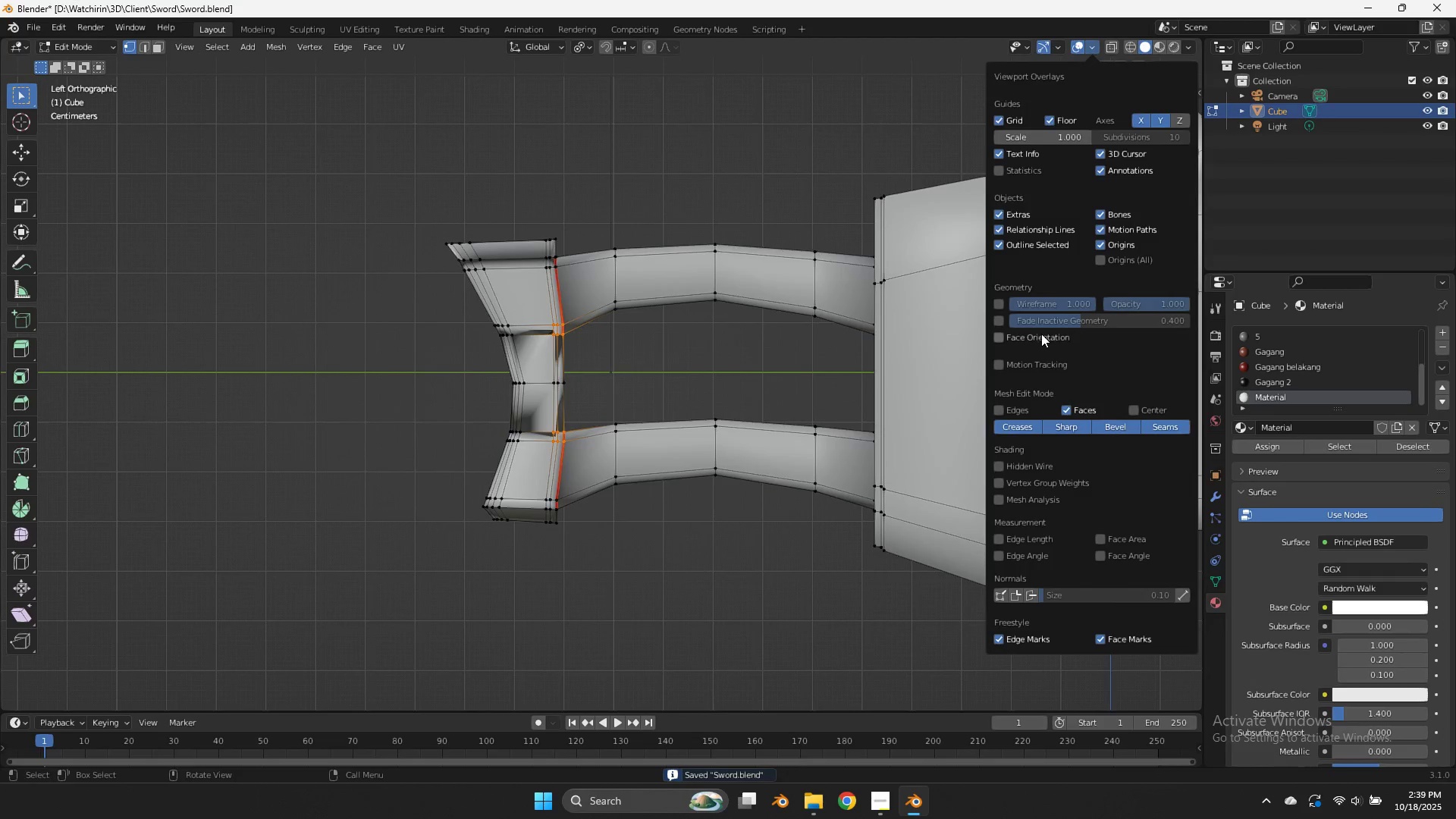 
left_click([1041, 334])
 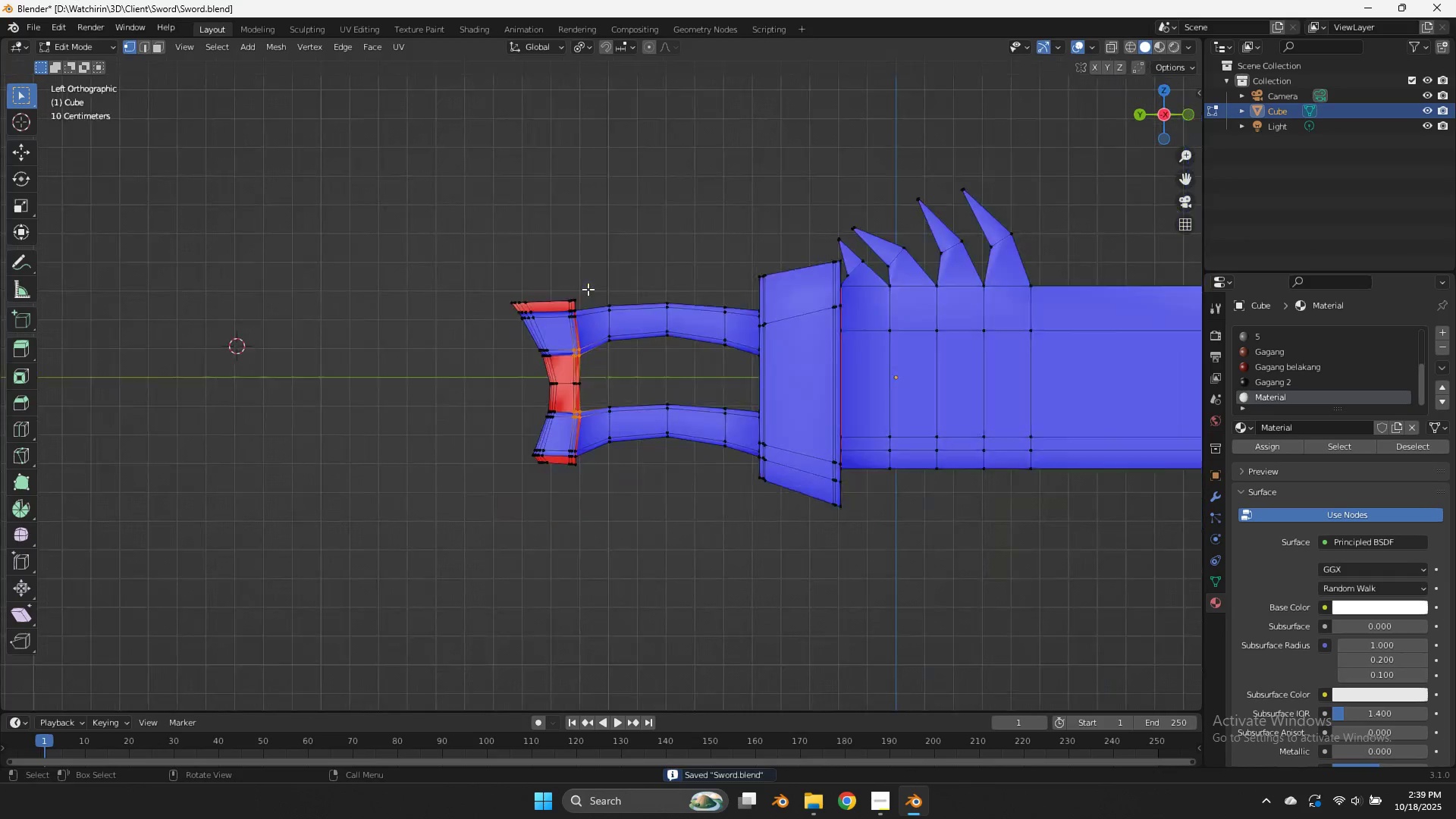 
scroll: coordinate [656, 305], scroll_direction: down, amount: 9.0
 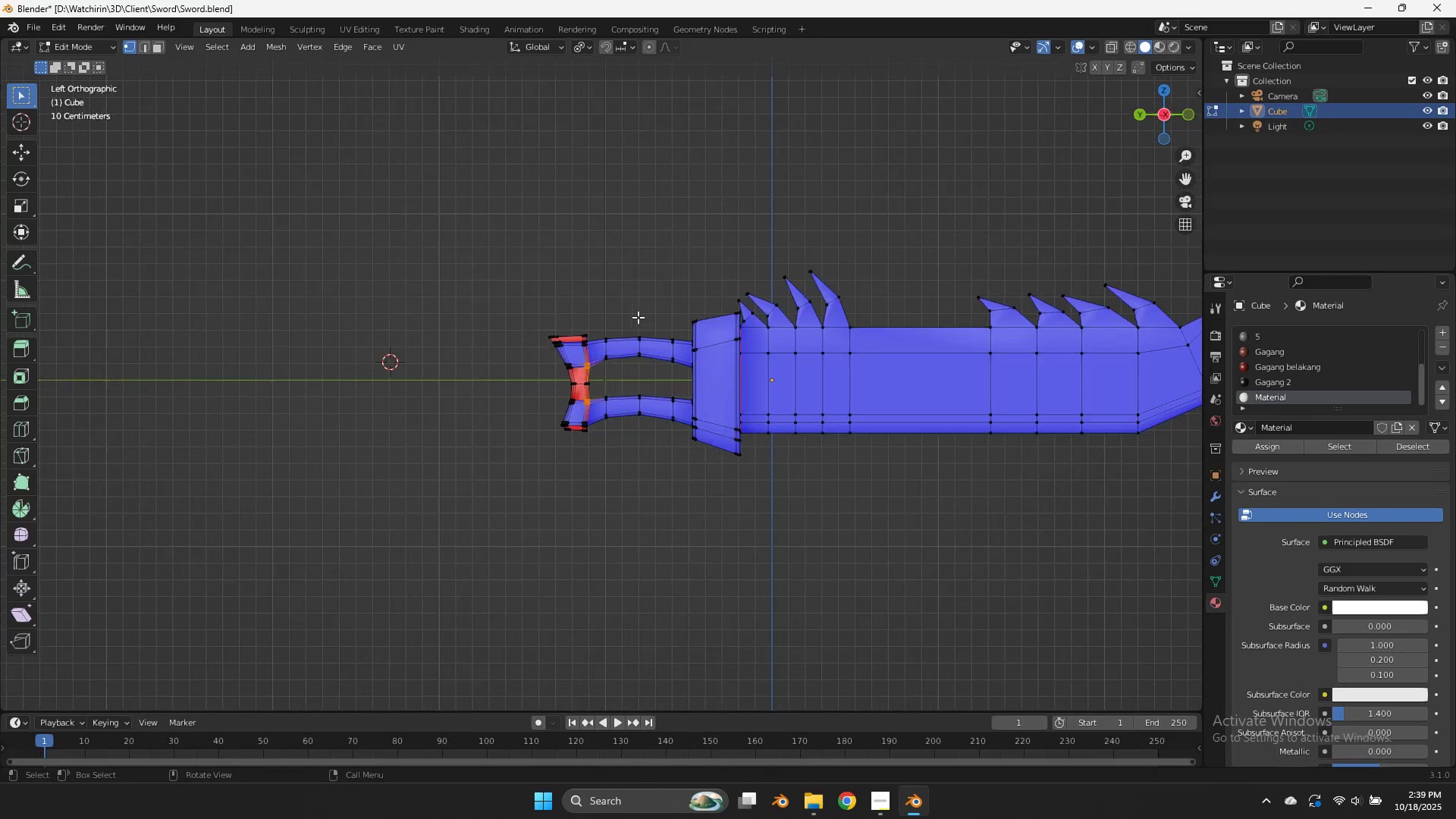 
scroll: coordinate [638, 317], scroll_direction: up, amount: 8.0
 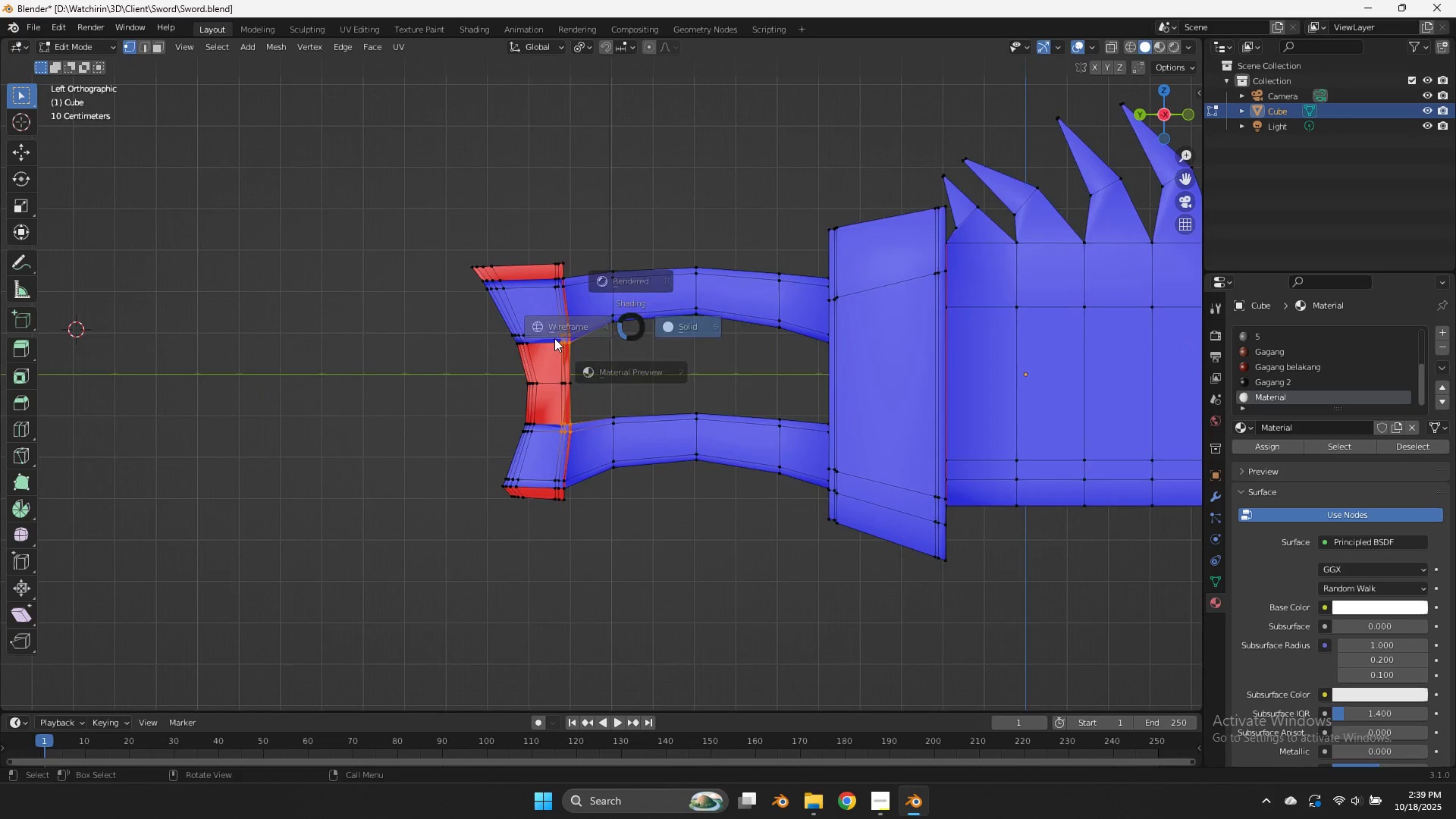 
type(zzzzzn)
 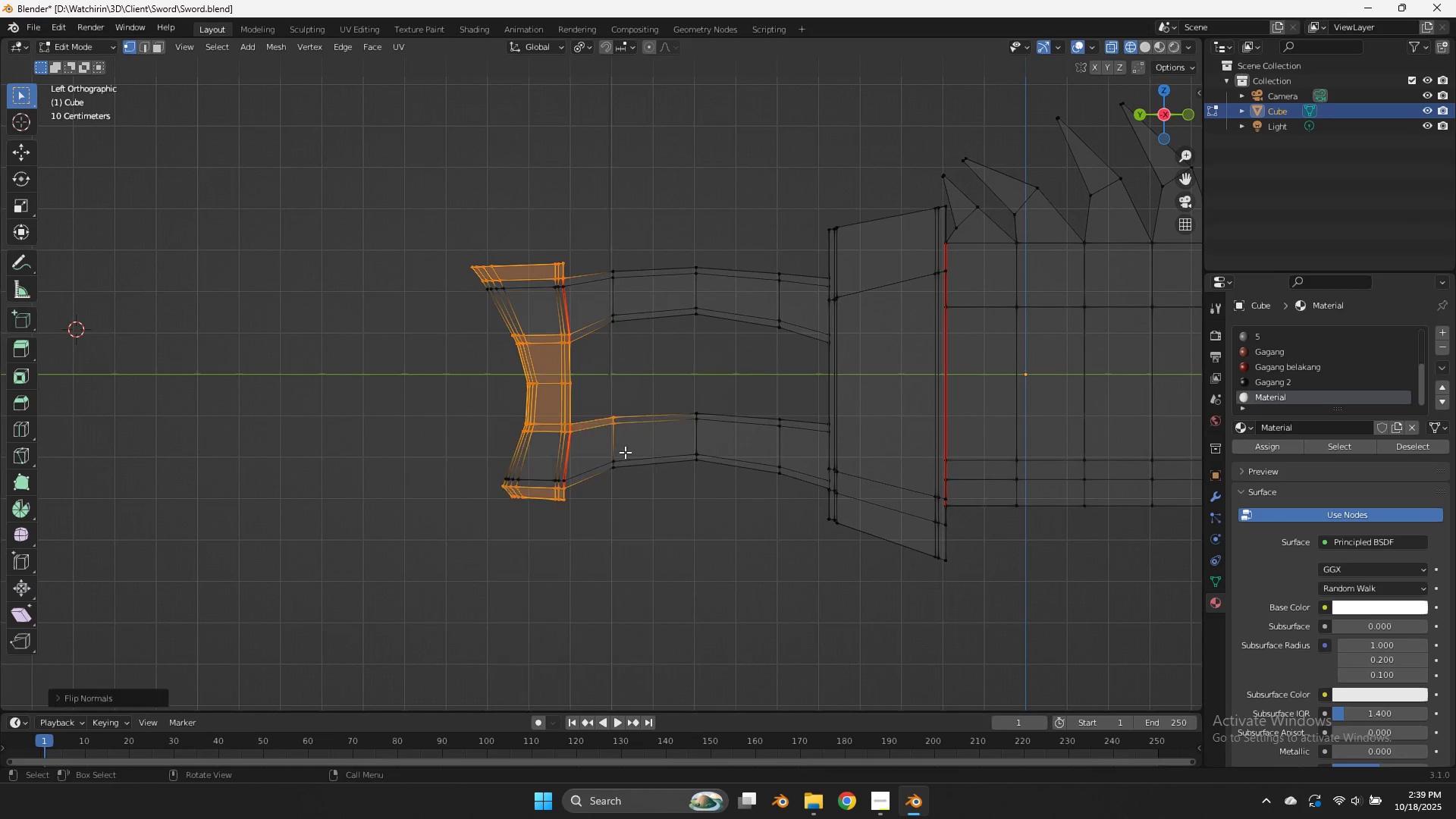 
left_click_drag(start_coordinate=[622, 323], to_coordinate=[477, 444])
 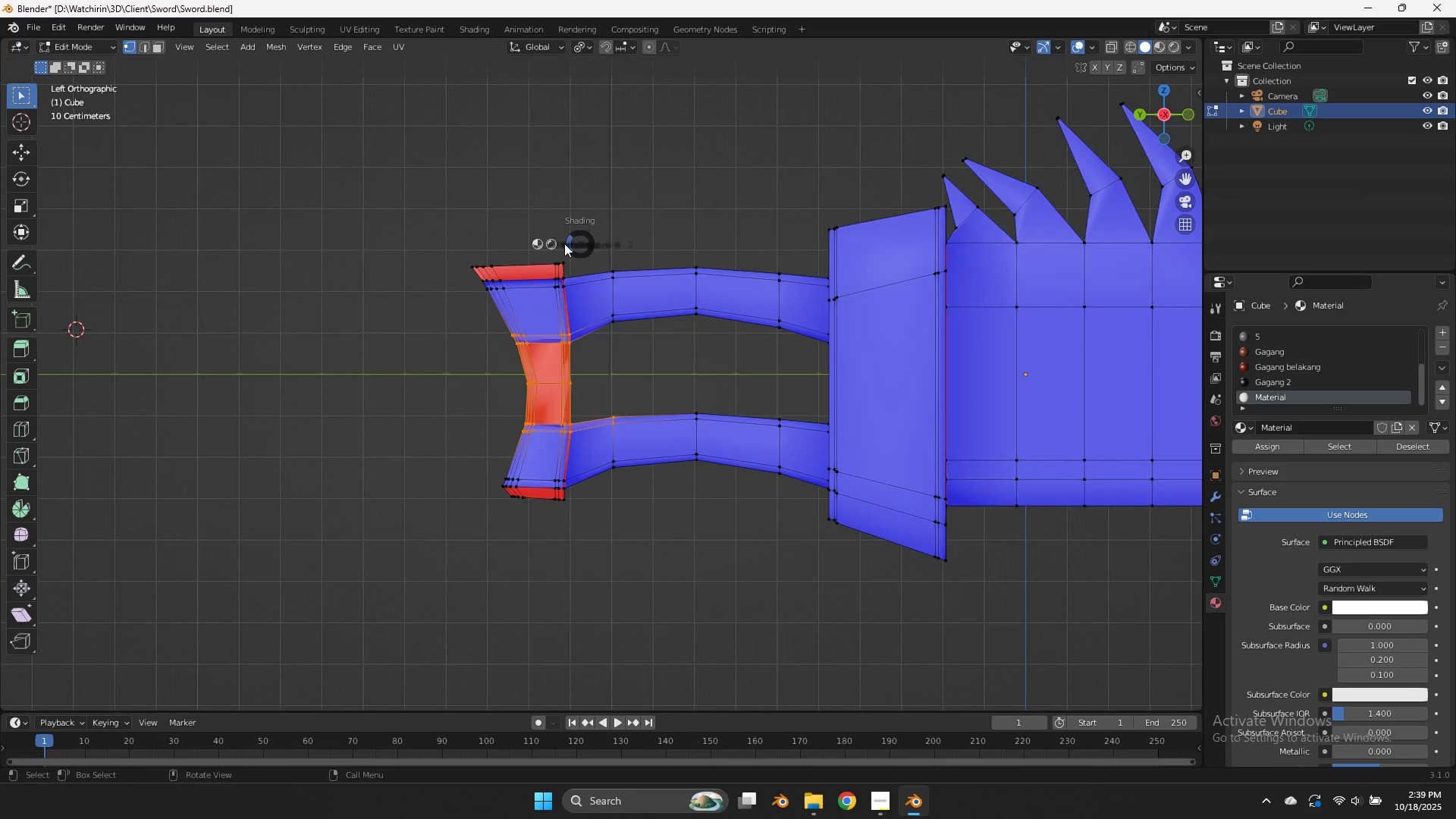 
left_click_drag(start_coordinate=[585, 231], to_coordinate=[445, 284])
 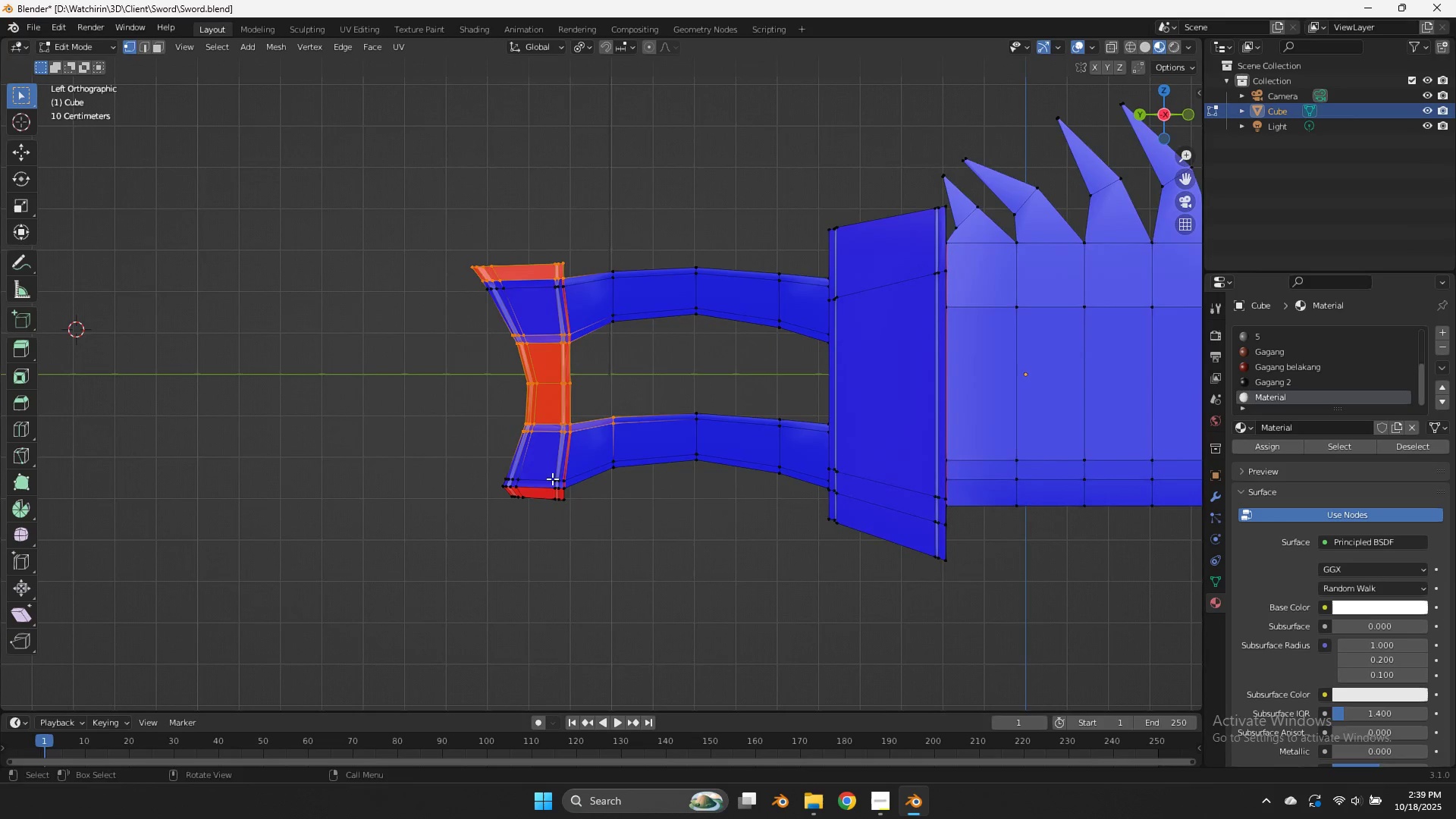 
left_click_drag(start_coordinate=[591, 529], to_coordinate=[463, 483])
 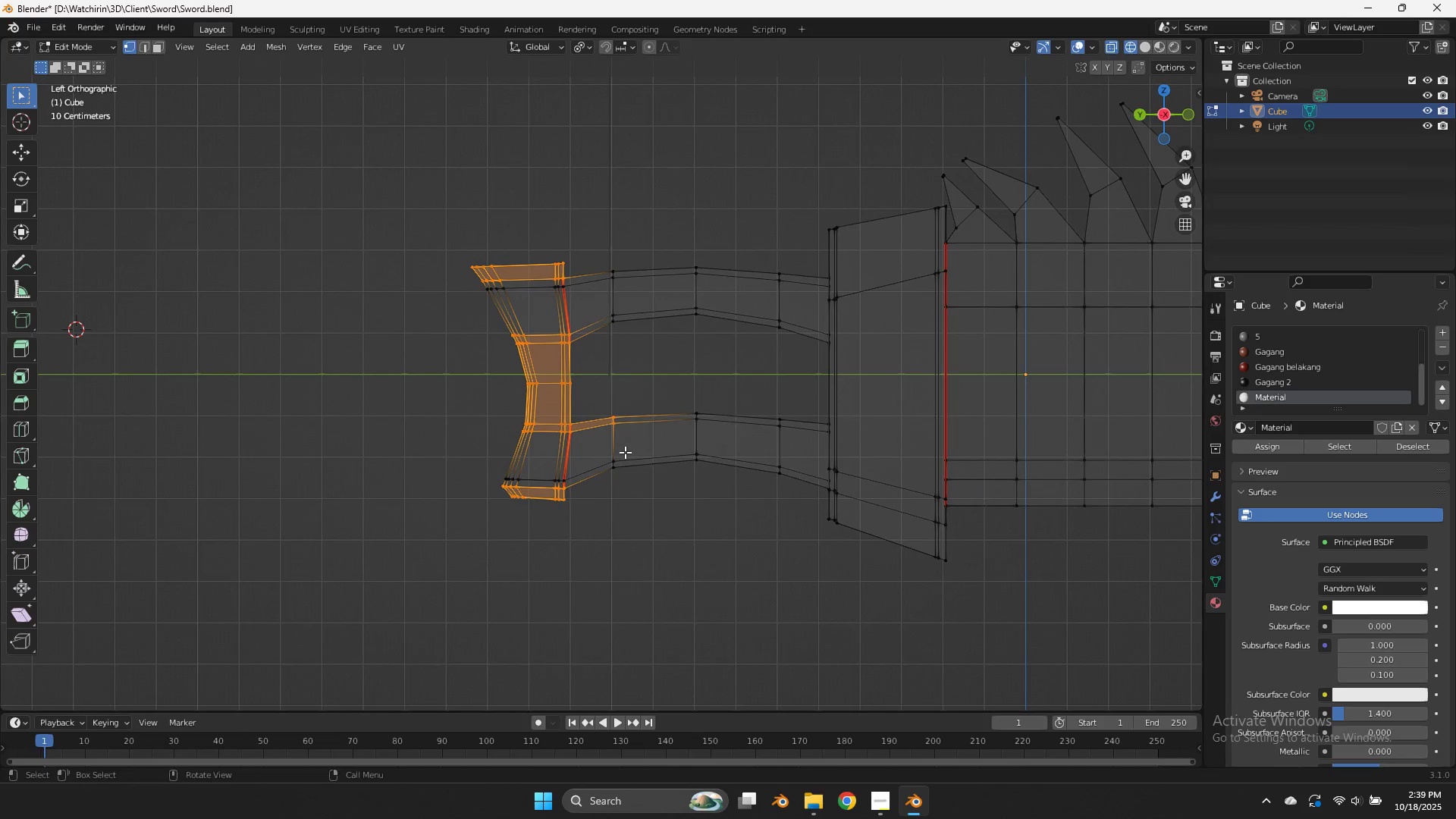 
hold_key(key=AltRight, duration=0.48)
 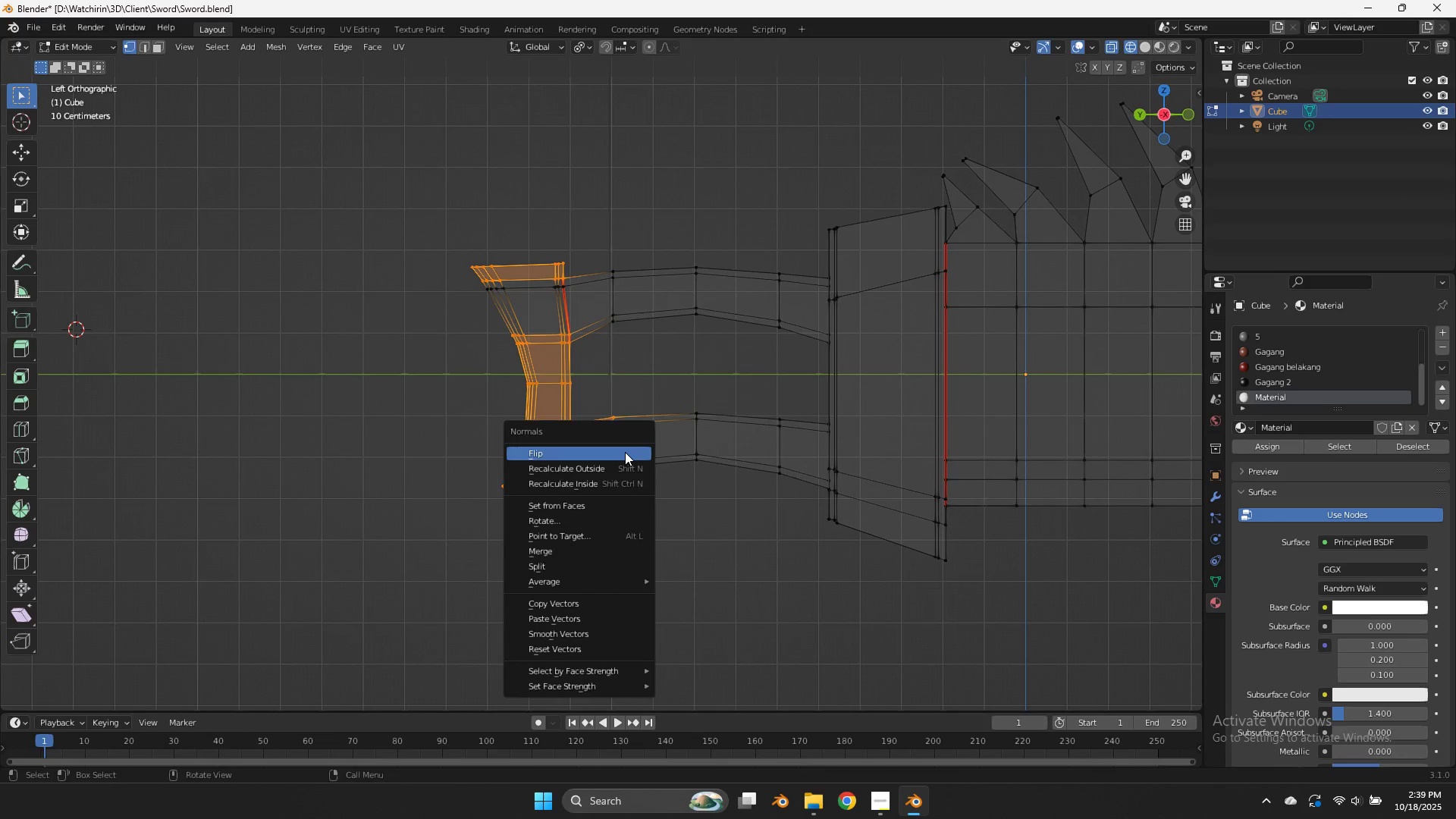 
left_click([625, 452])
 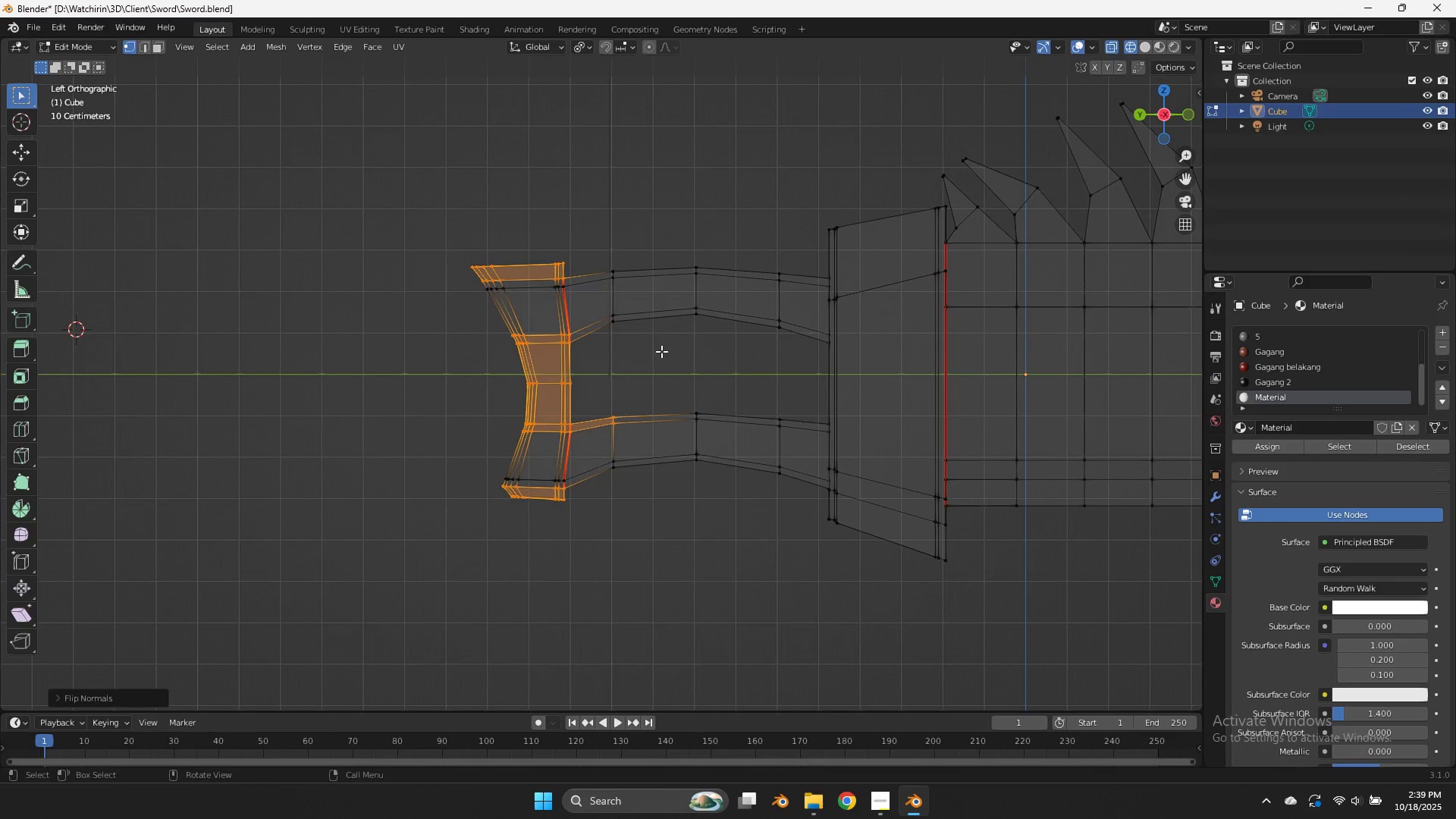 
key(Tab)
type(z)
key(Tab)
type(zz)
key(Tab)
key(Tab)
 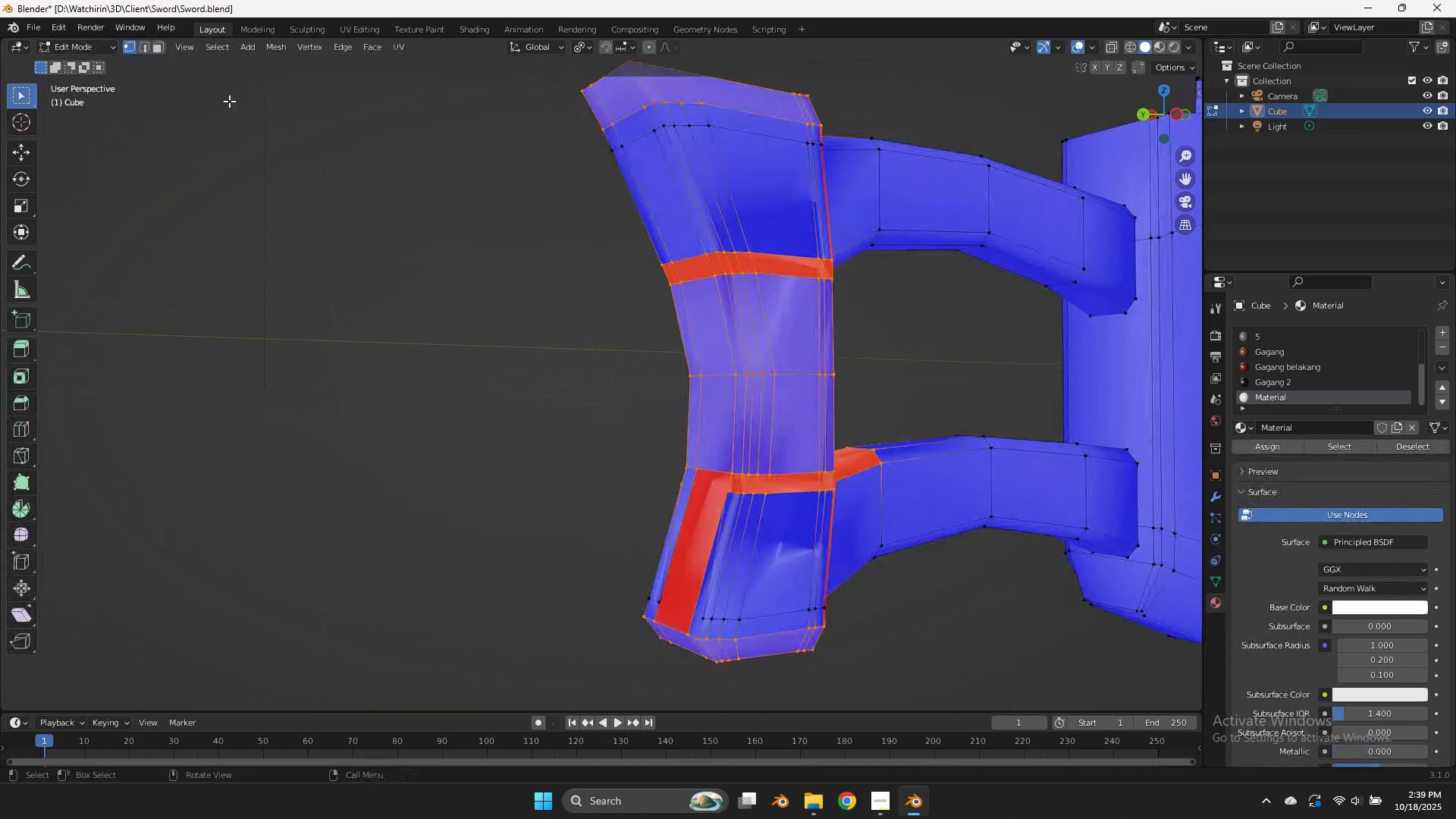 
scroll: coordinate [616, 406], scroll_direction: up, amount: 1.0
 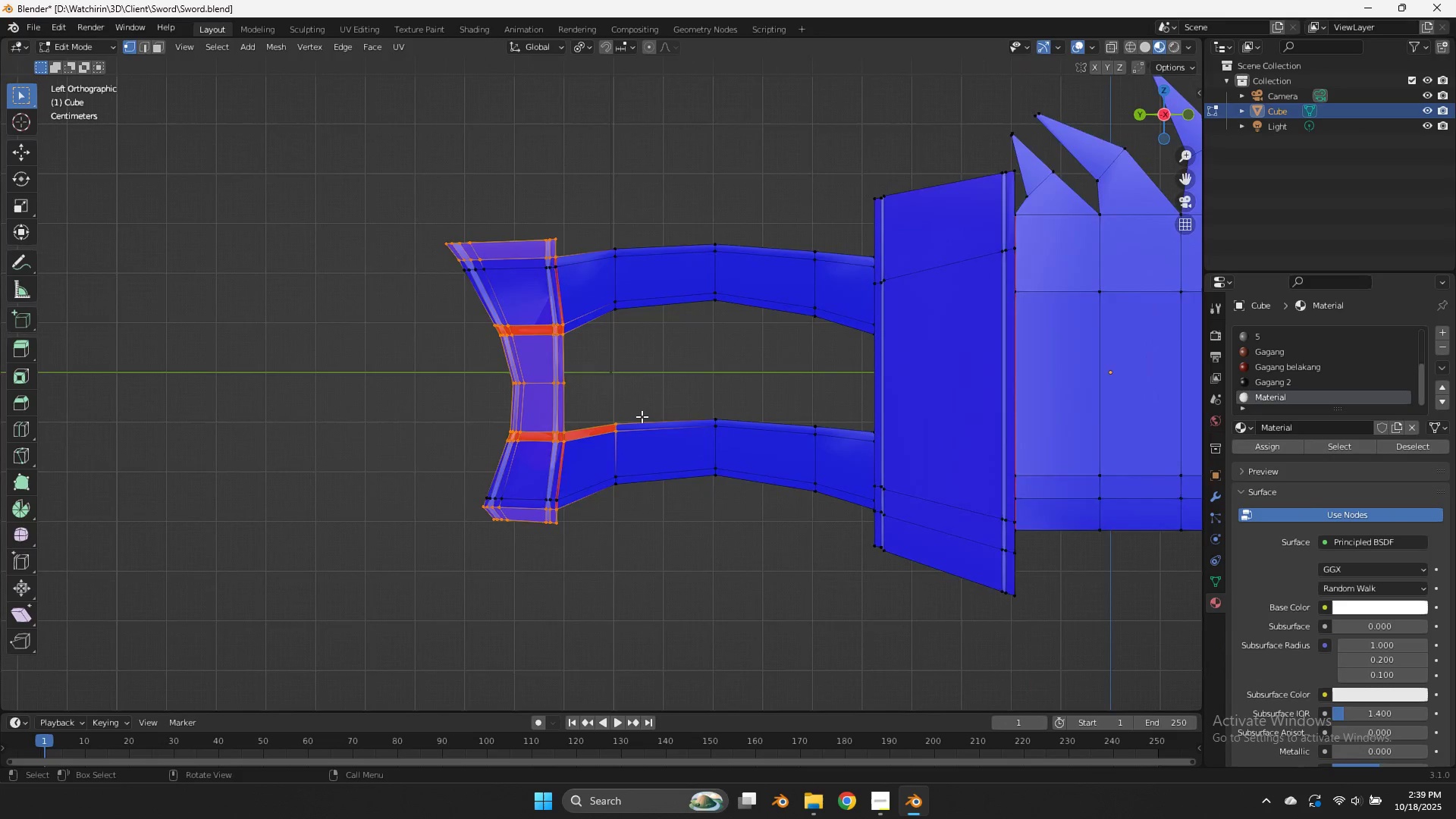 
scroll: coordinate [642, 416], scroll_direction: down, amount: 2.0
 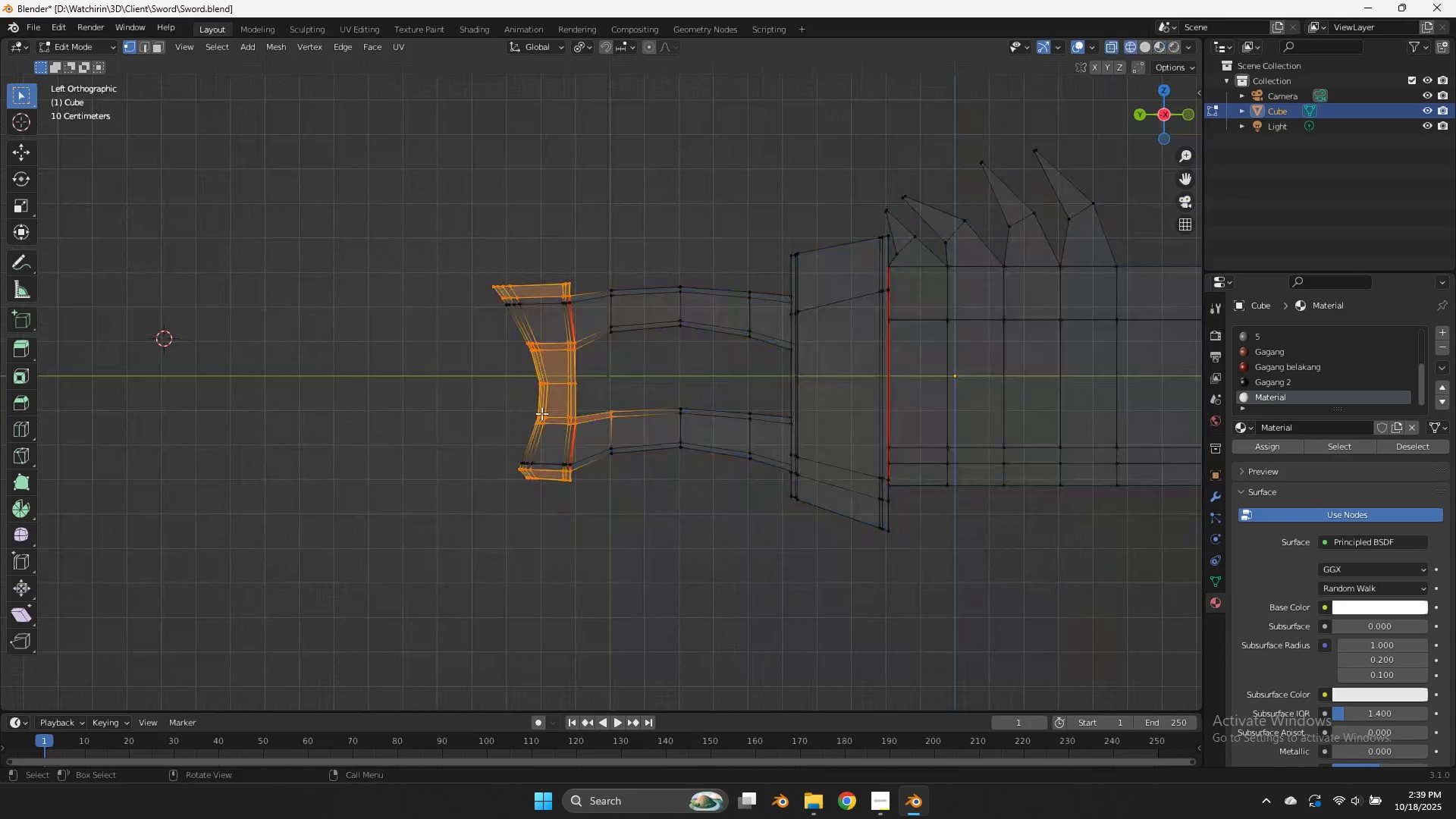 
scroll: coordinate [554, 413], scroll_direction: up, amount: 7.0
 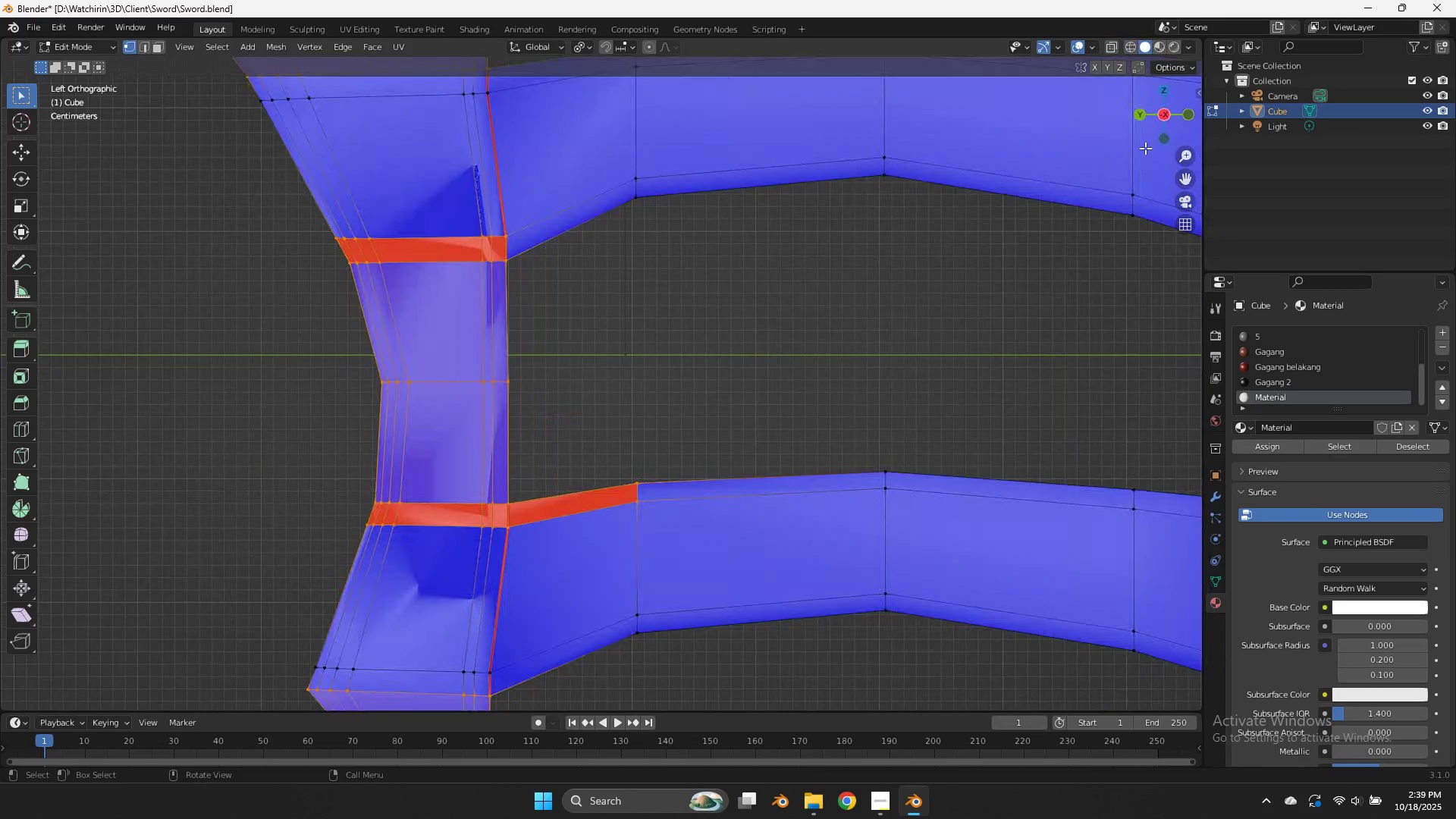 
left_click_drag(start_coordinate=[1153, 117], to_coordinate=[8, 111])
 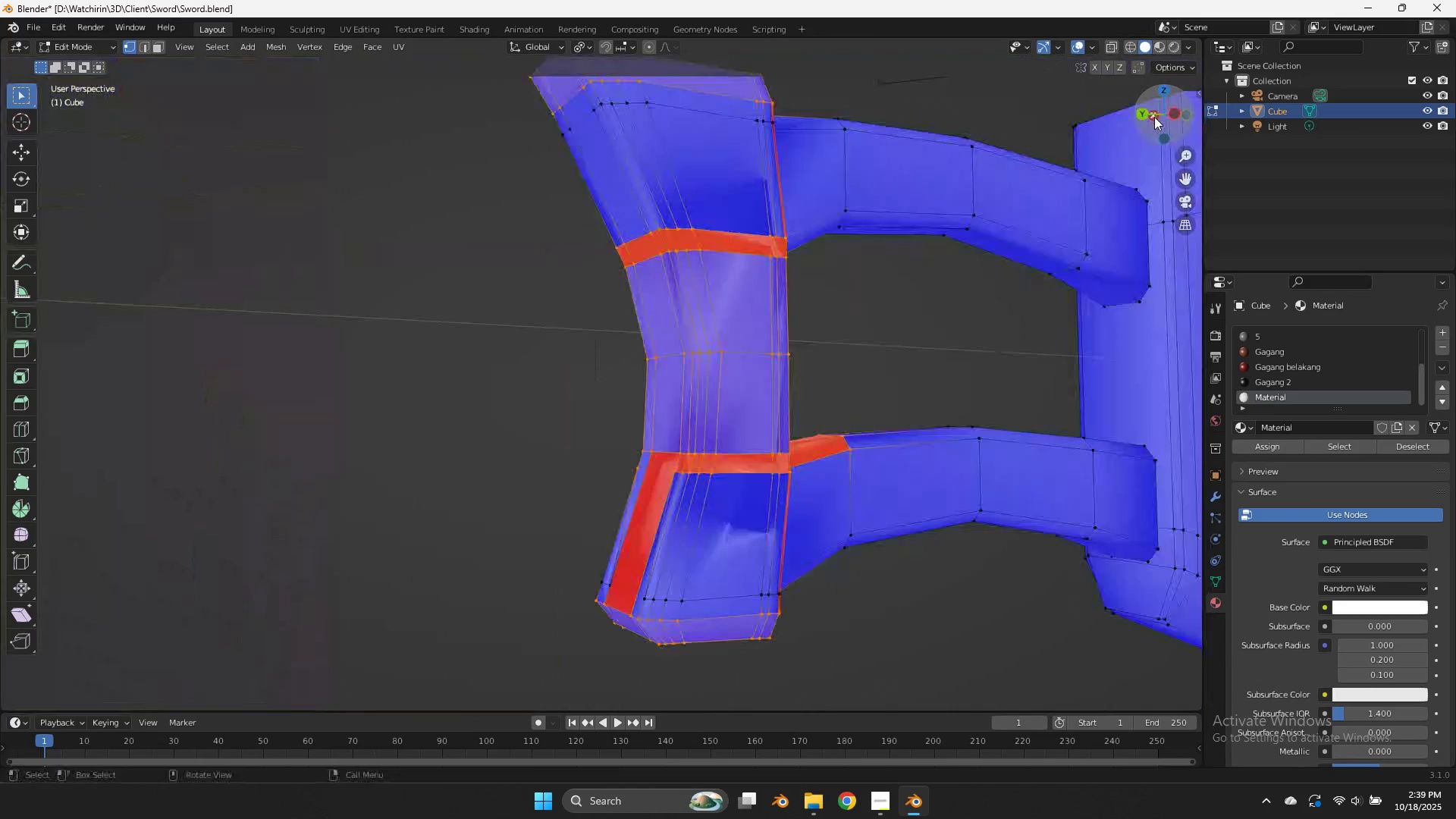 
scroll: coordinate [1154, 117], scroll_direction: down, amount: 4.0
 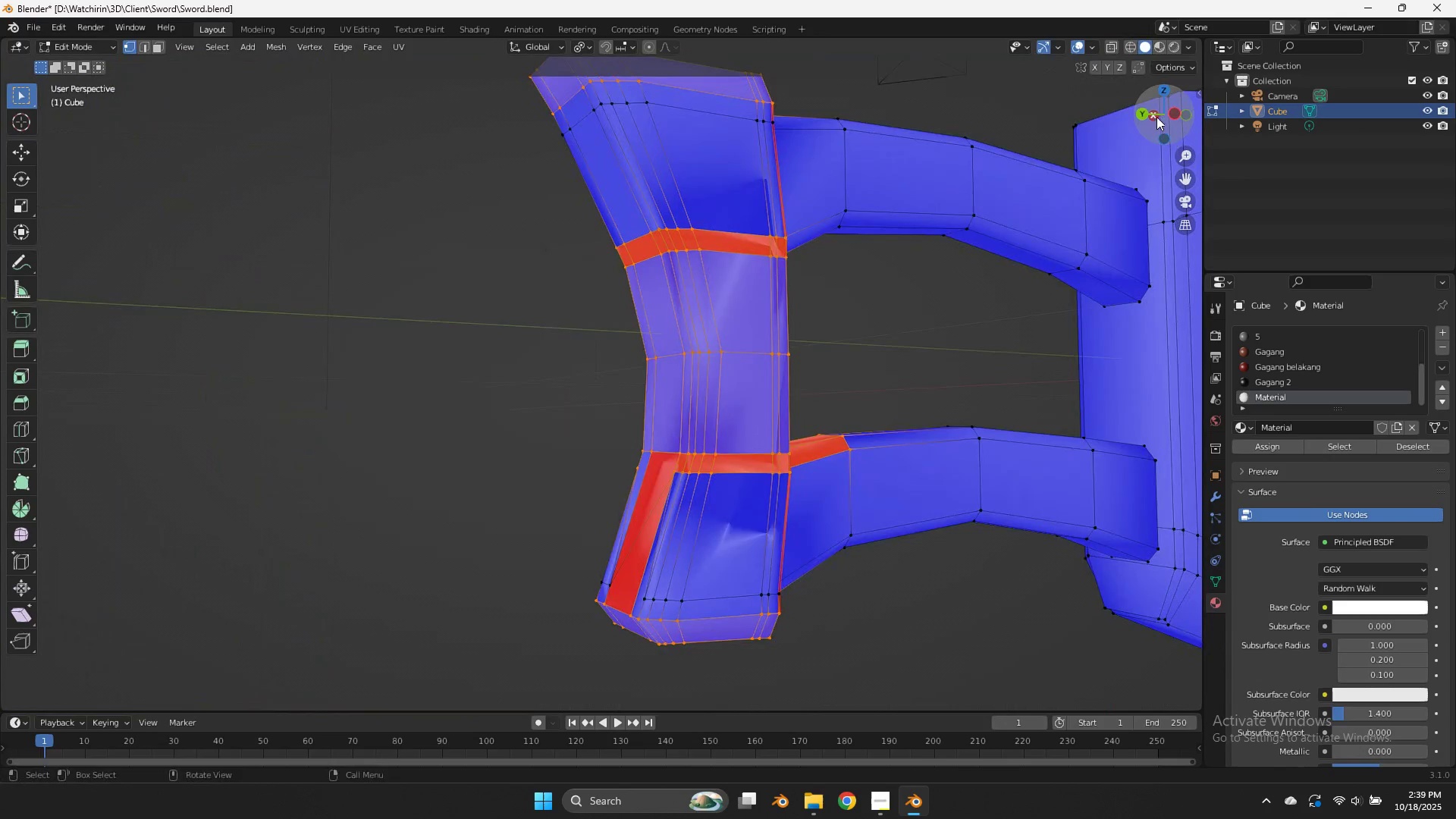 
left_click_drag(start_coordinate=[1154, 116], to_coordinate=[1168, 121])
 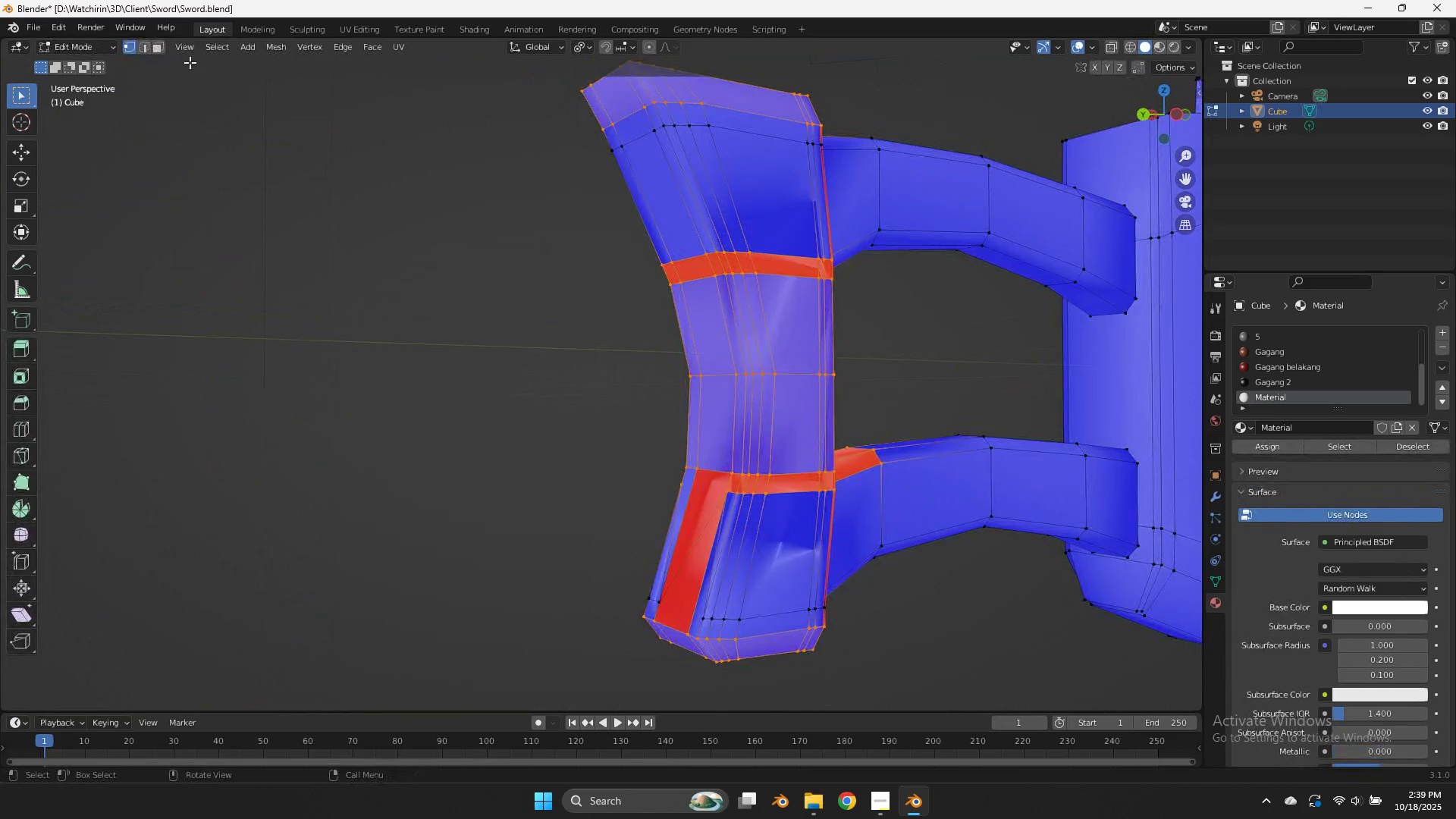 
left_click([158, 52])
 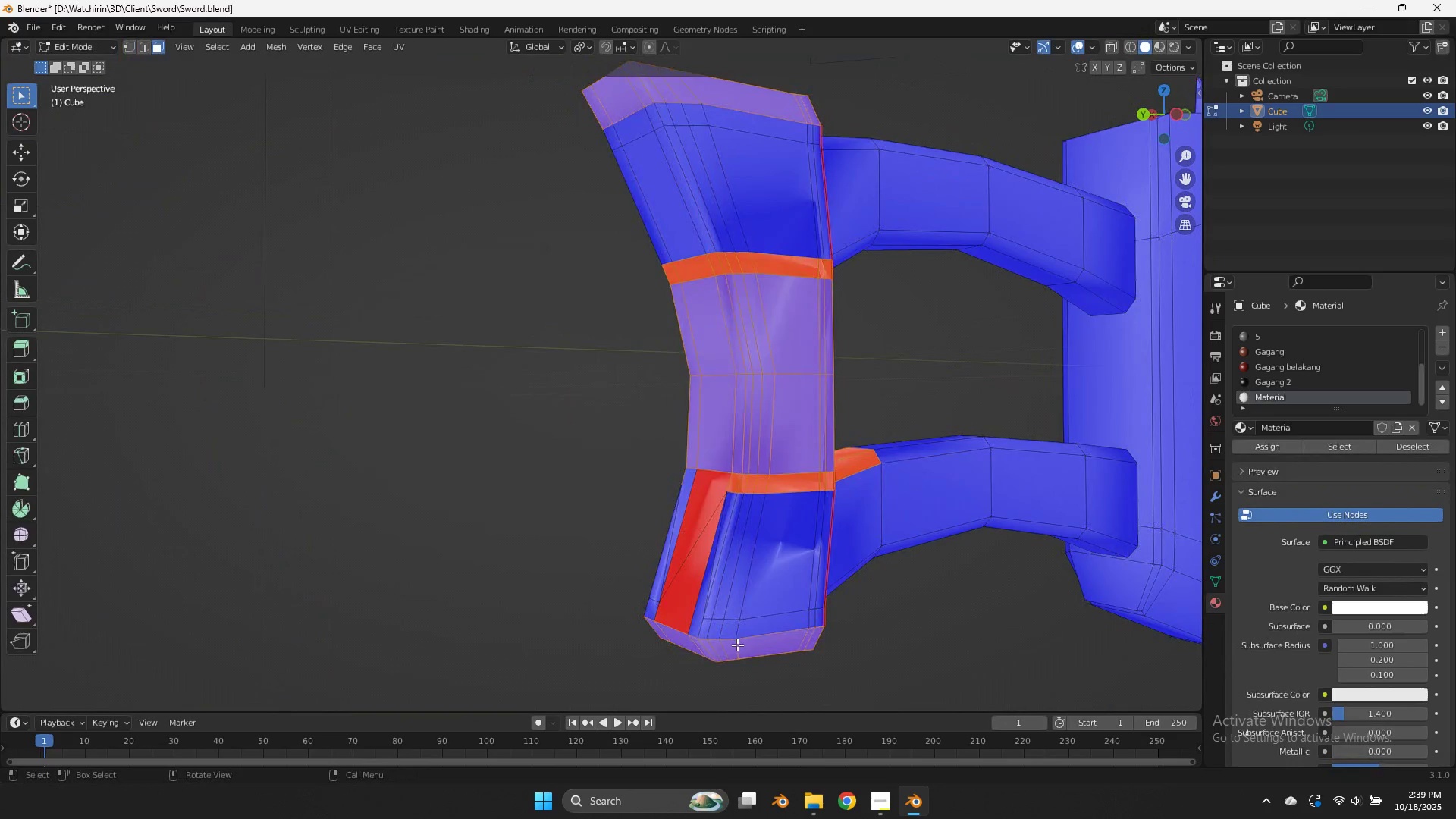 
left_click_drag(start_coordinate=[737, 645], to_coordinate=[730, 643])
 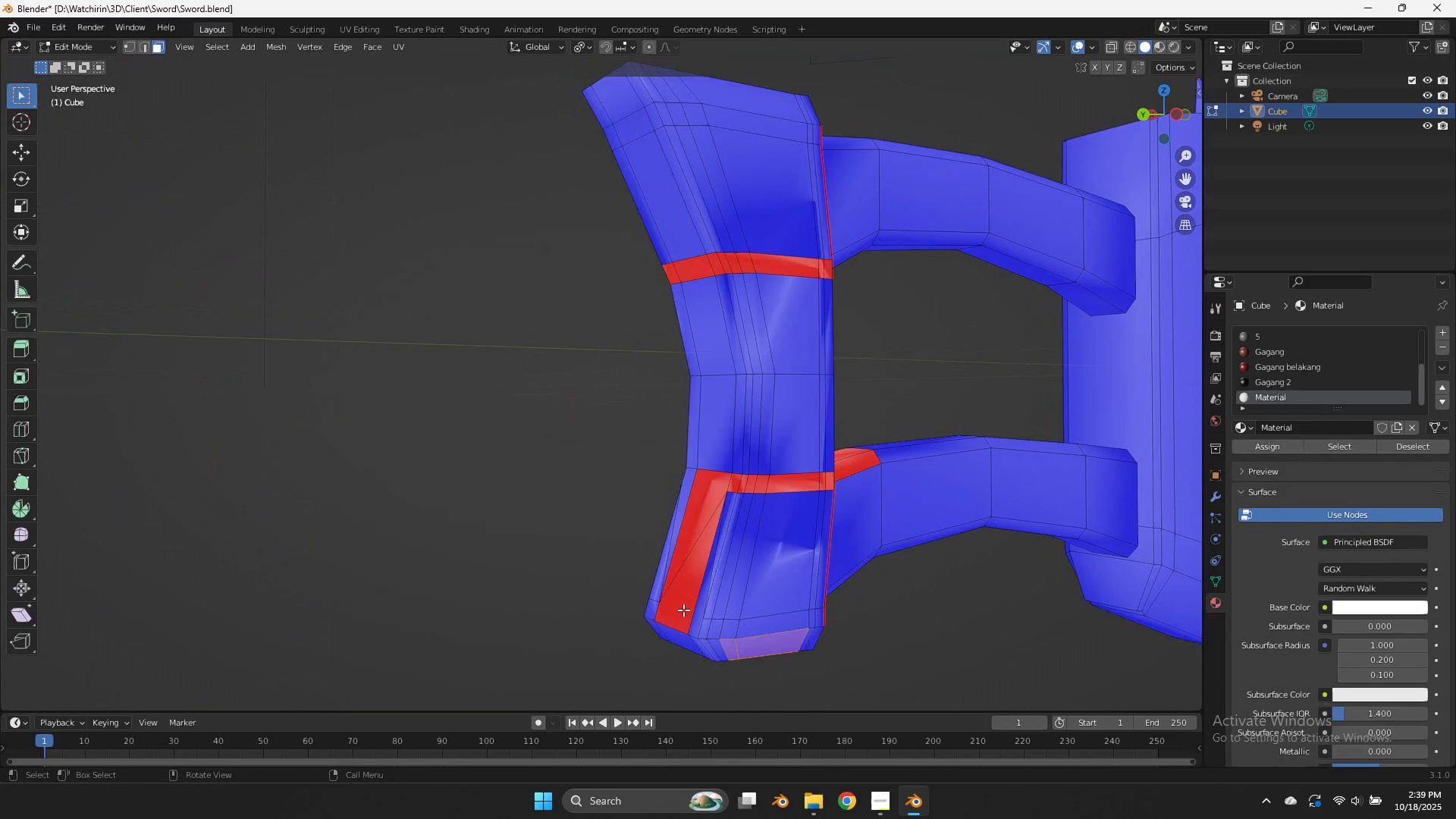 
double_click([683, 610])
 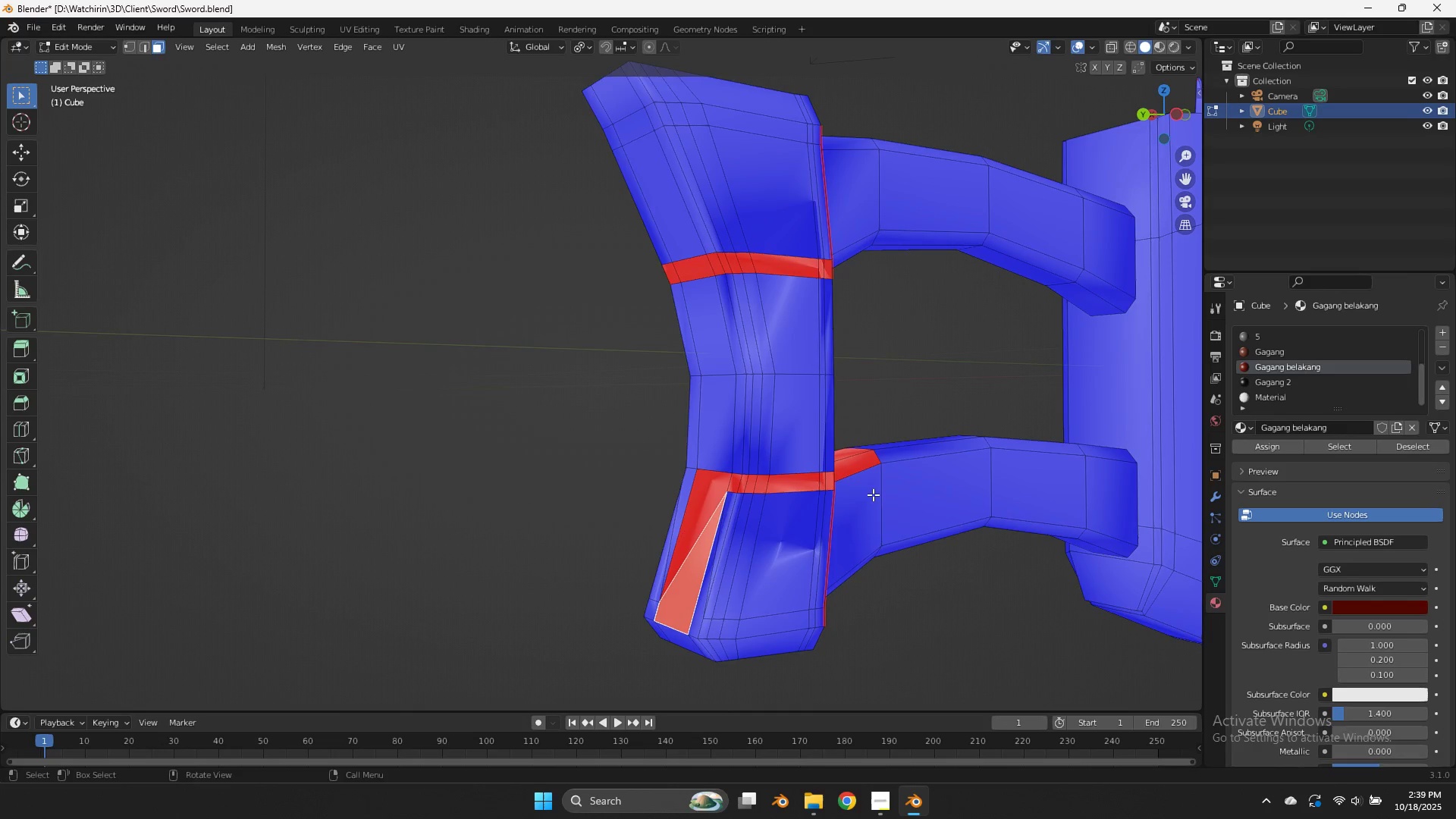 
key(Alt+H)
 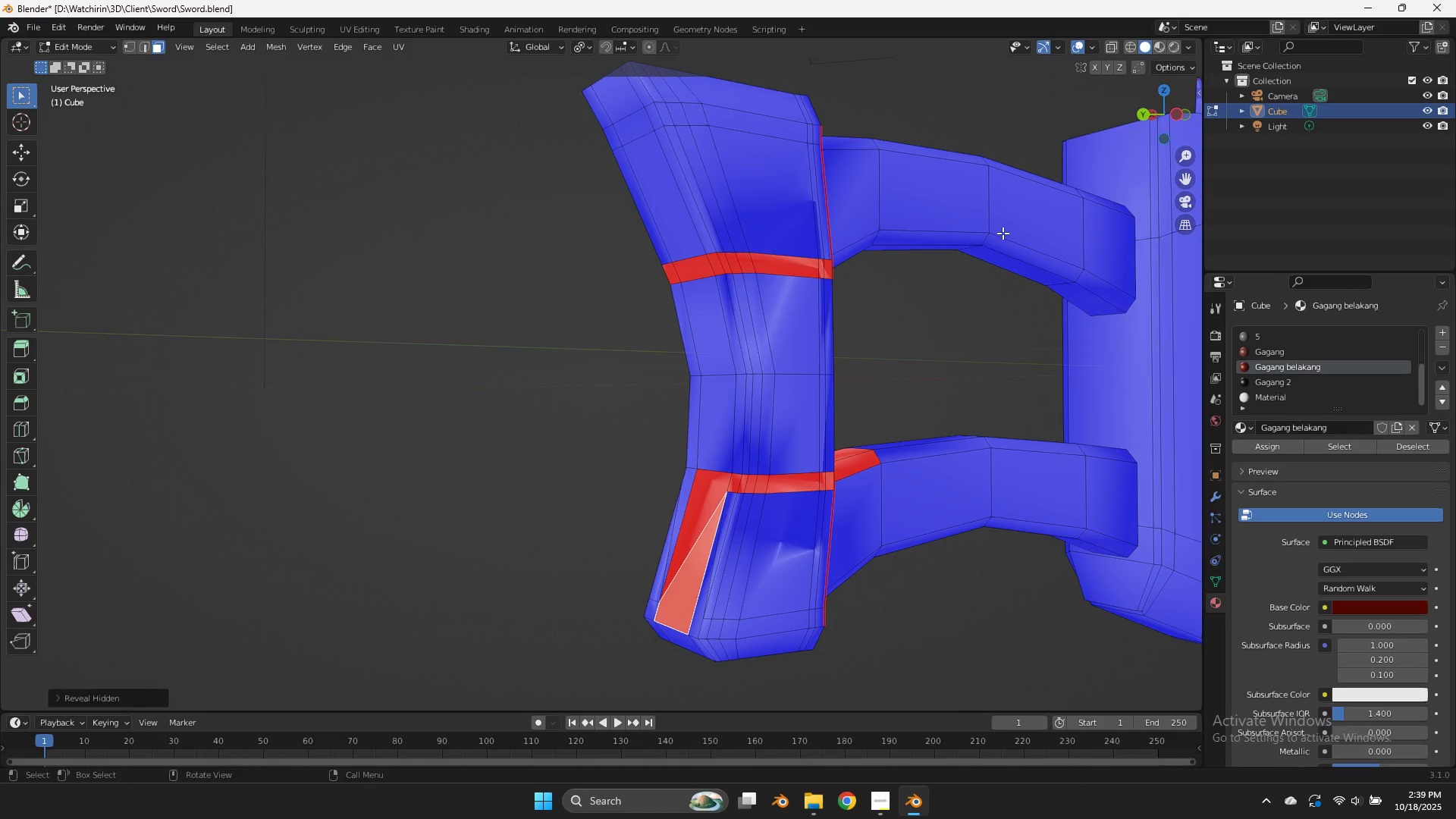 
key(Tab)
 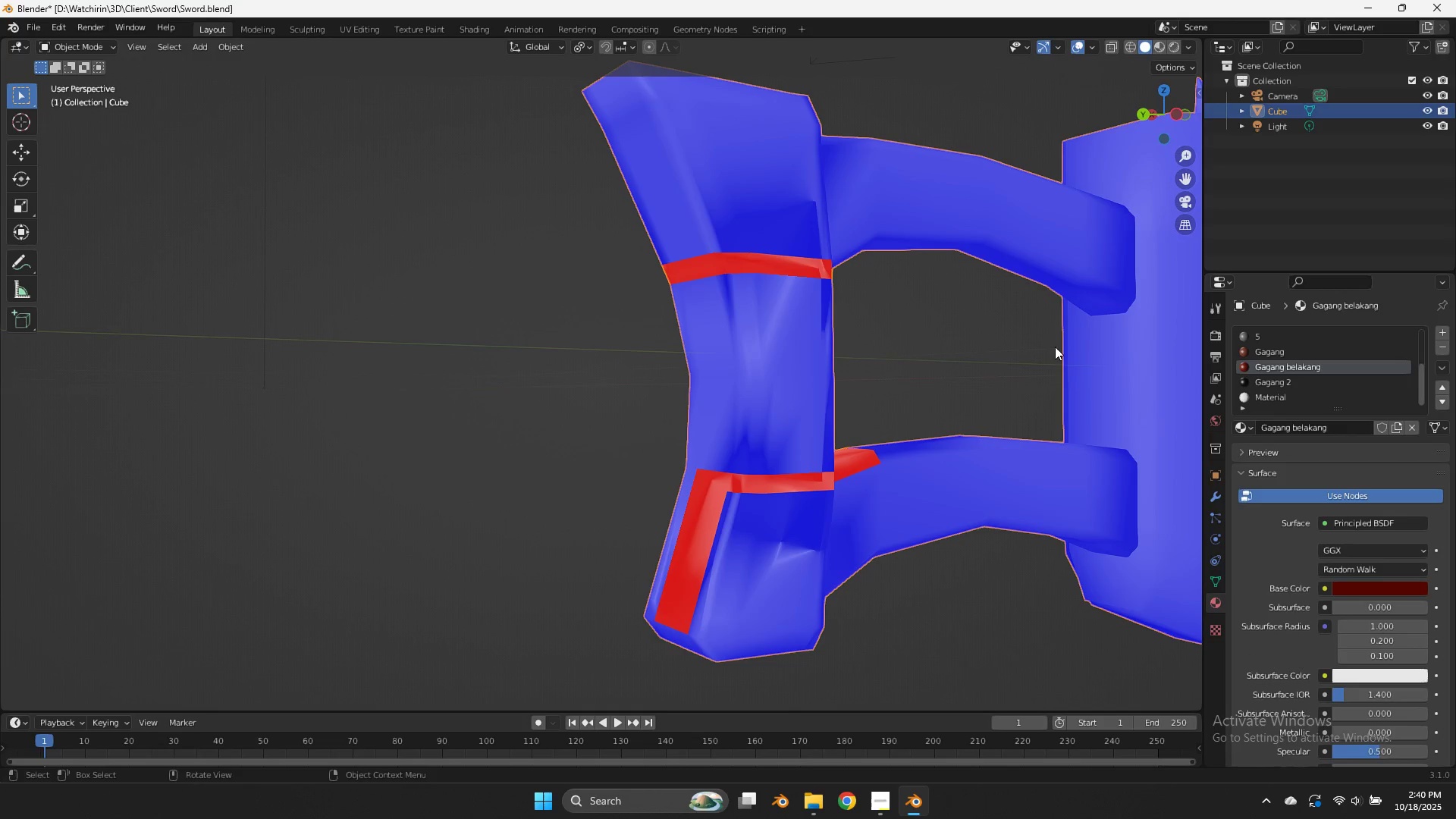 
key(Z)
 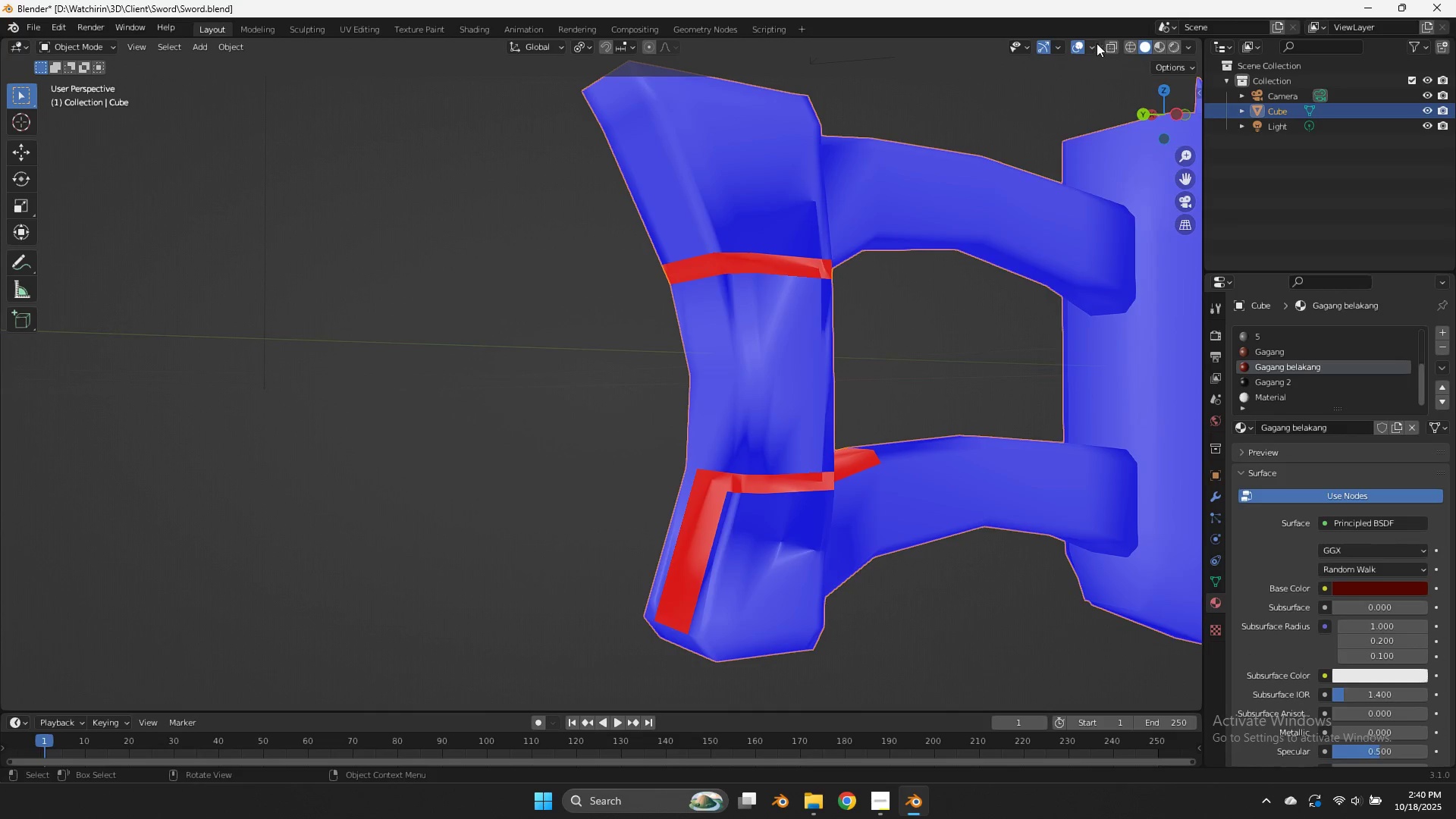 
left_click([1092, 45])
 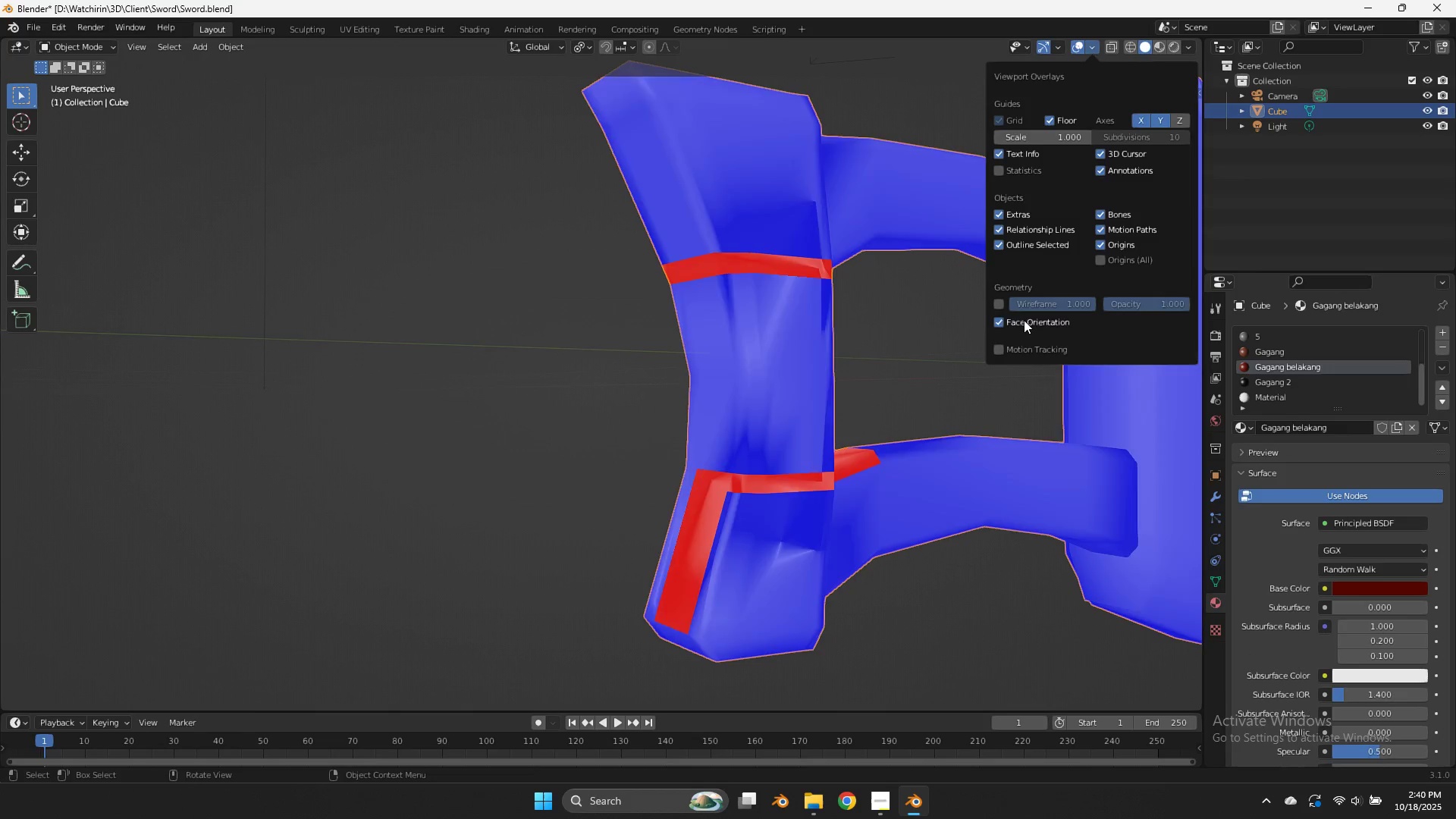 
left_click([1024, 322])
 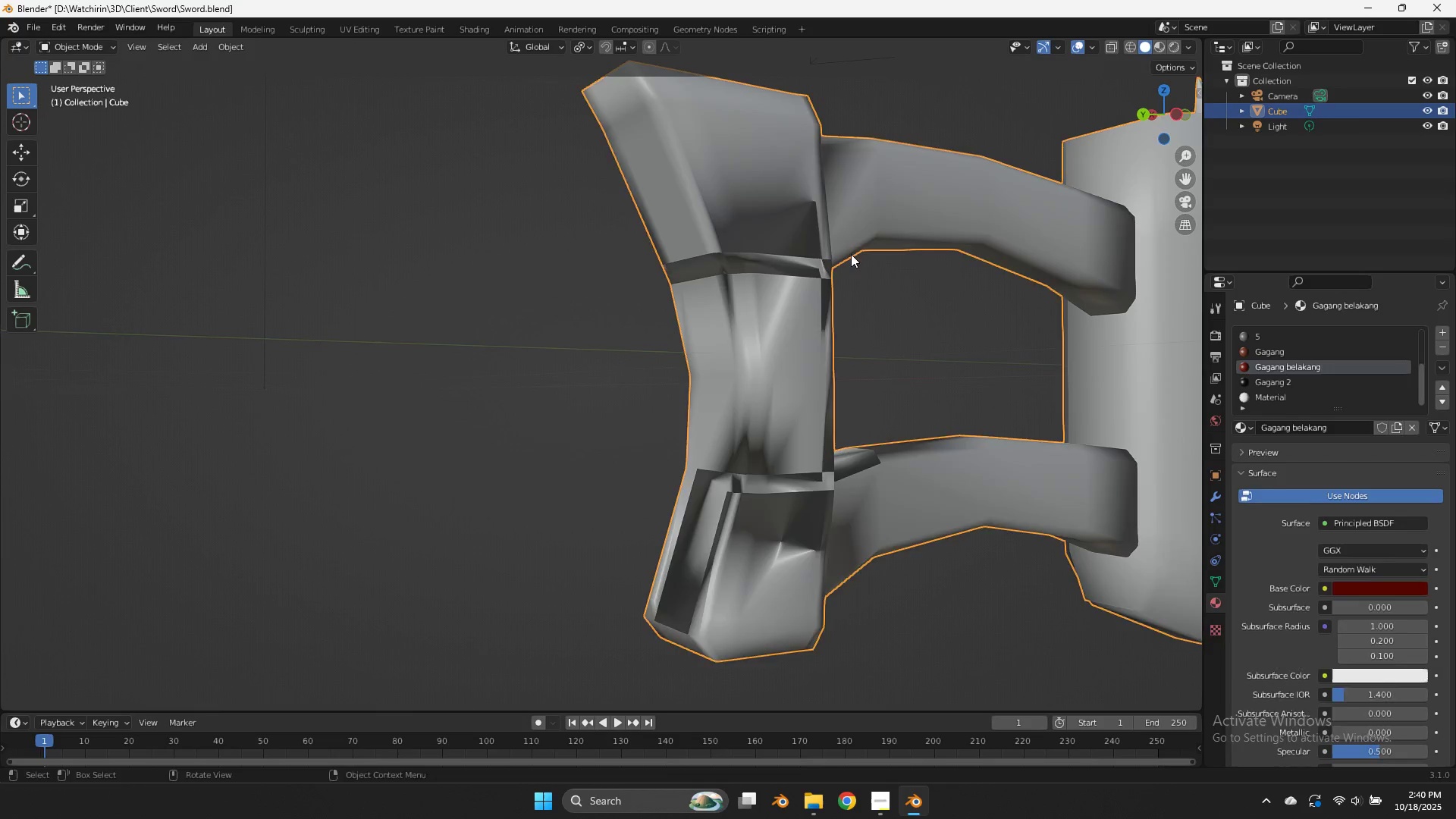 
key(Tab)
 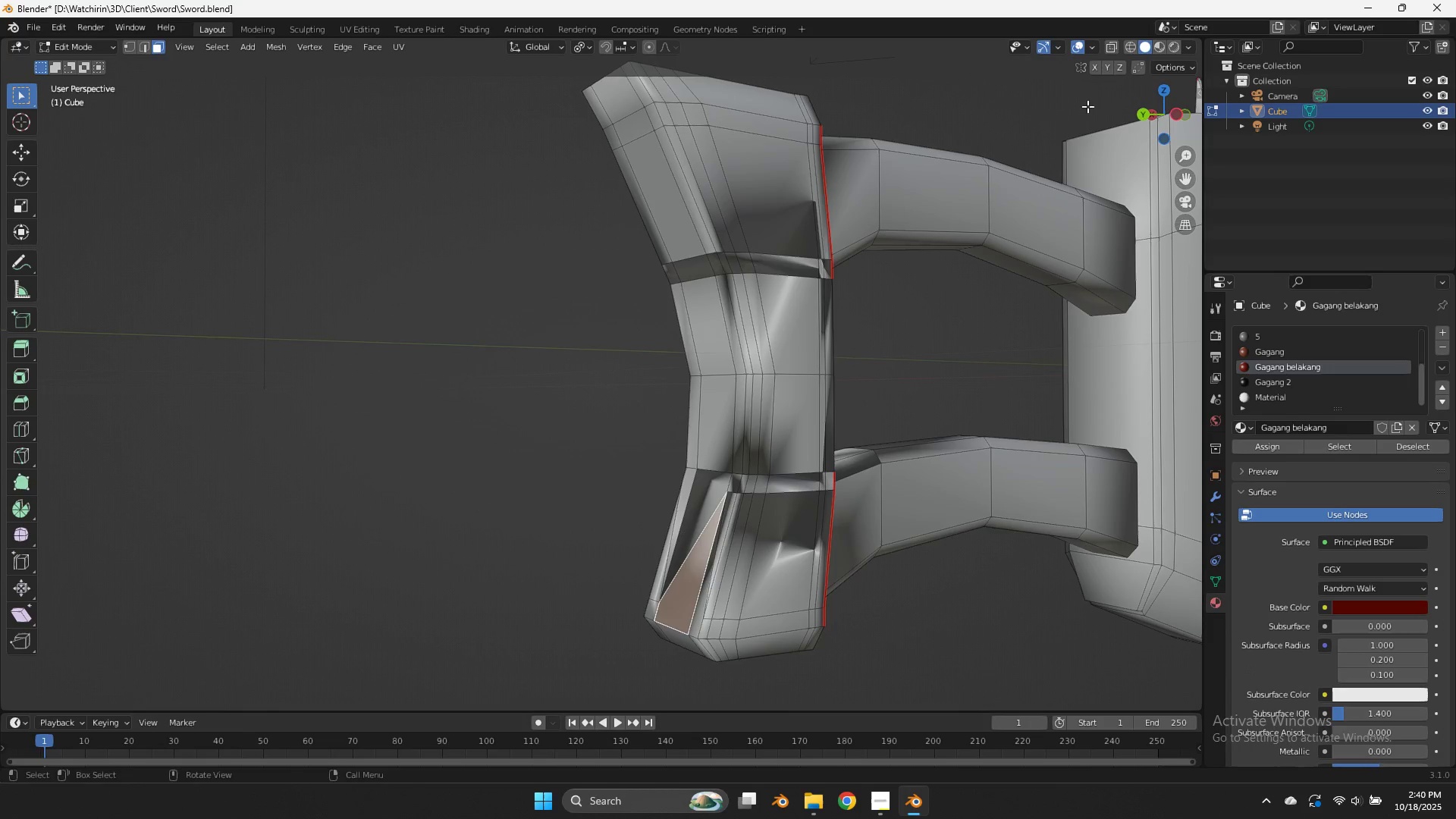 
left_click_drag(start_coordinate=[1095, 109], to_coordinate=[1111, 113])
 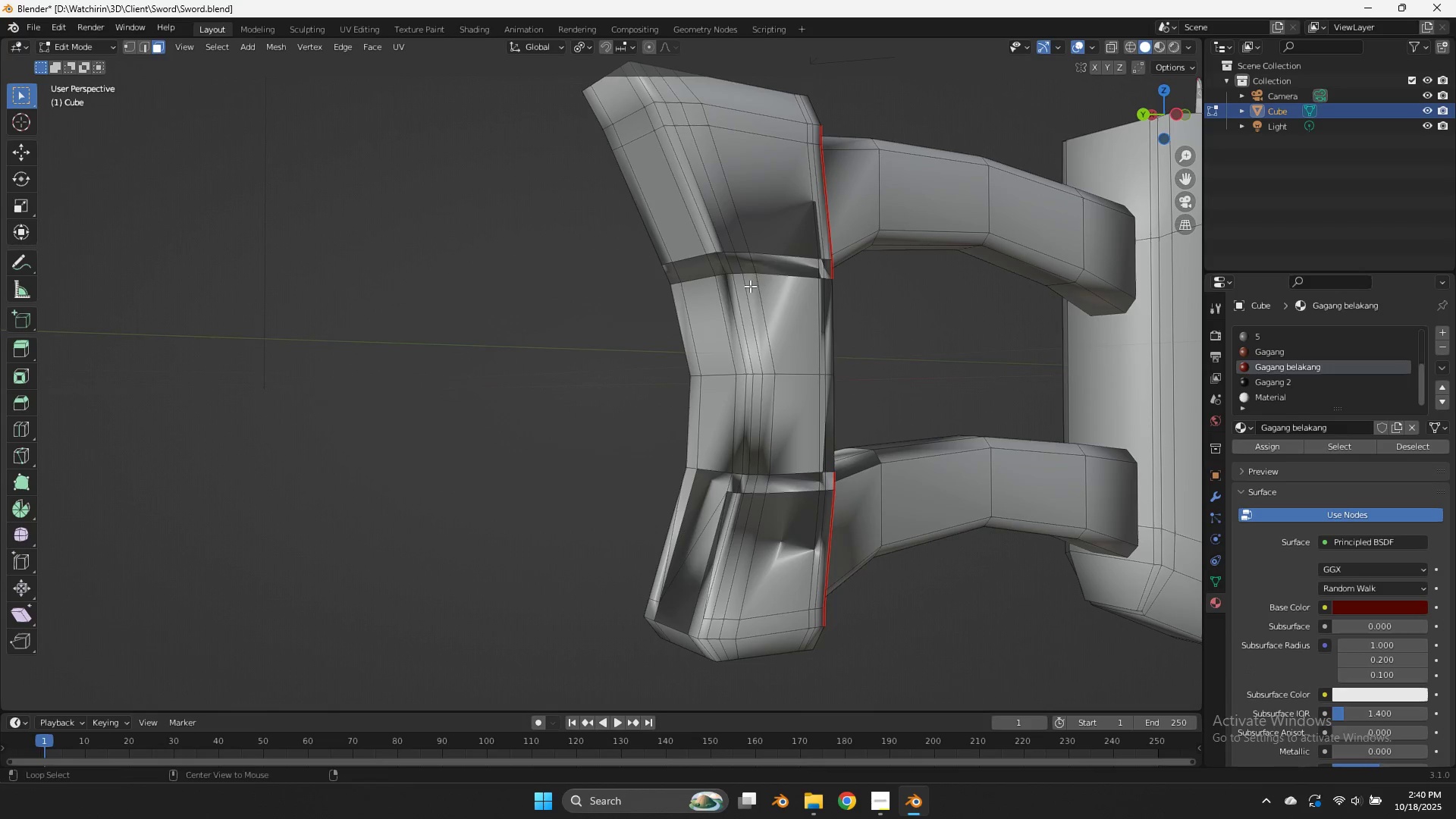 
hold_key(key=AltLeft, duration=1.32)
left_click([736, 271])
 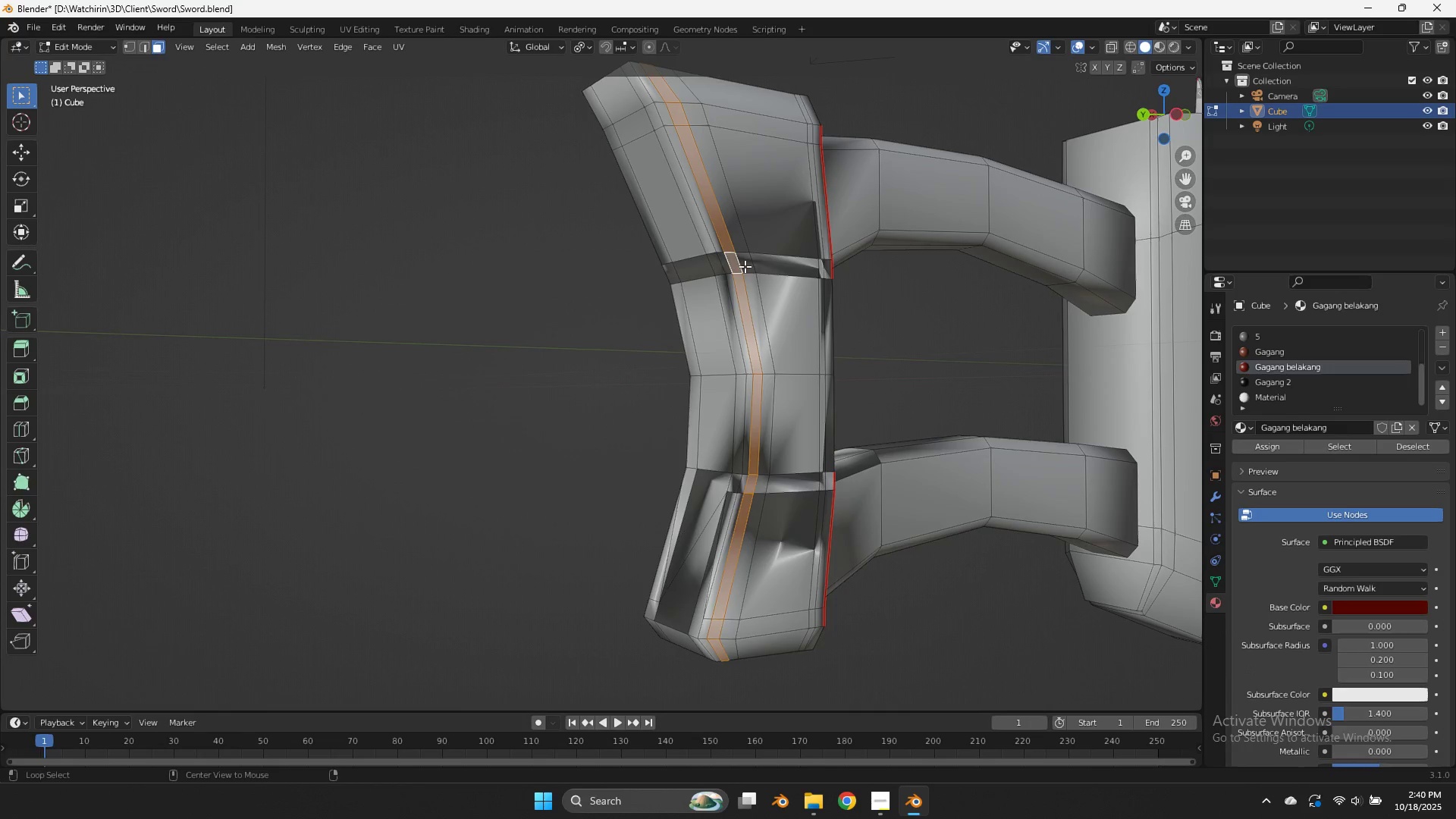 
left_click([745, 266])
 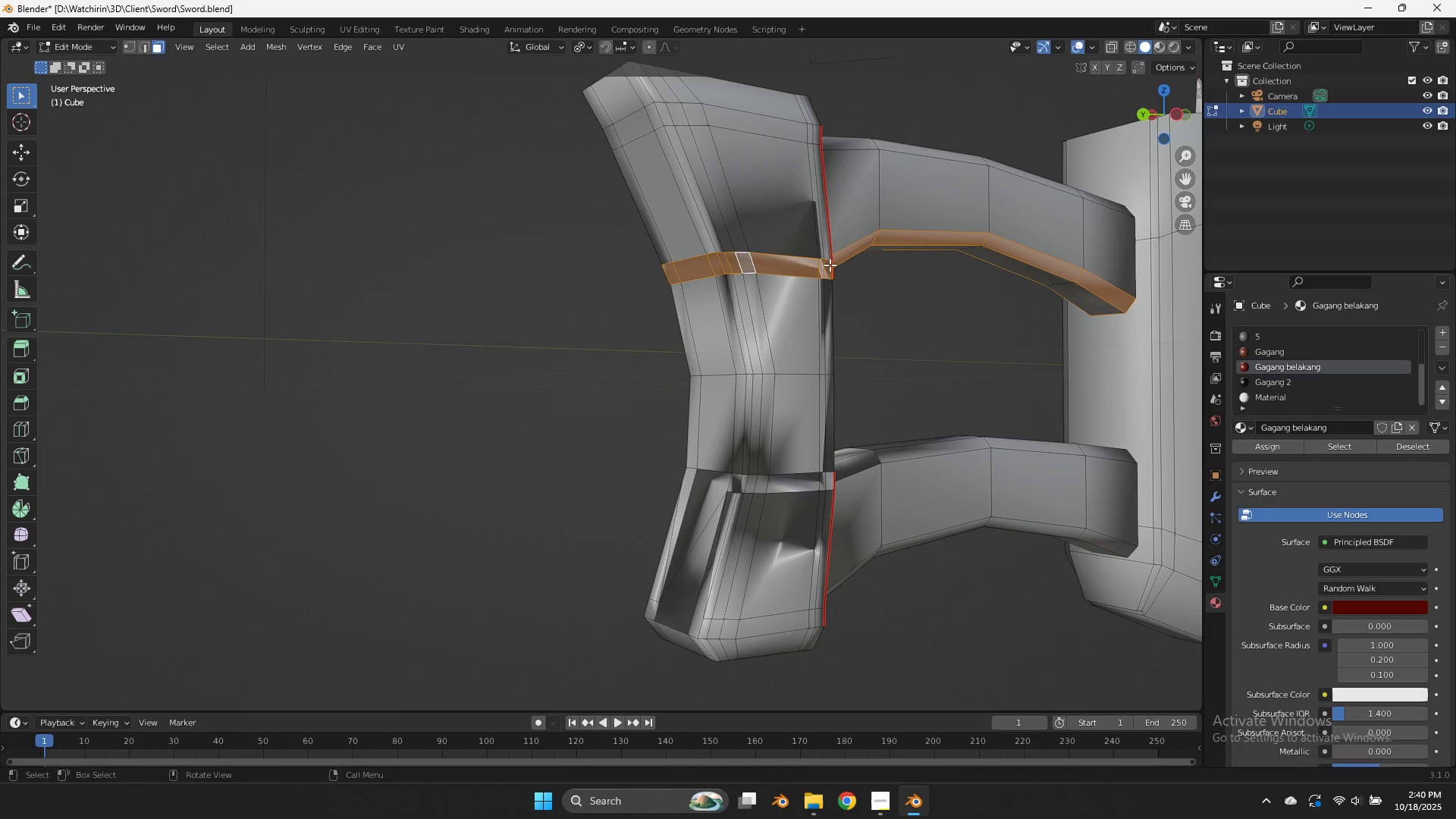 
left_click([828, 265])
 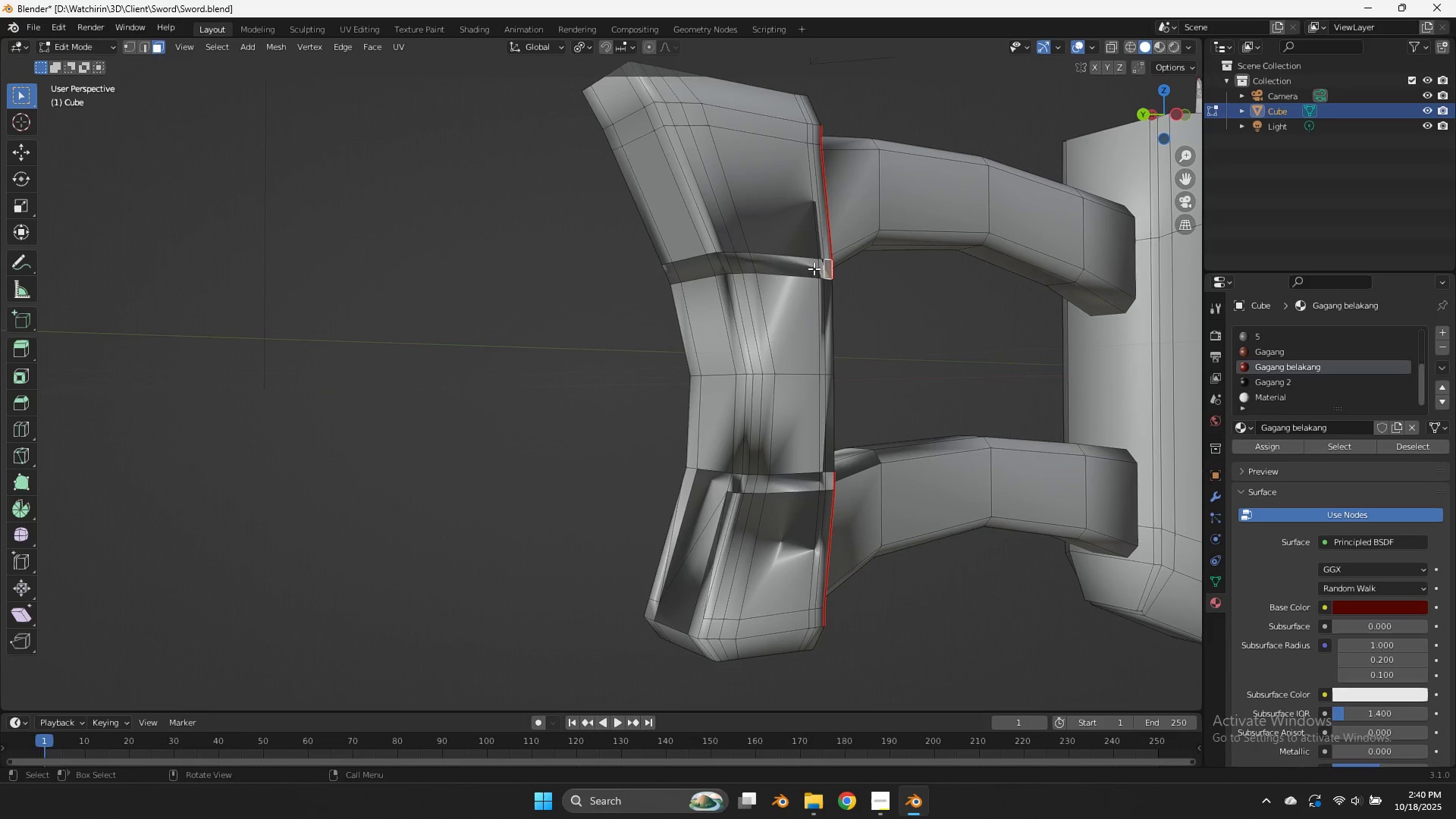 
key(Control+ControlLeft)
 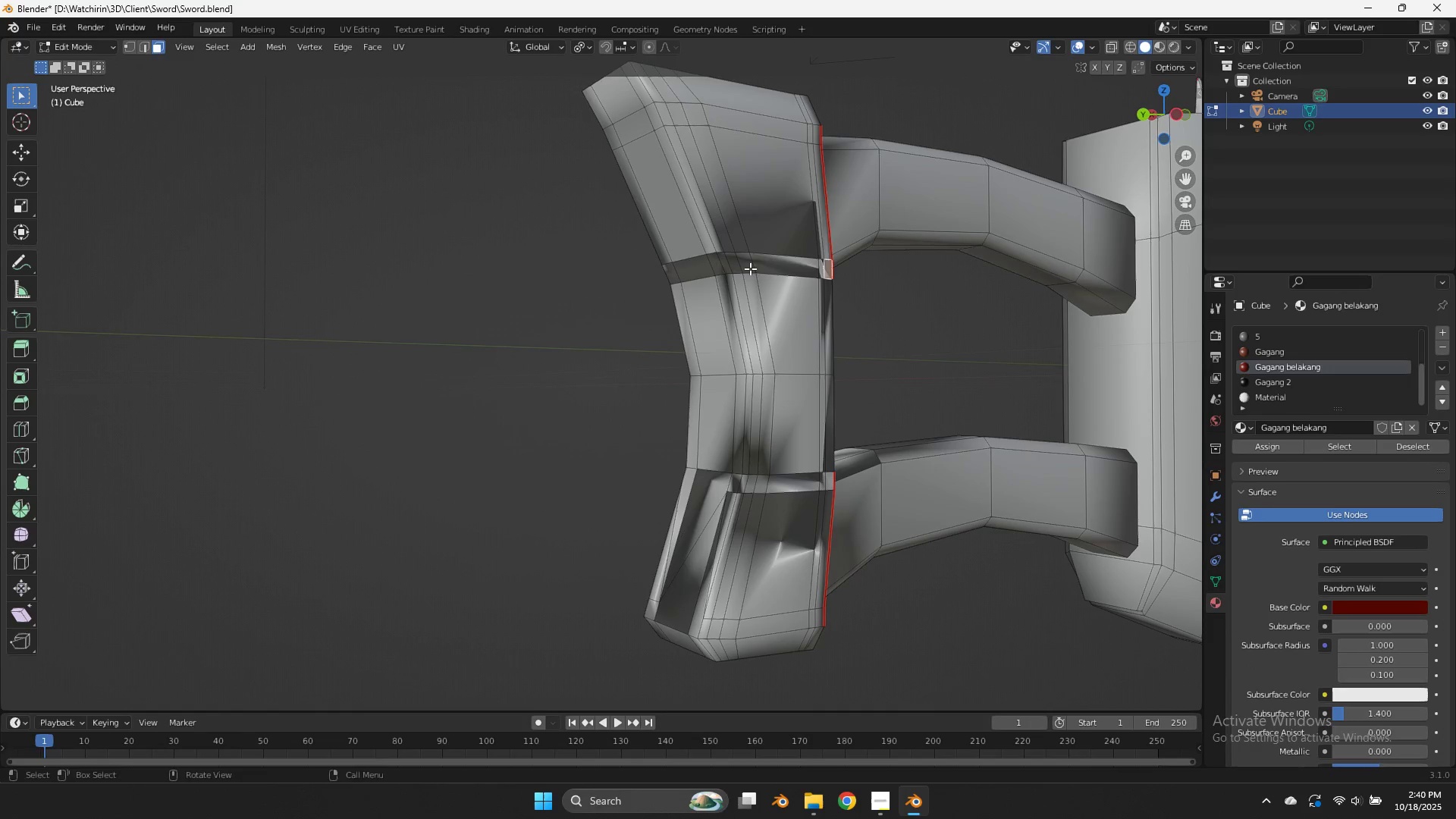 
hold_key(key=AltLeft, duration=0.47)
left_click([750, 268])
 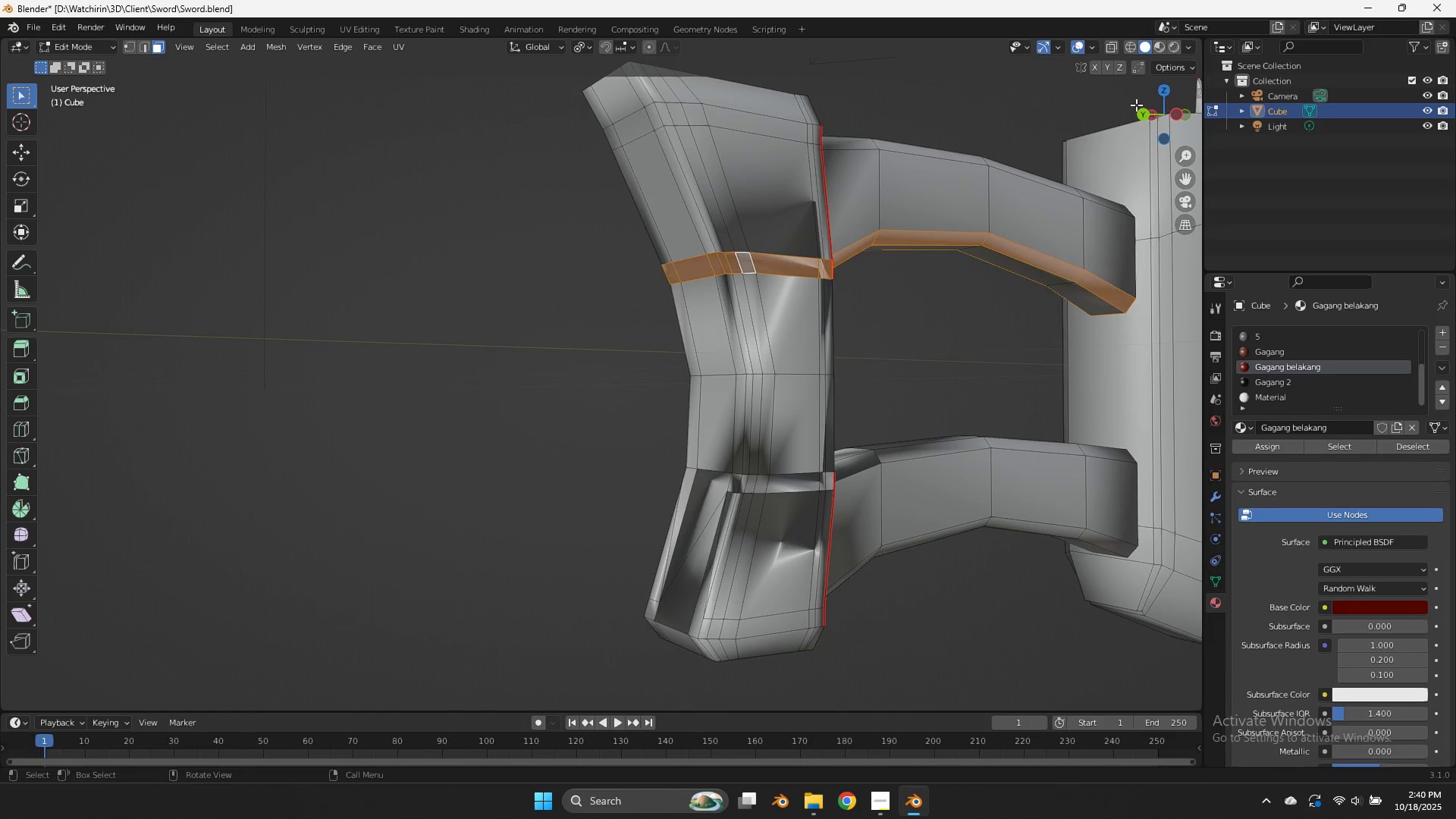 
left_click_drag(start_coordinate=[1154, 109], to_coordinate=[1079, 105])
 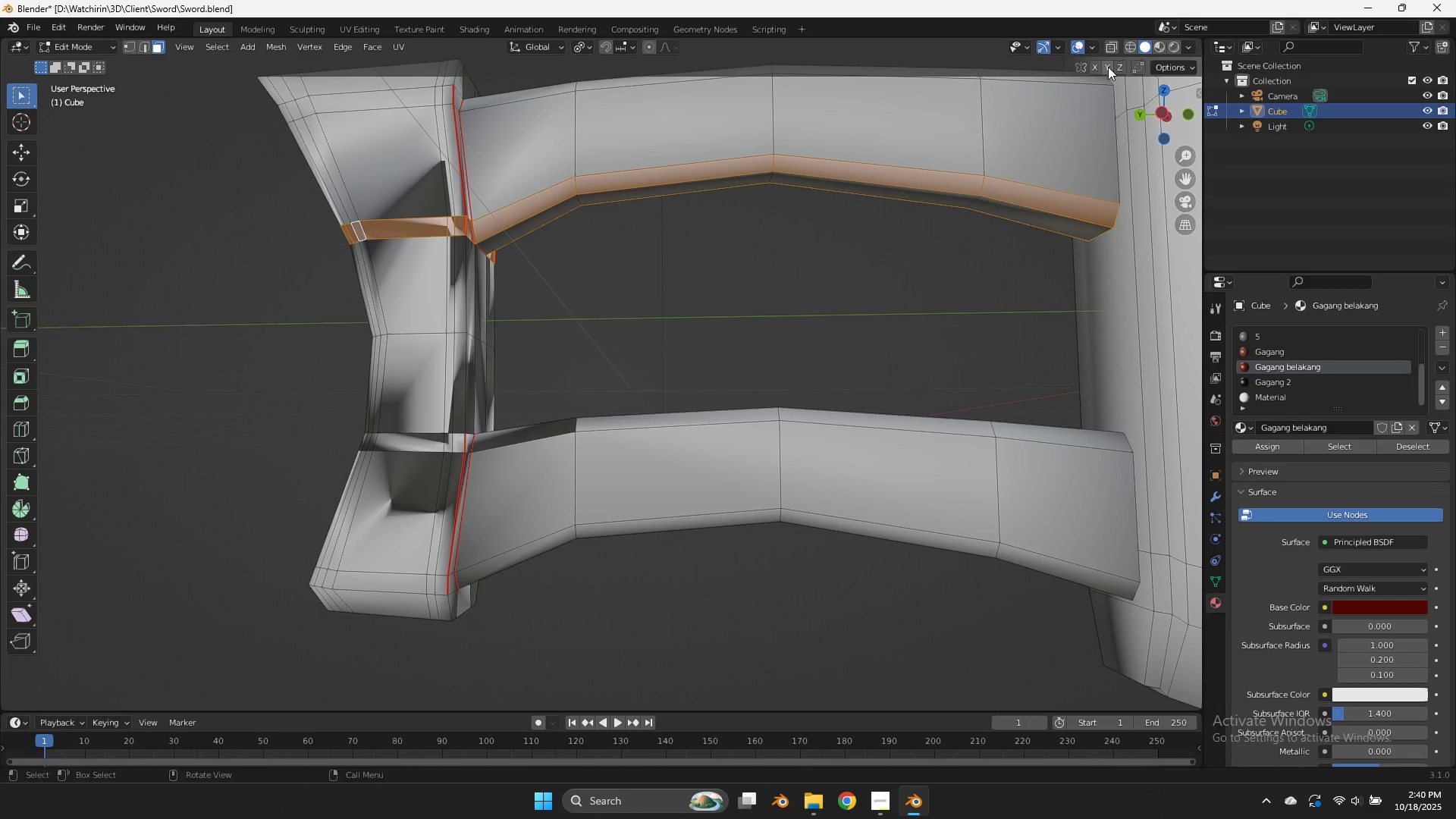 
left_click([1096, 47])
 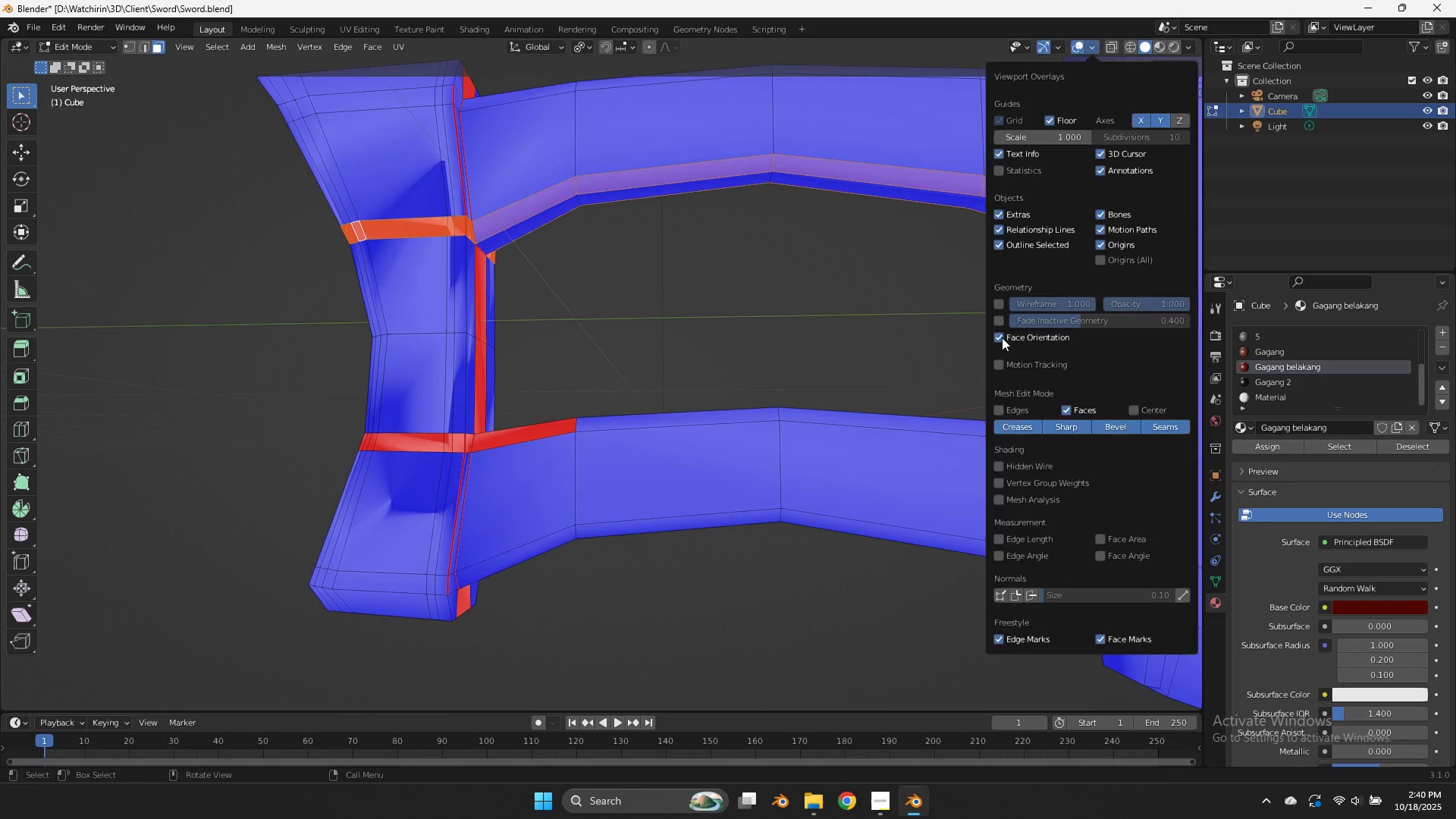 
double_click([688, 223])
 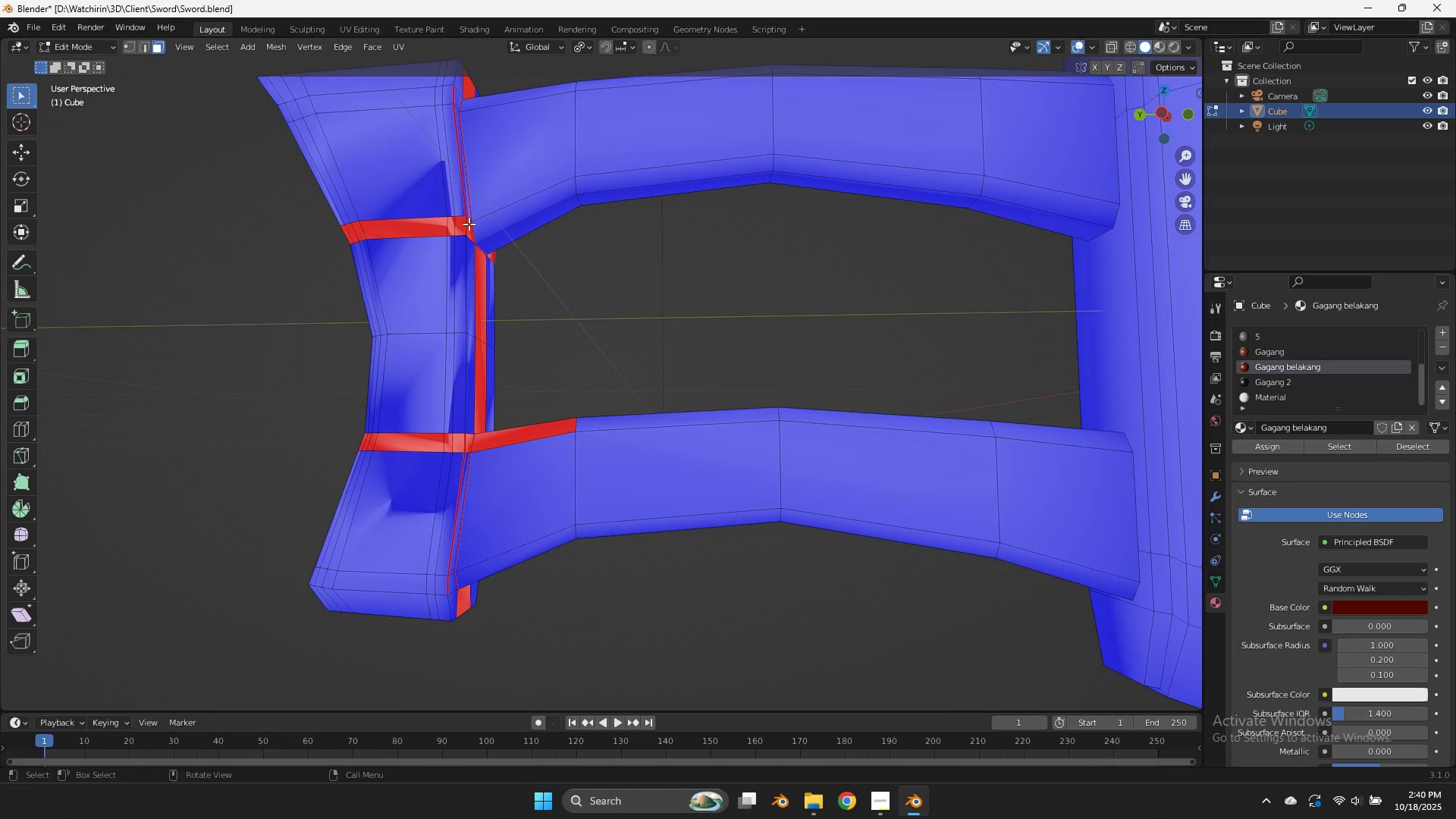 
left_click([469, 224])
 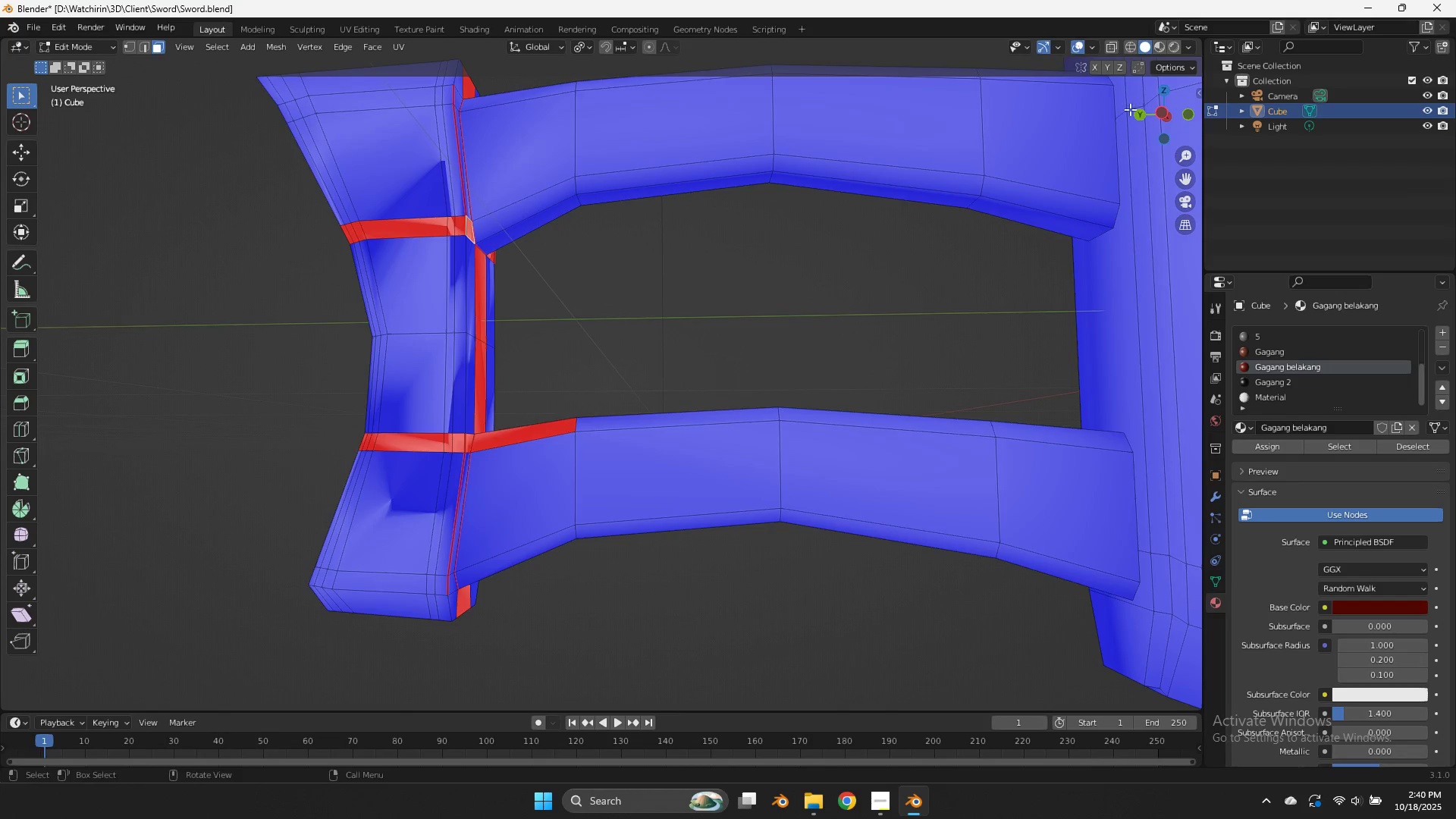 
left_click_drag(start_coordinate=[1136, 114], to_coordinate=[11, 133])
 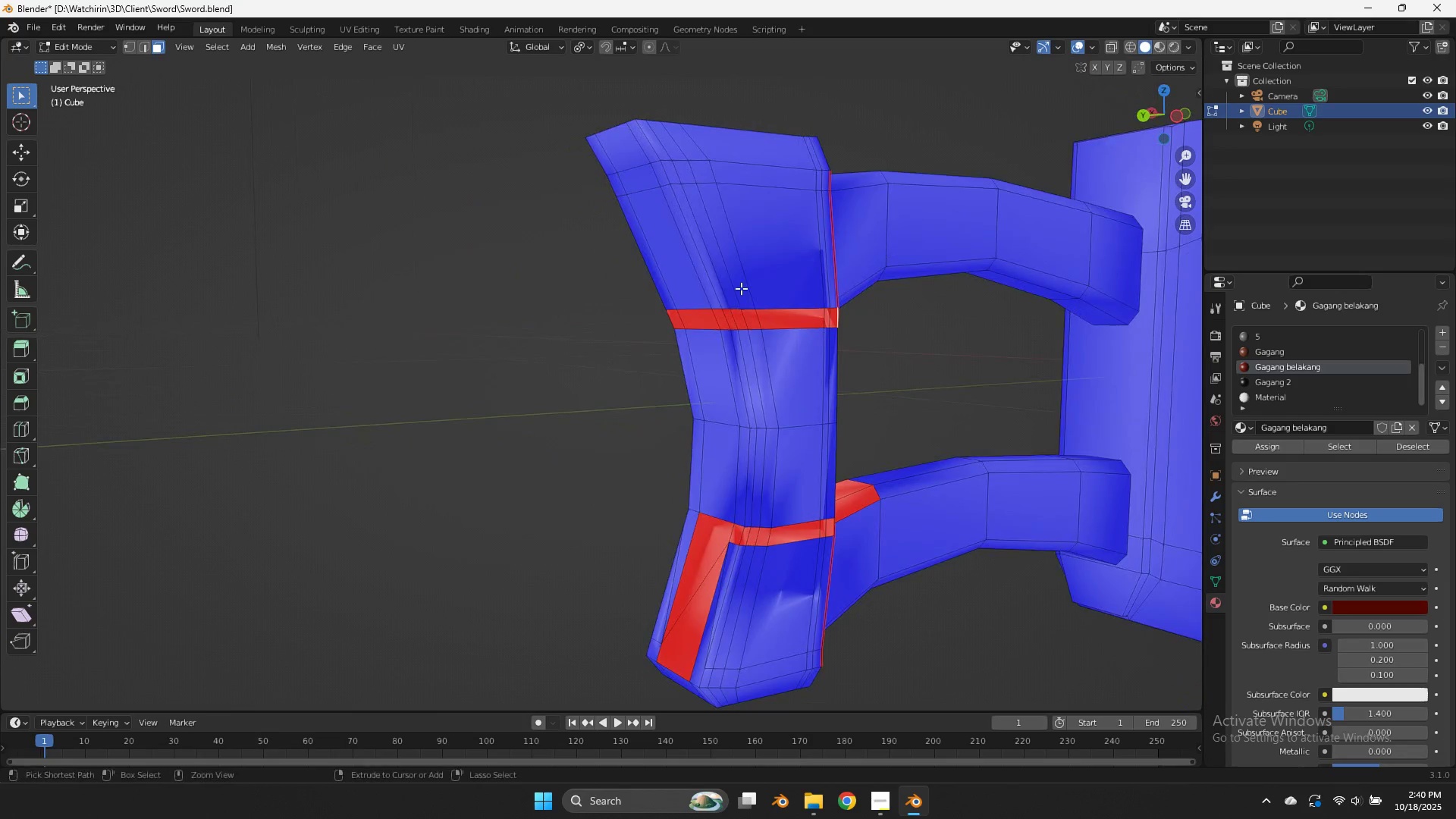 
hold_key(key=ControlLeft, duration=1.31)
left_click([679, 322])
 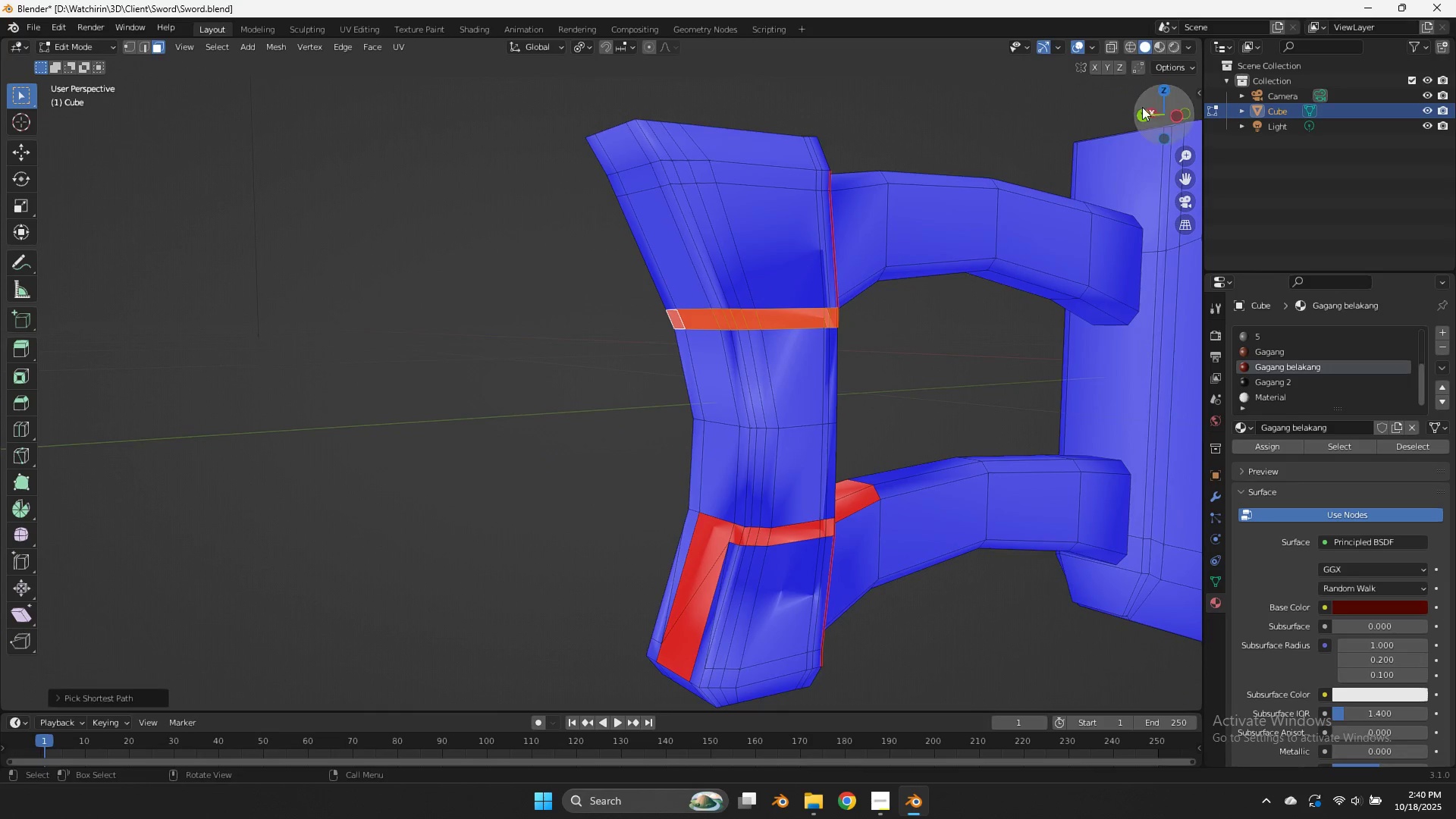 
left_click_drag(start_coordinate=[1155, 111], to_coordinate=[111, 130])
 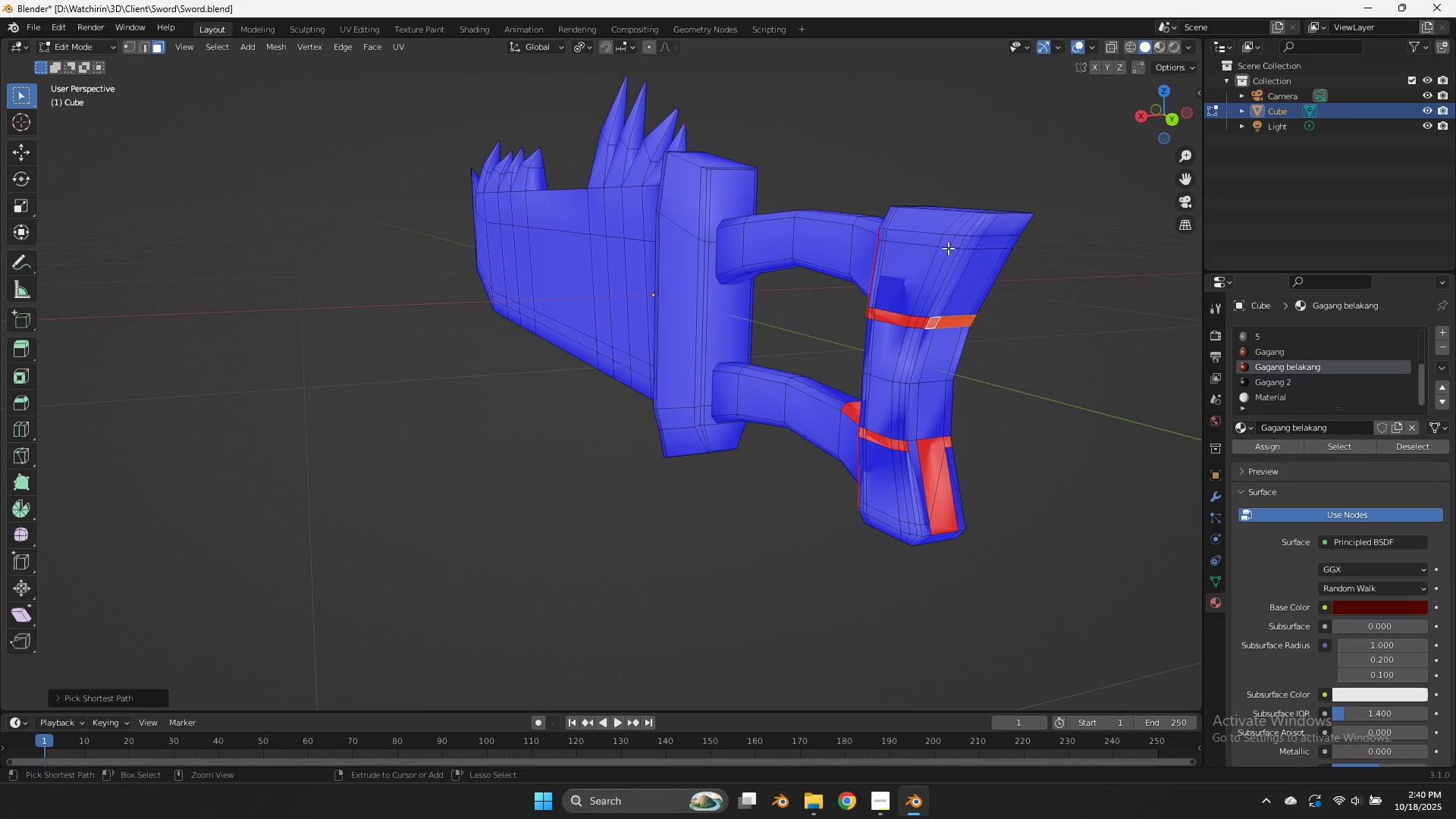 
hold_key(key=ControlLeft, duration=1.33)
left_click([868, 311])
 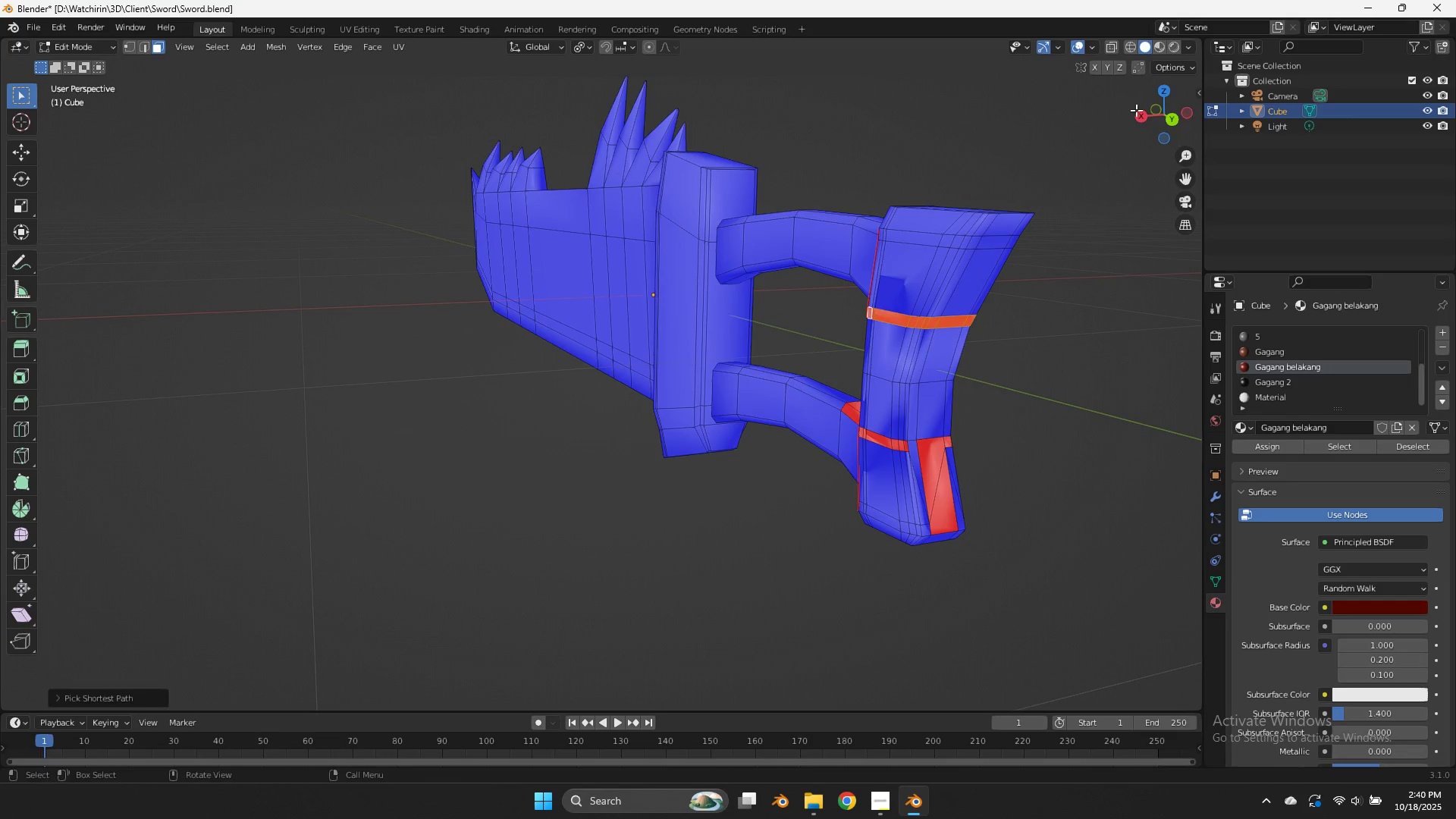 
left_click_drag(start_coordinate=[1145, 114], to_coordinate=[83, 123])
 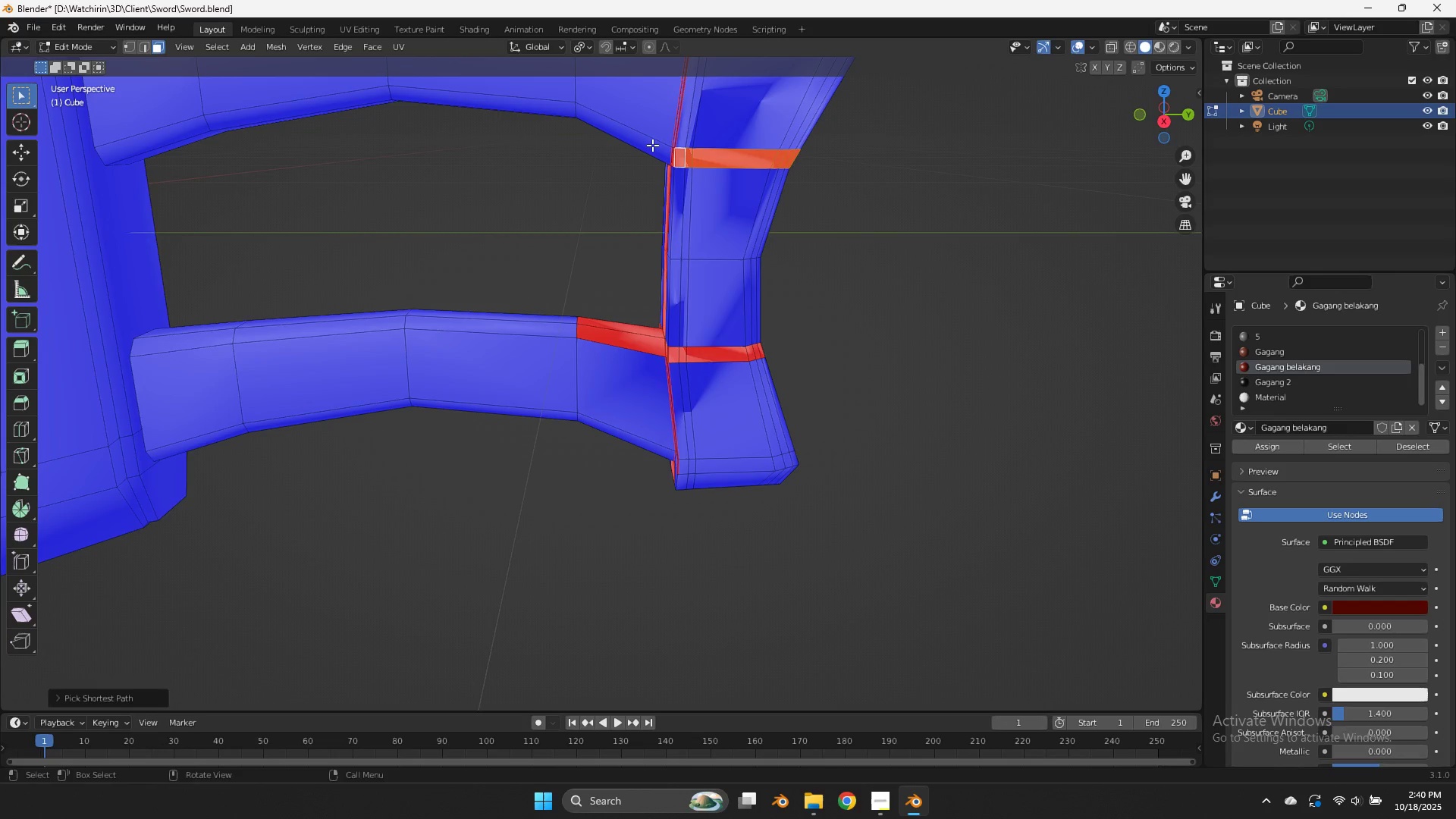 
scroll: coordinate [652, 145], scroll_direction: up, amount: 6.0
 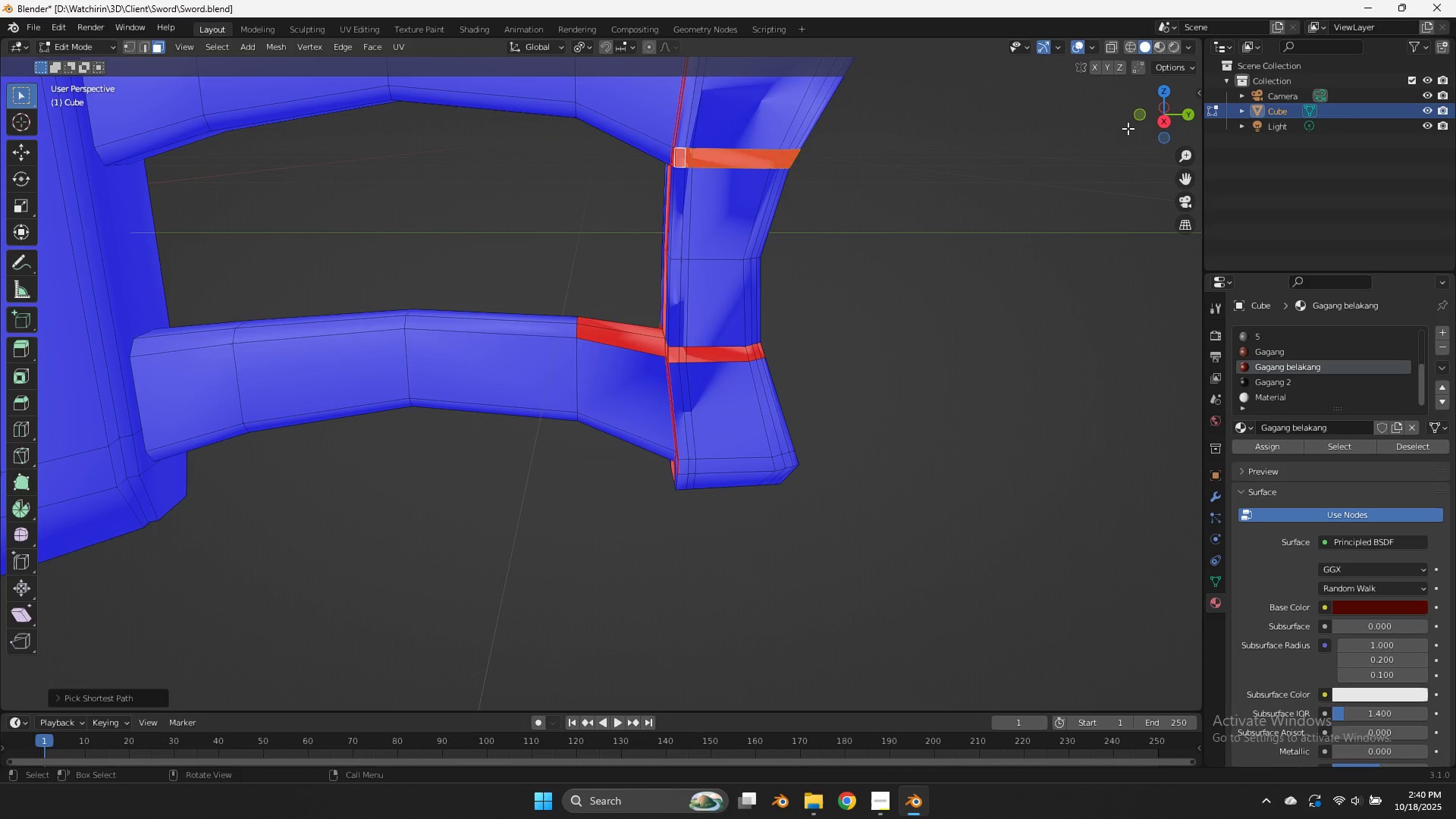 
left_click_drag(start_coordinate=[1147, 119], to_coordinate=[57, 110])
 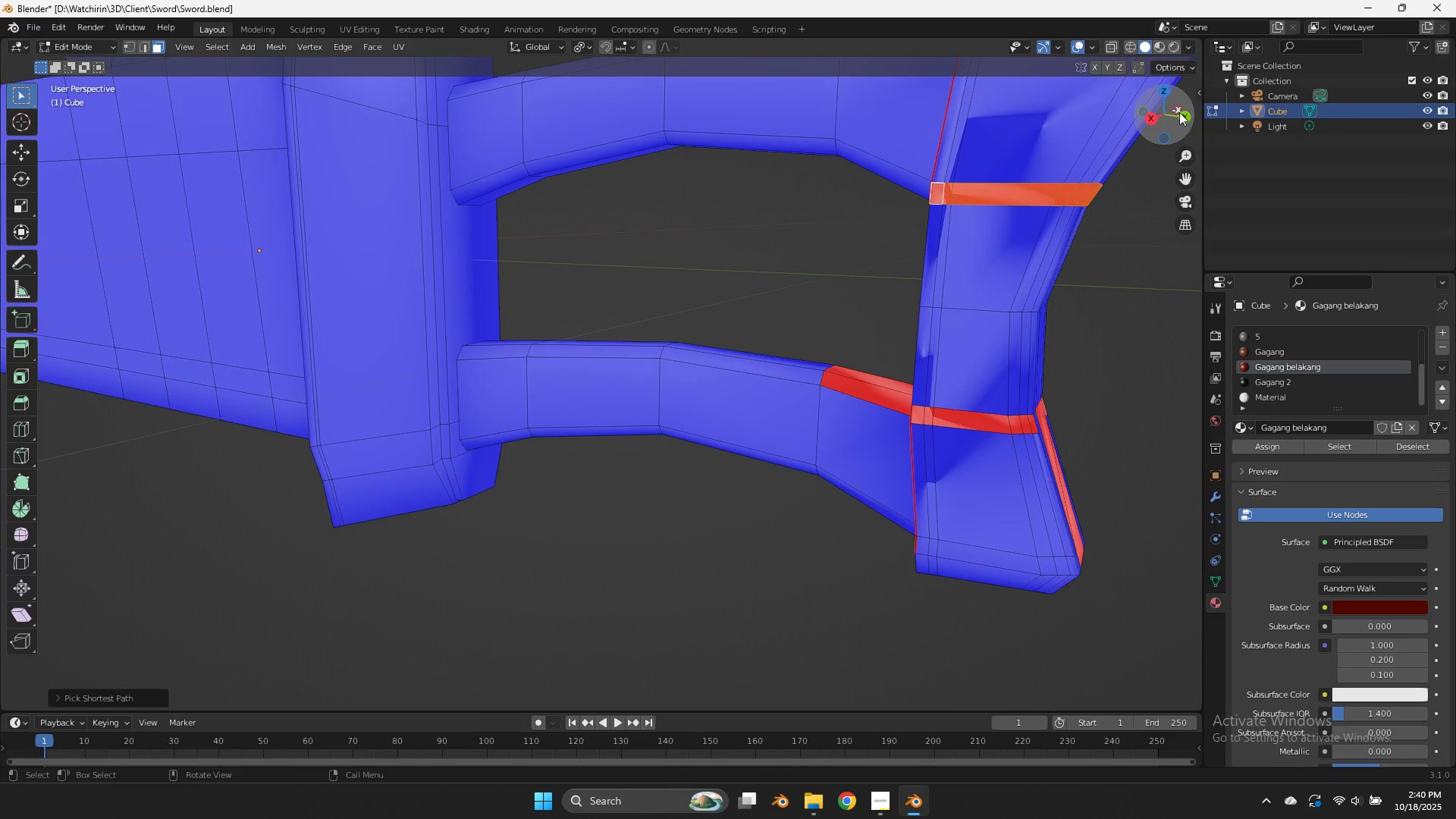 
left_click_drag(start_coordinate=[1178, 112], to_coordinate=[162, 102])
 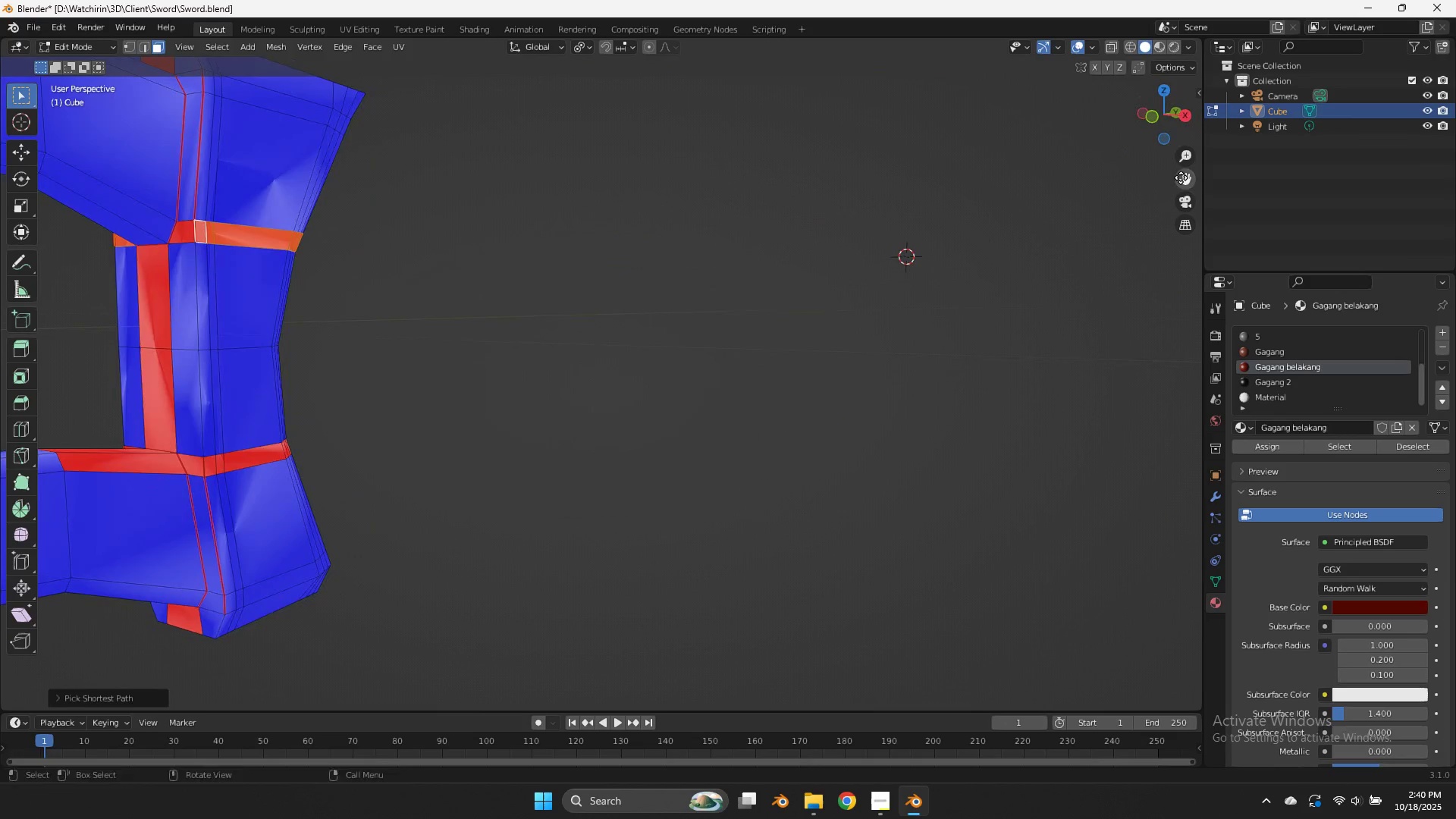 
left_click_drag(start_coordinate=[1179, 175], to_coordinate=[617, 352])
 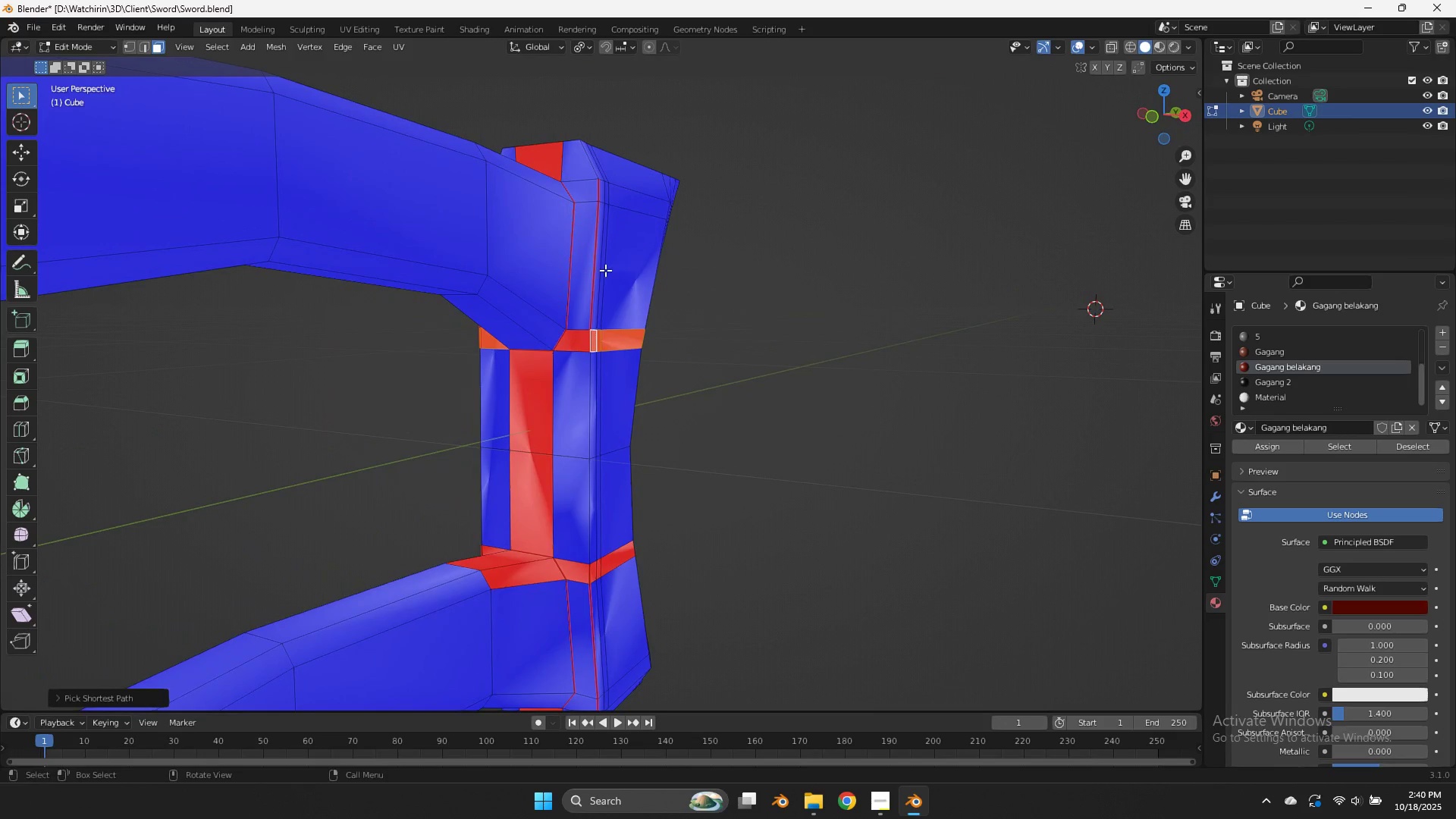 
hold_key(key=ControlLeft, duration=0.46)
 